 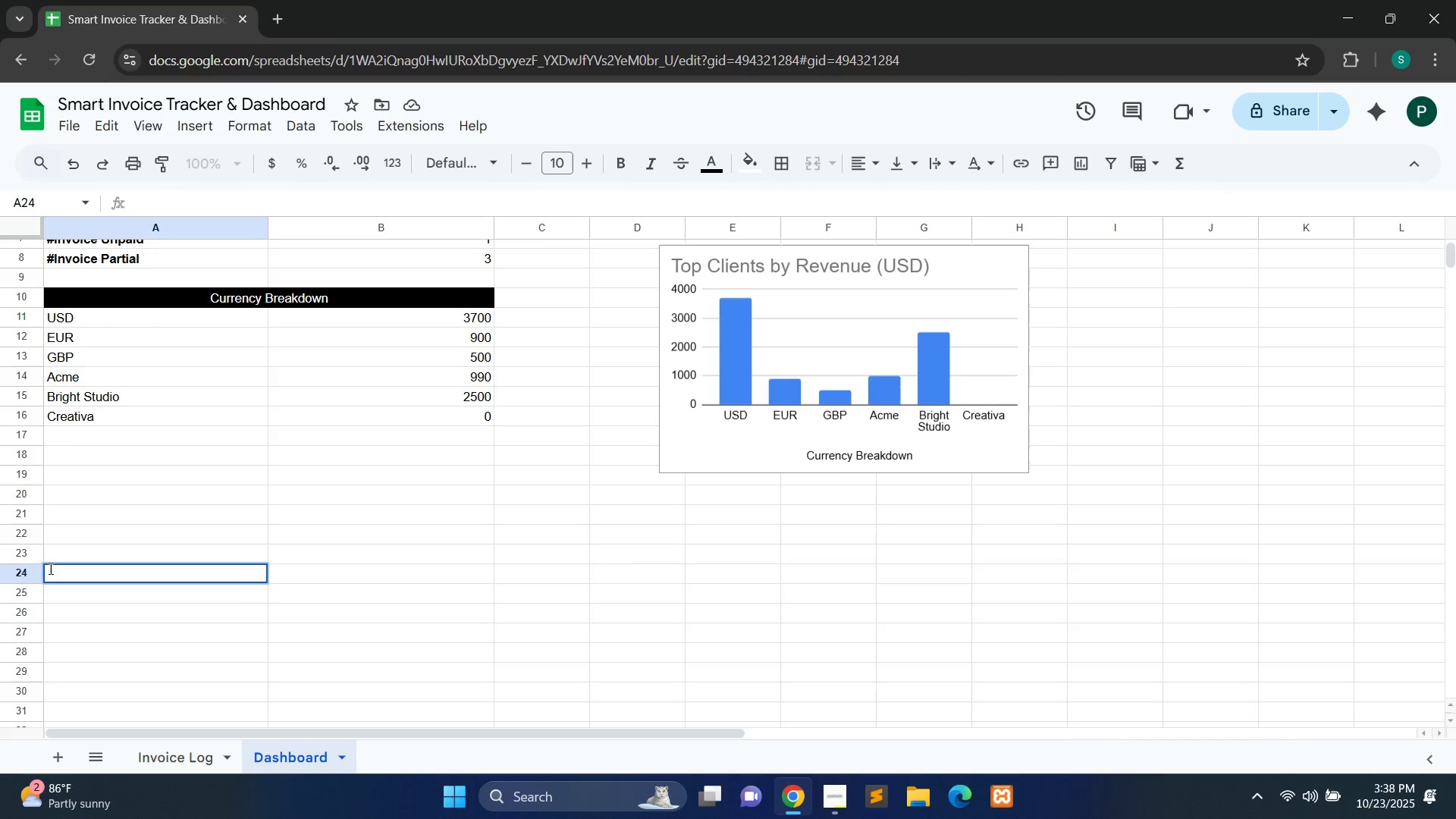 
type(Month)
 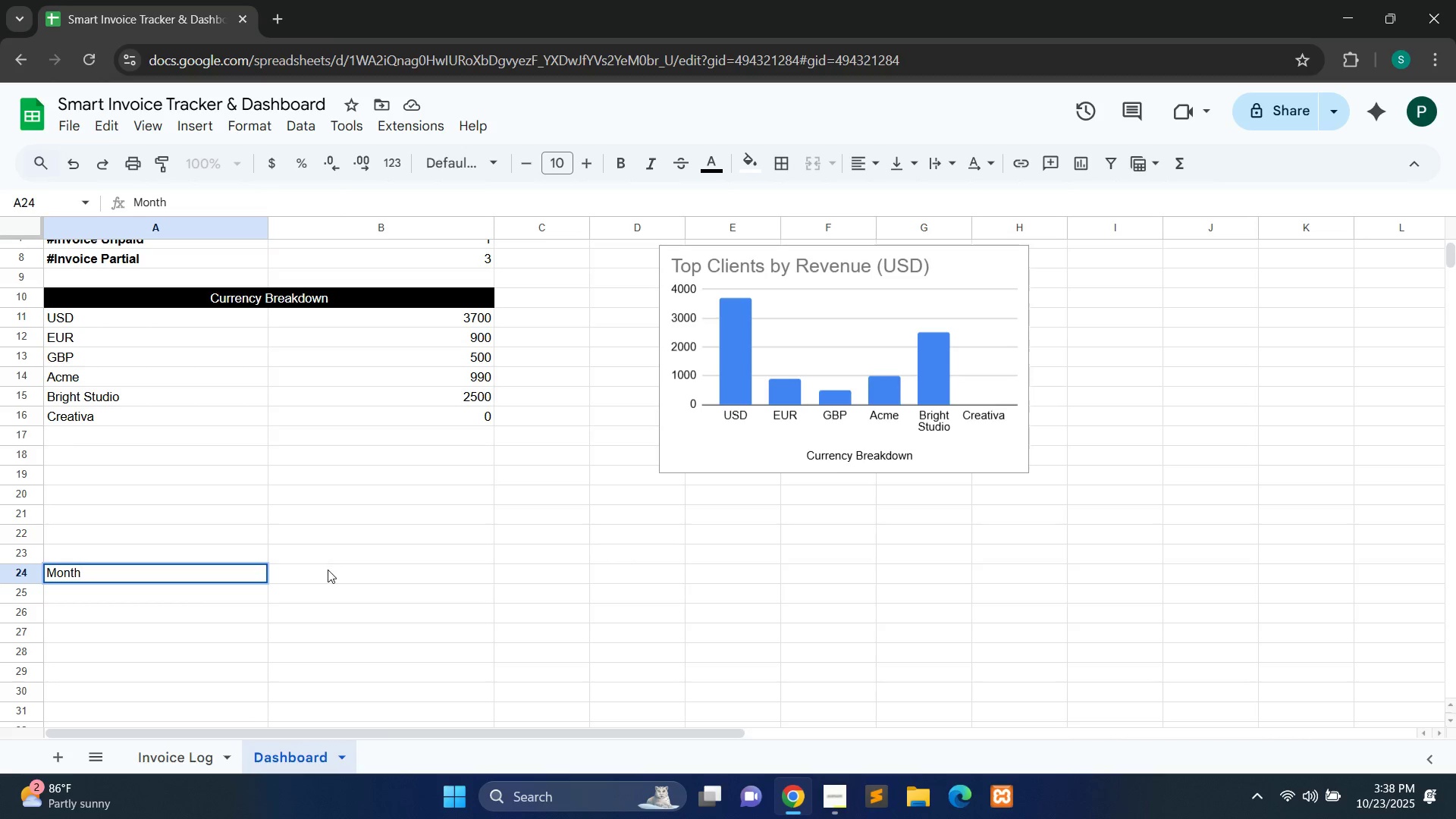 
double_click([328, 570])
 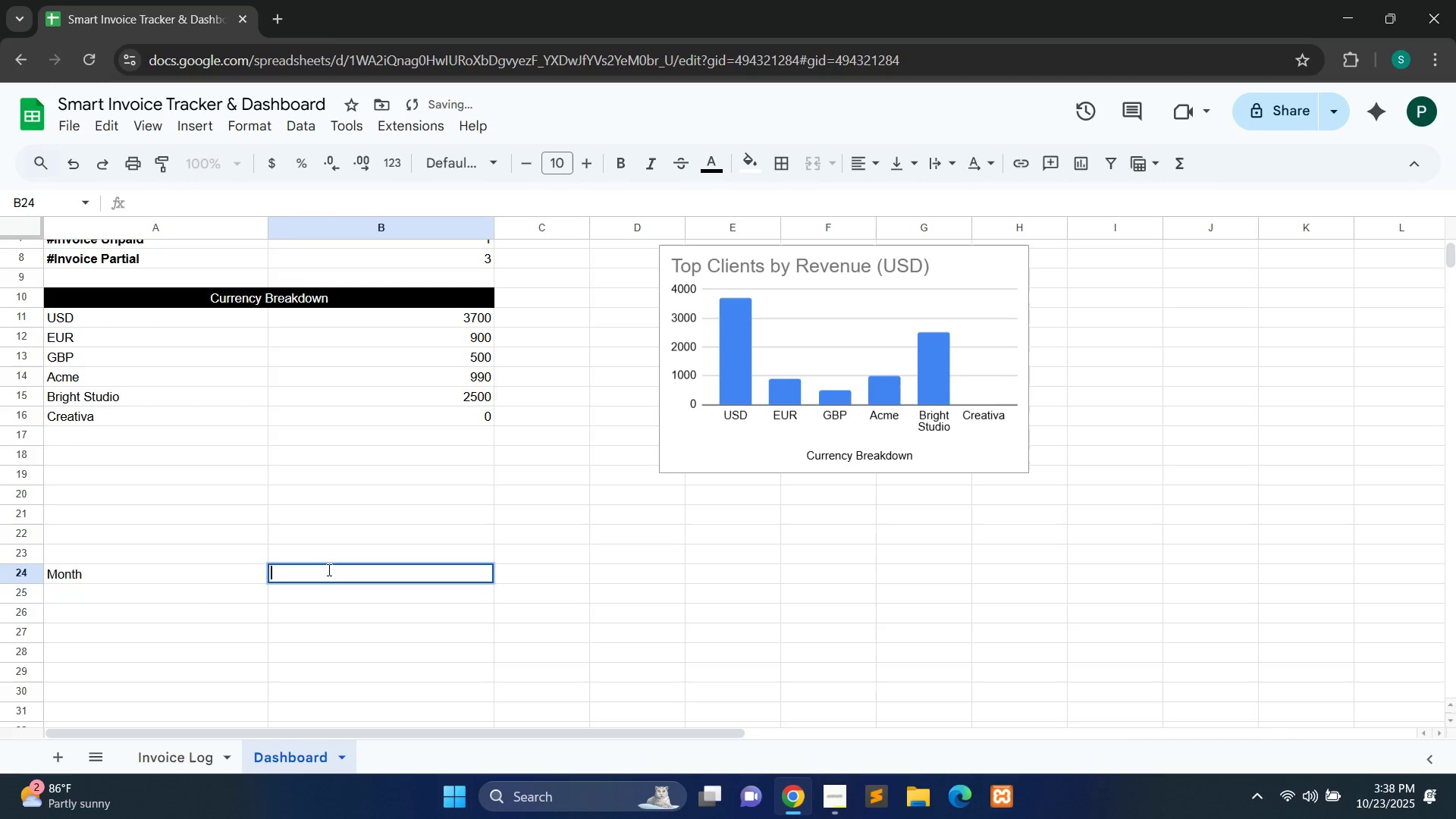 
type(Invoiced USD)
 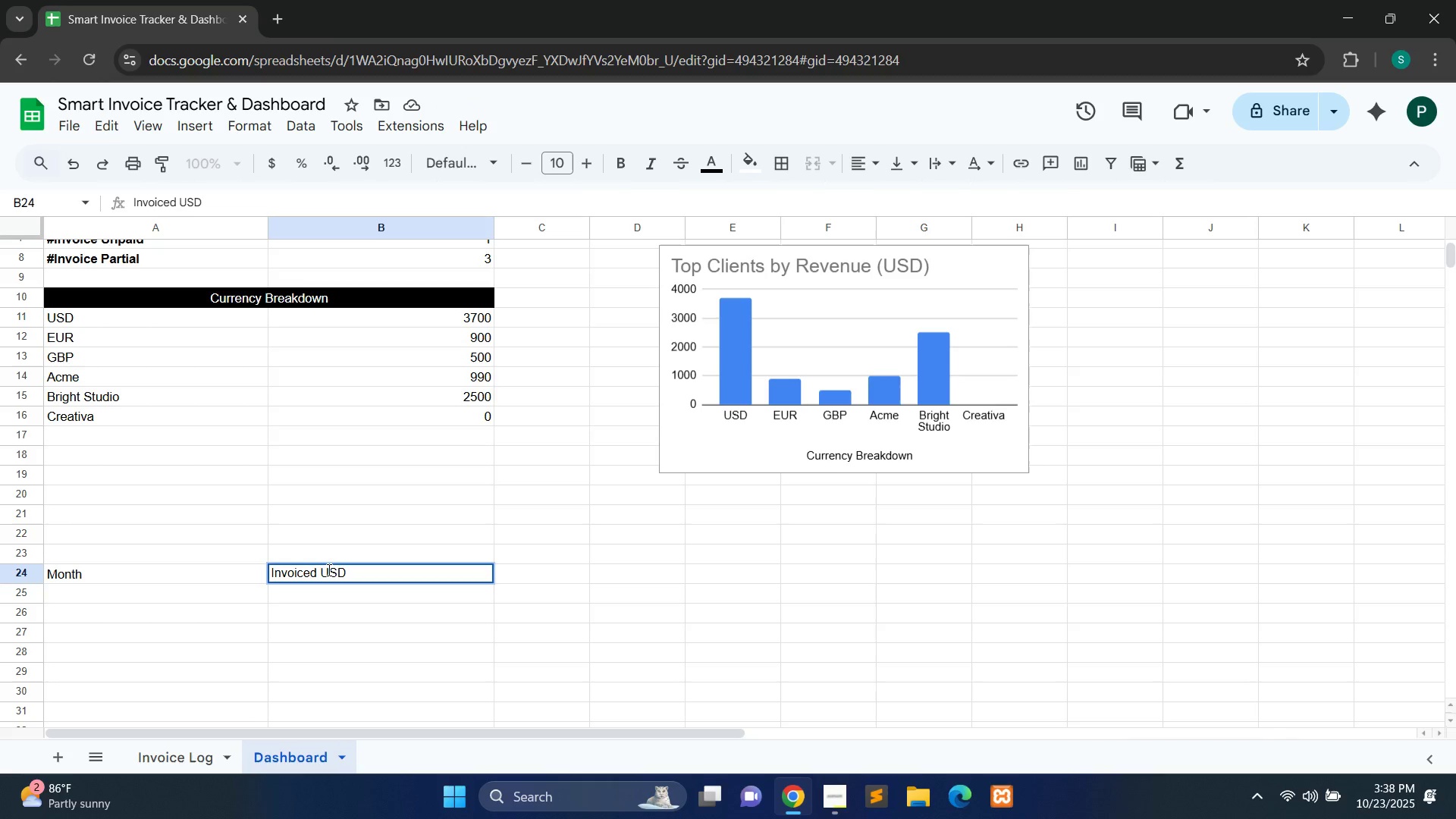 
double_click([524, 576])
 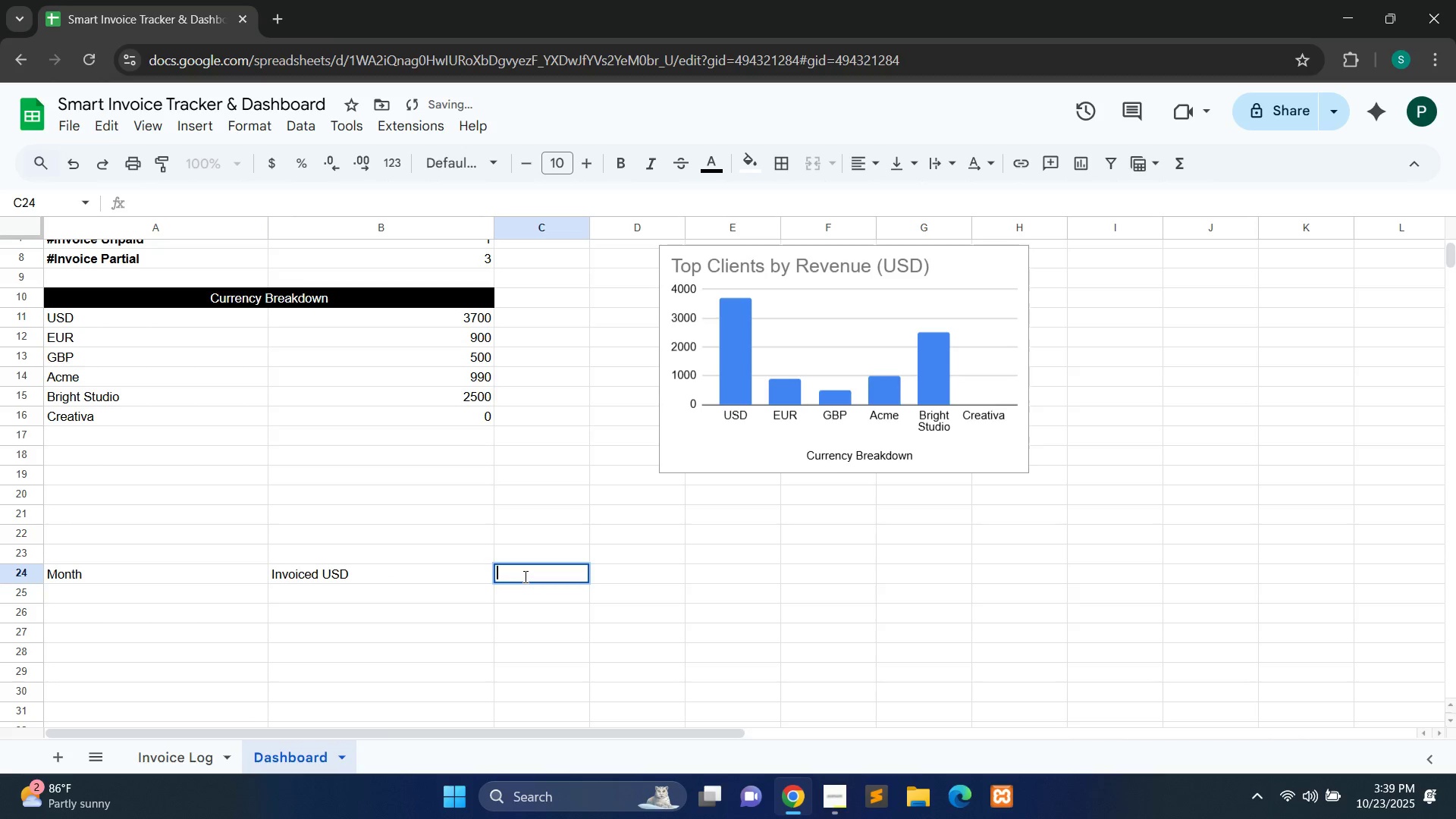 
type(PAI=)
key(Backspace)
key(Backspace)
key(Backspace)
type(aid USD)
 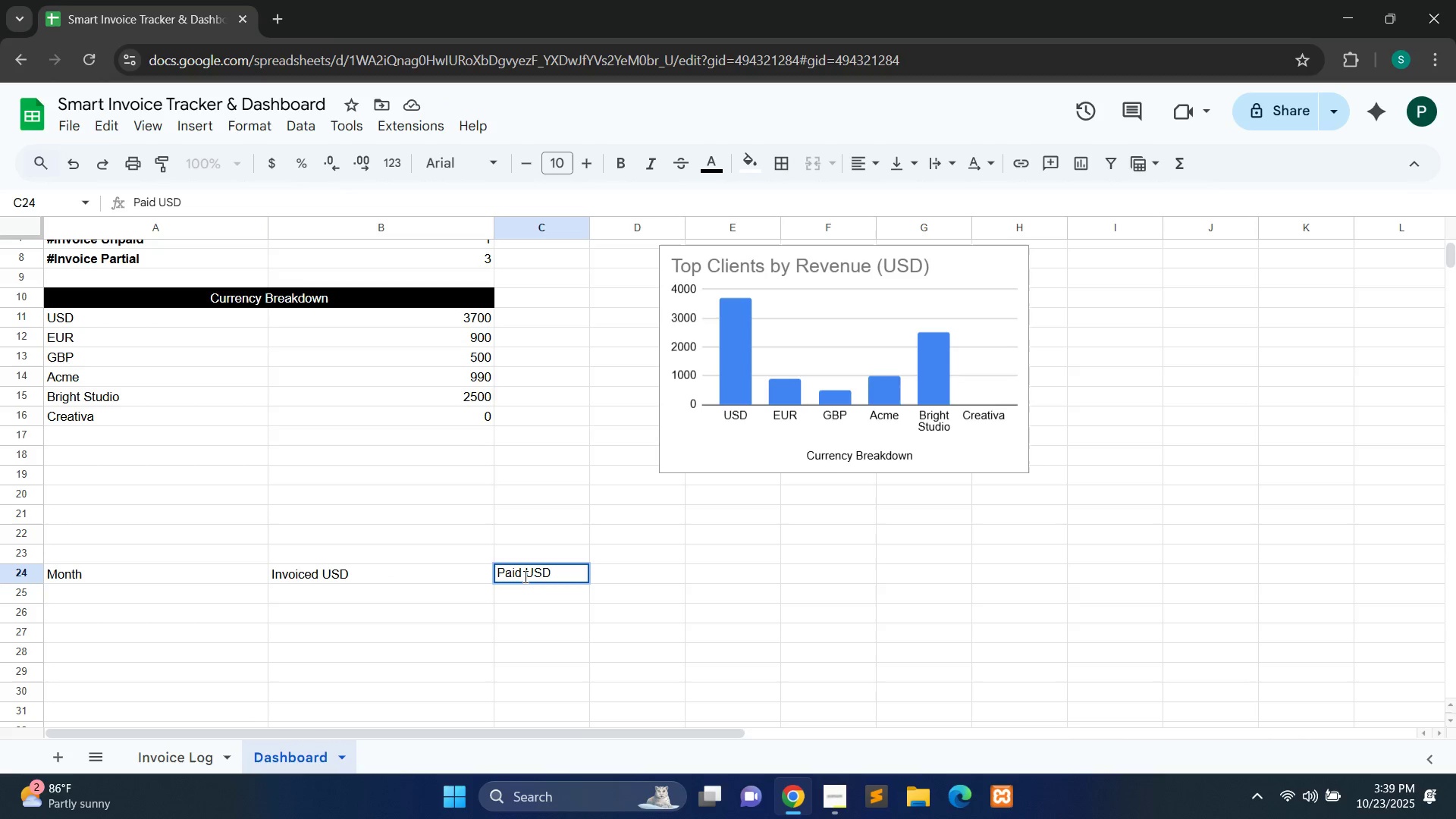 
left_click([470, 609])
 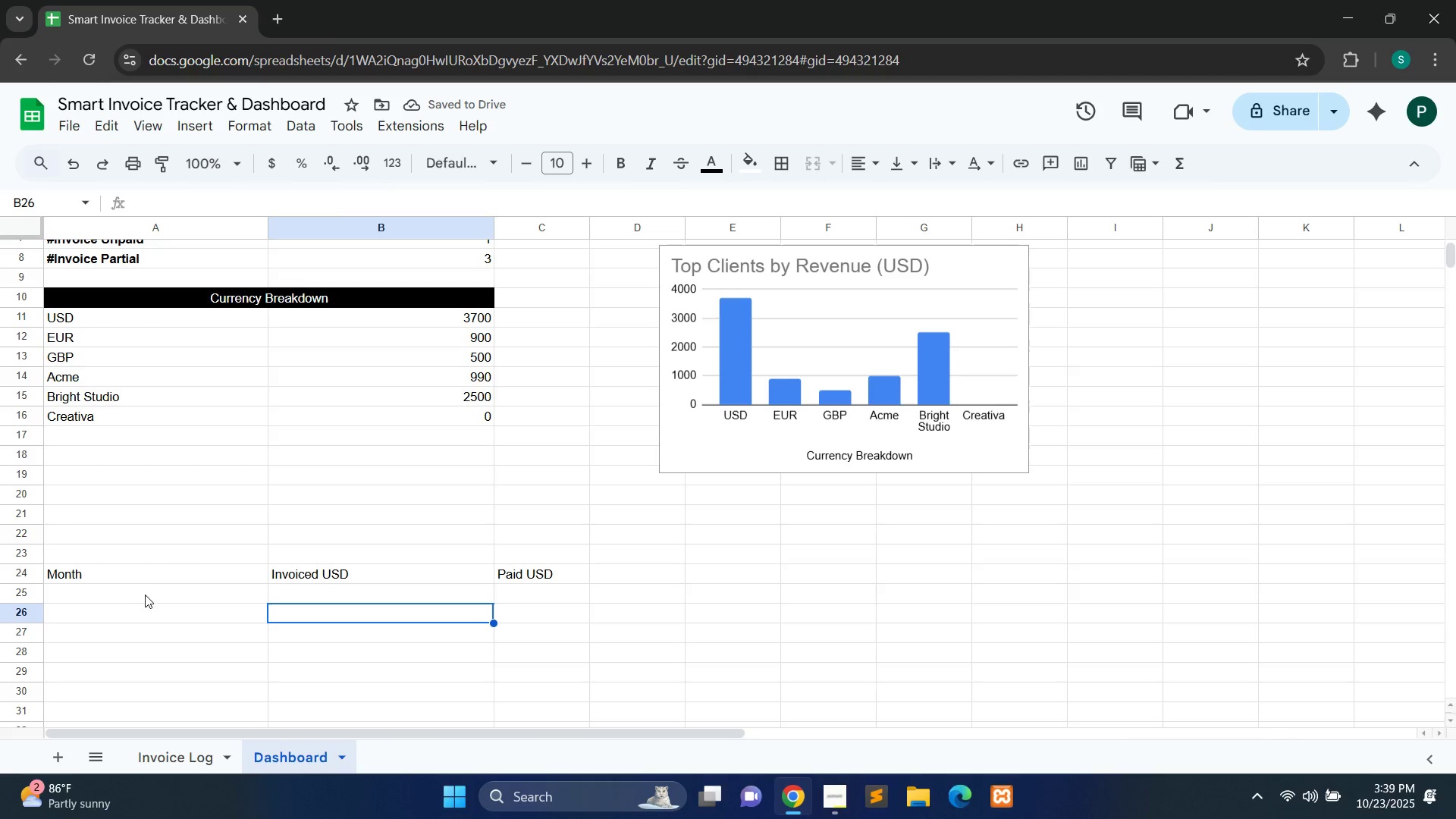 
double_click([143, 595])
 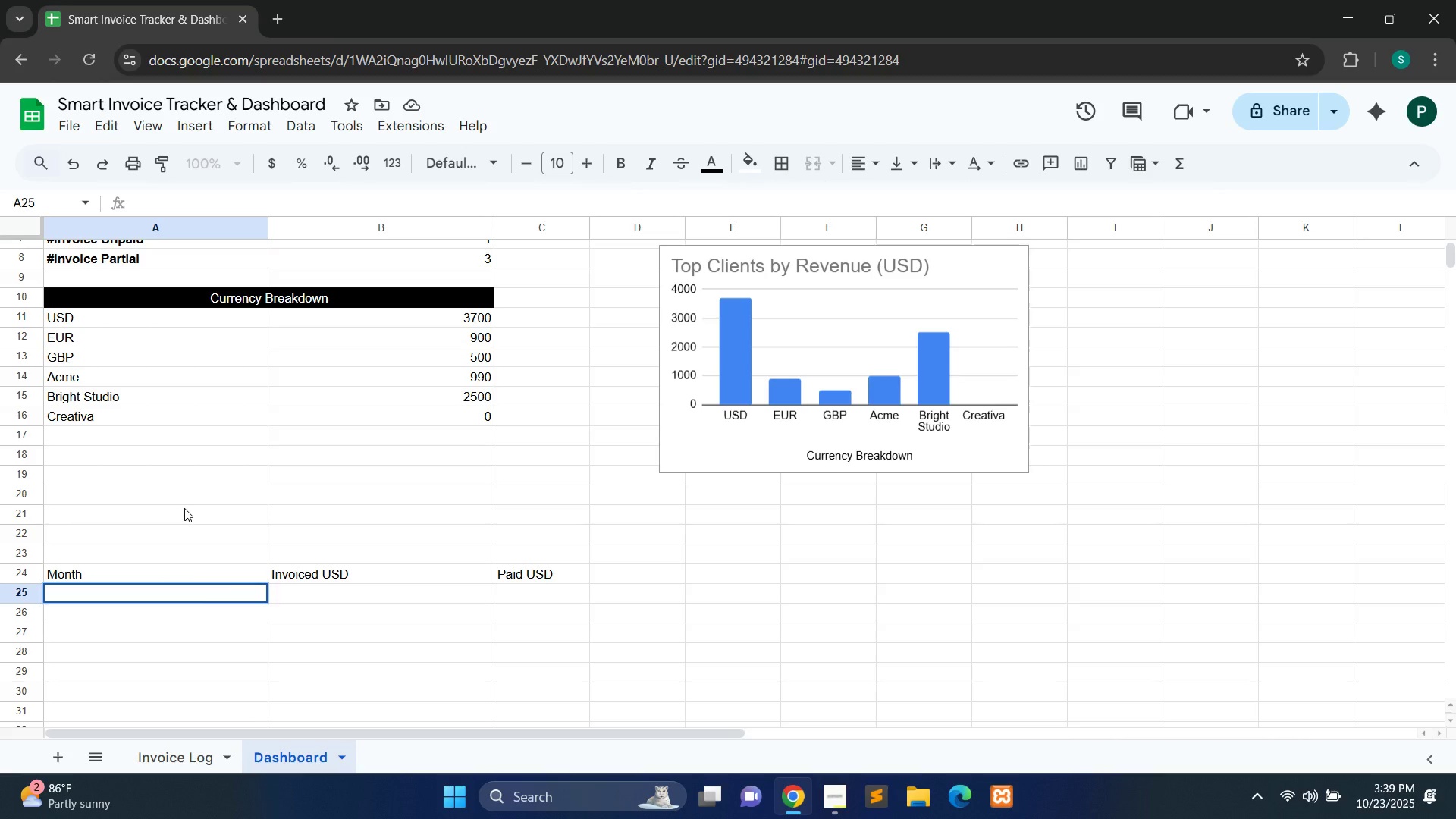 
wait(13.16)
 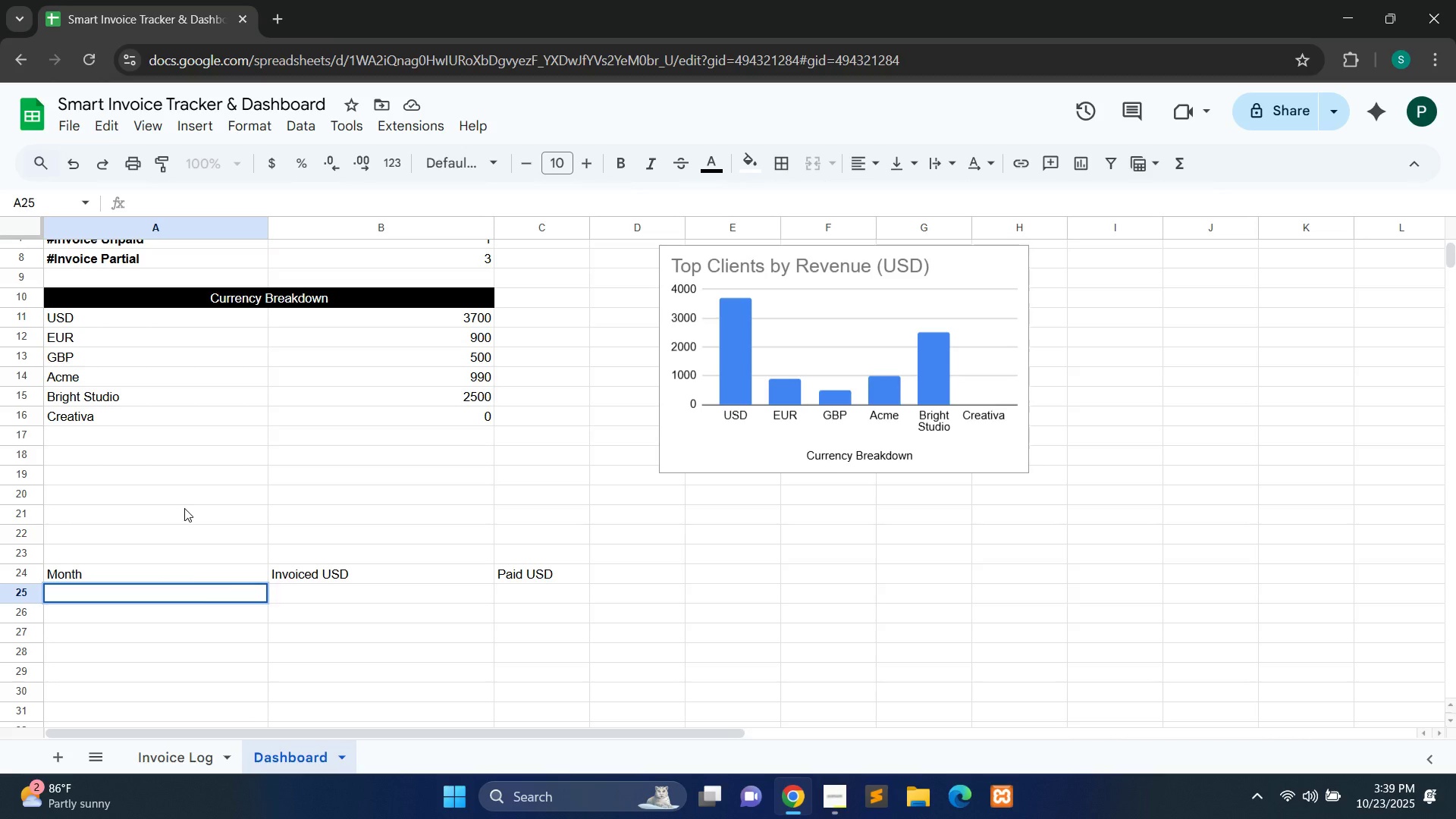 
left_click([178, 765])
 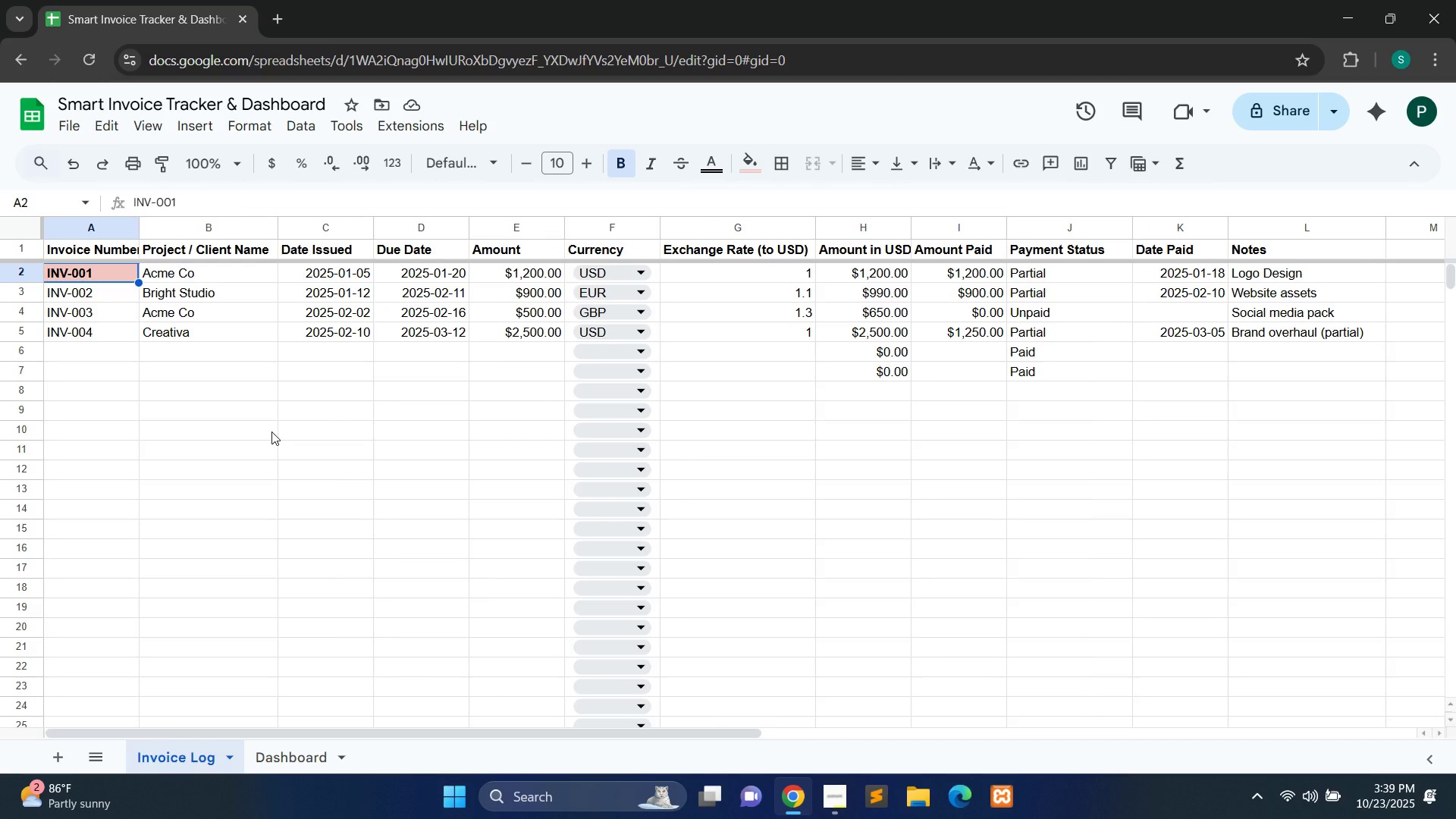 
wait(16.64)
 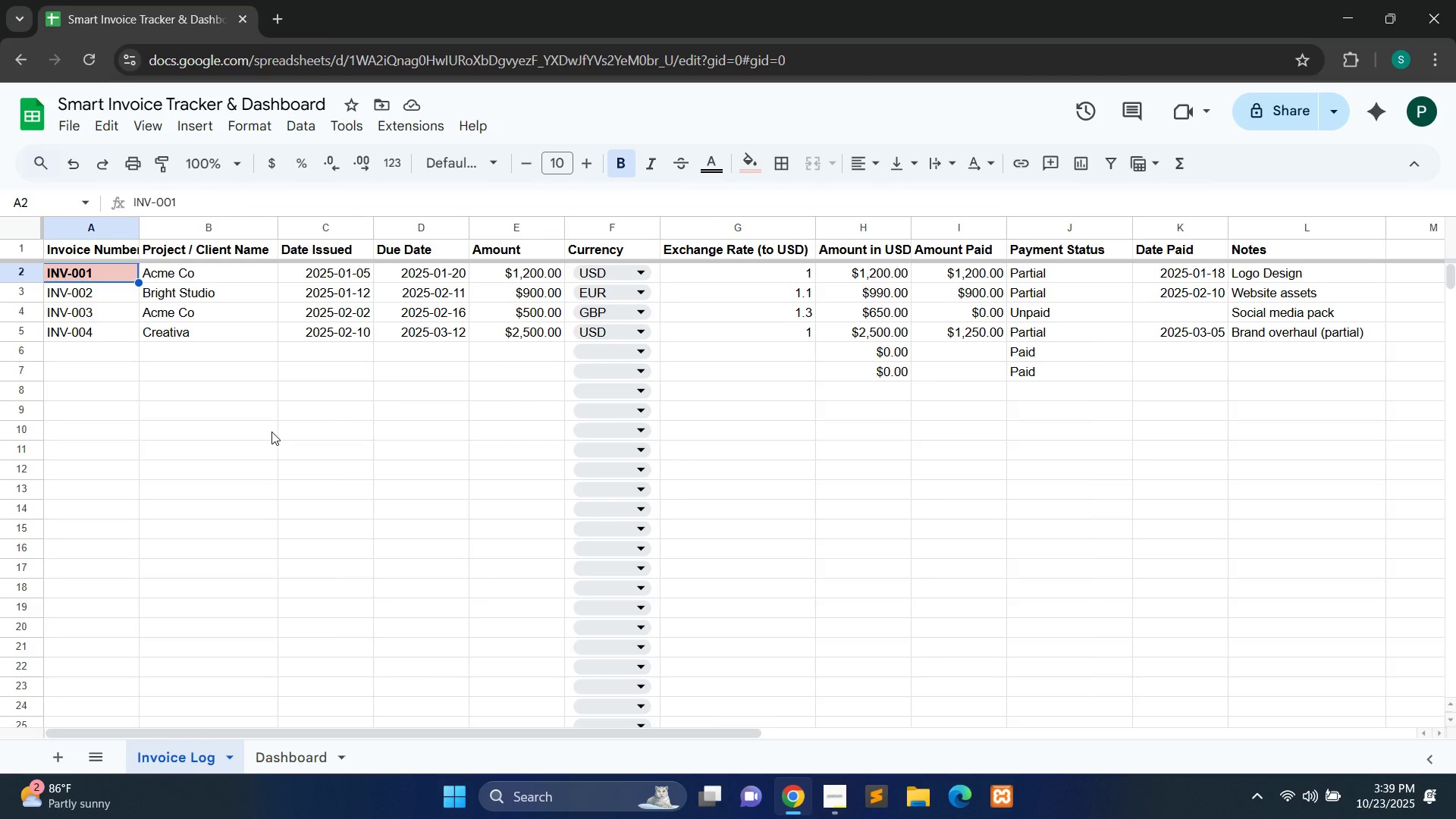 
left_click_drag(start_coordinate=[297, 263], to_coordinate=[359, 337])
 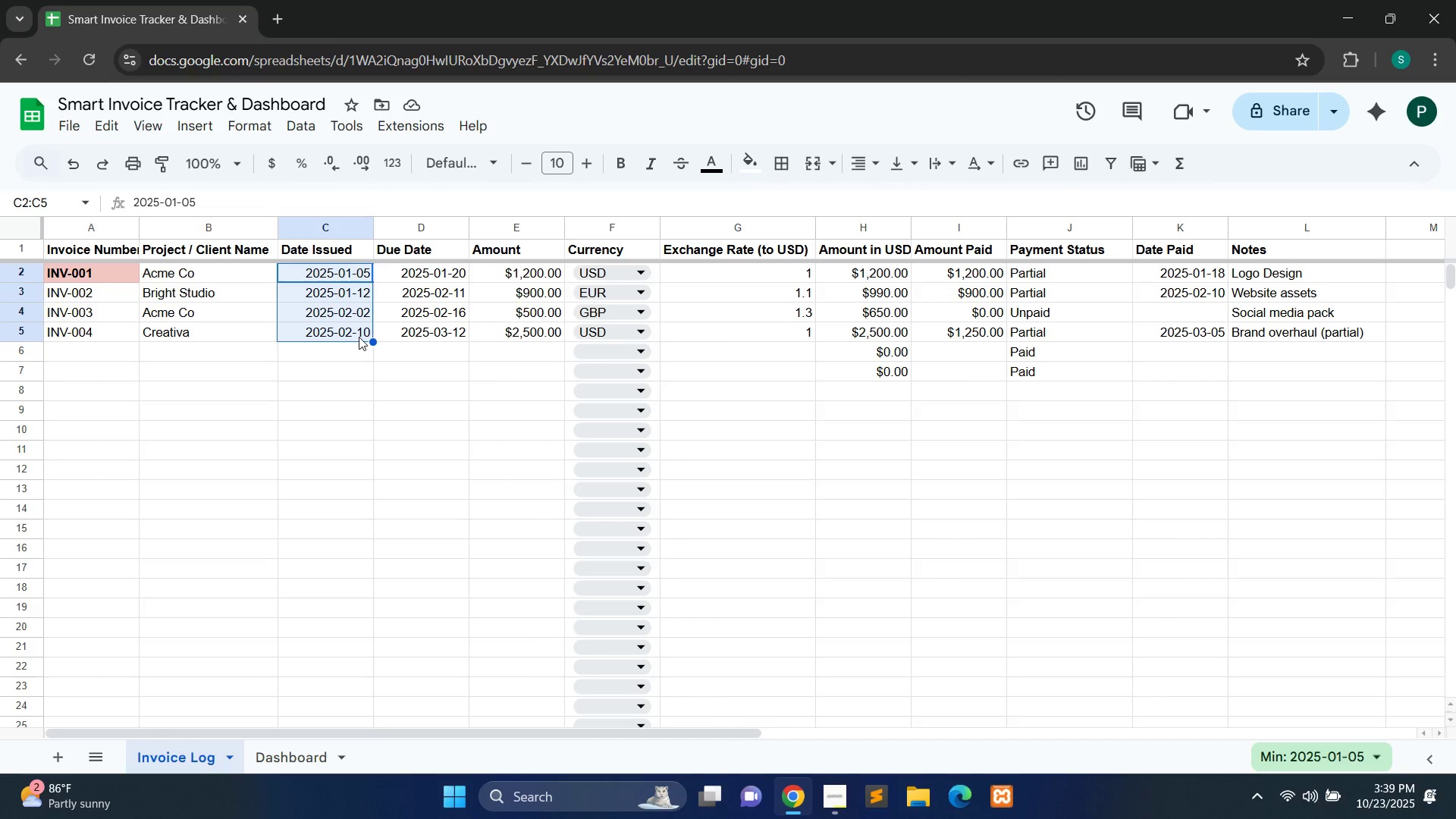 
key(Control+C)
 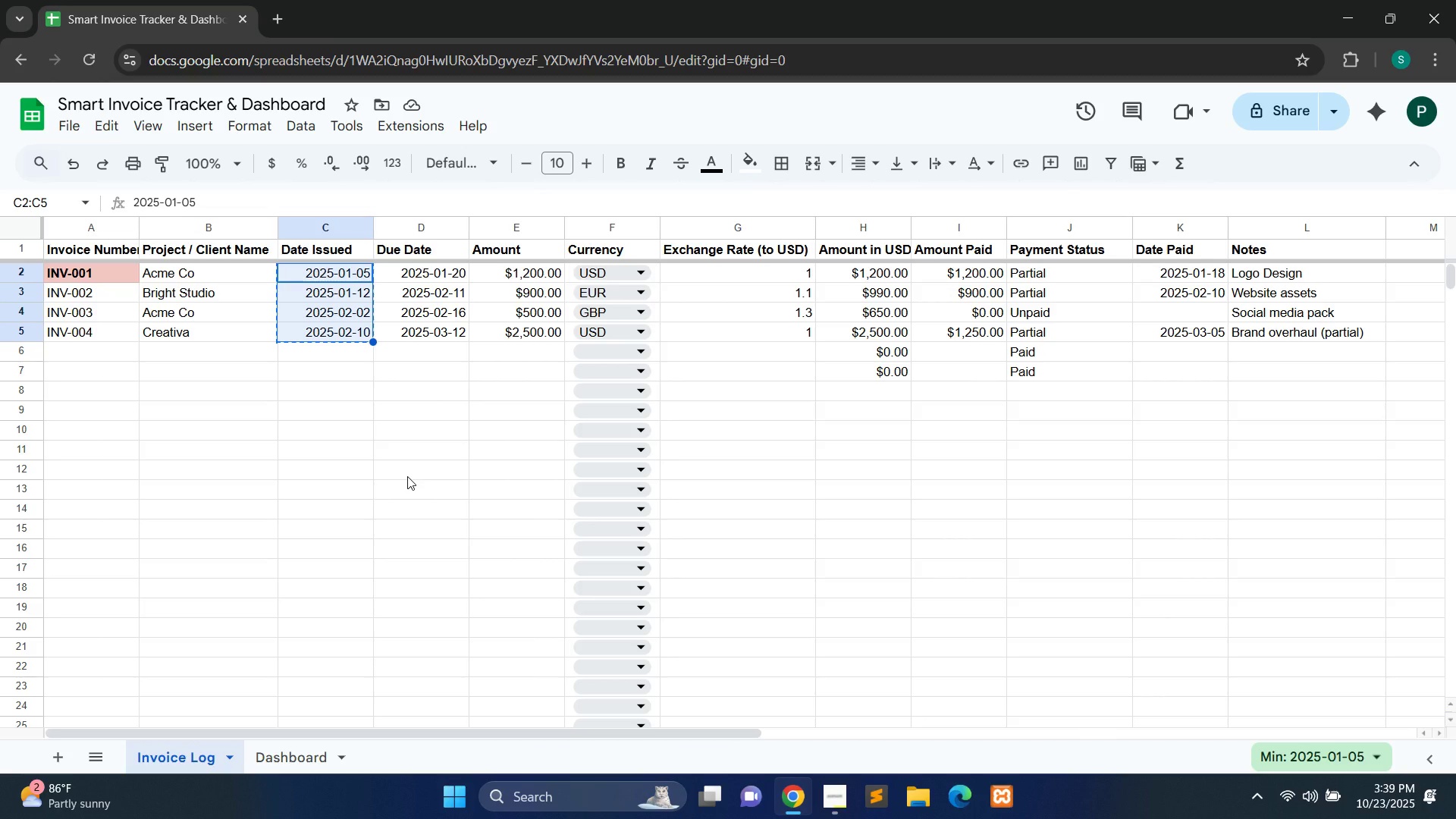 
left_click([407, 476])
 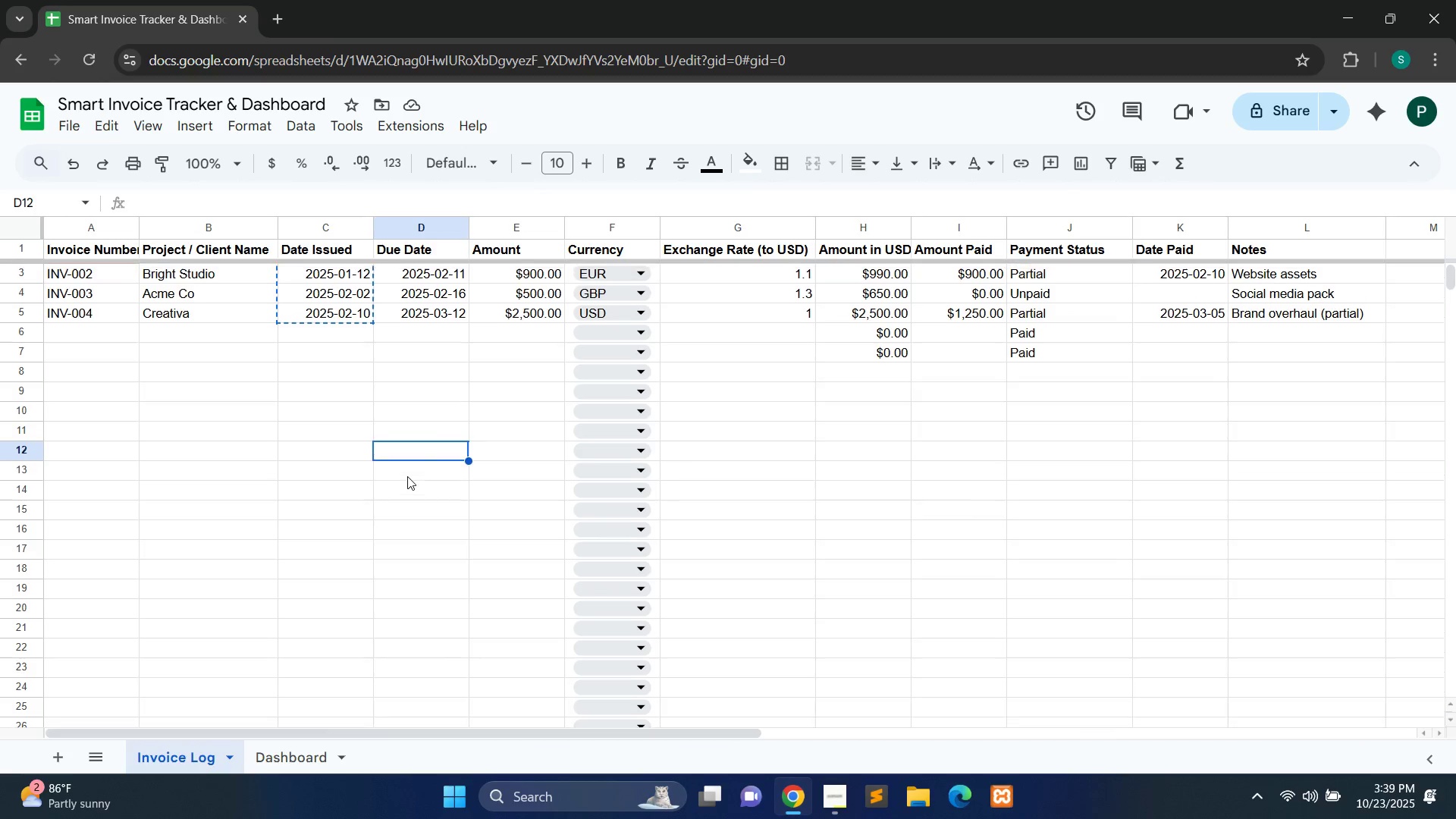 
wait(8.43)
 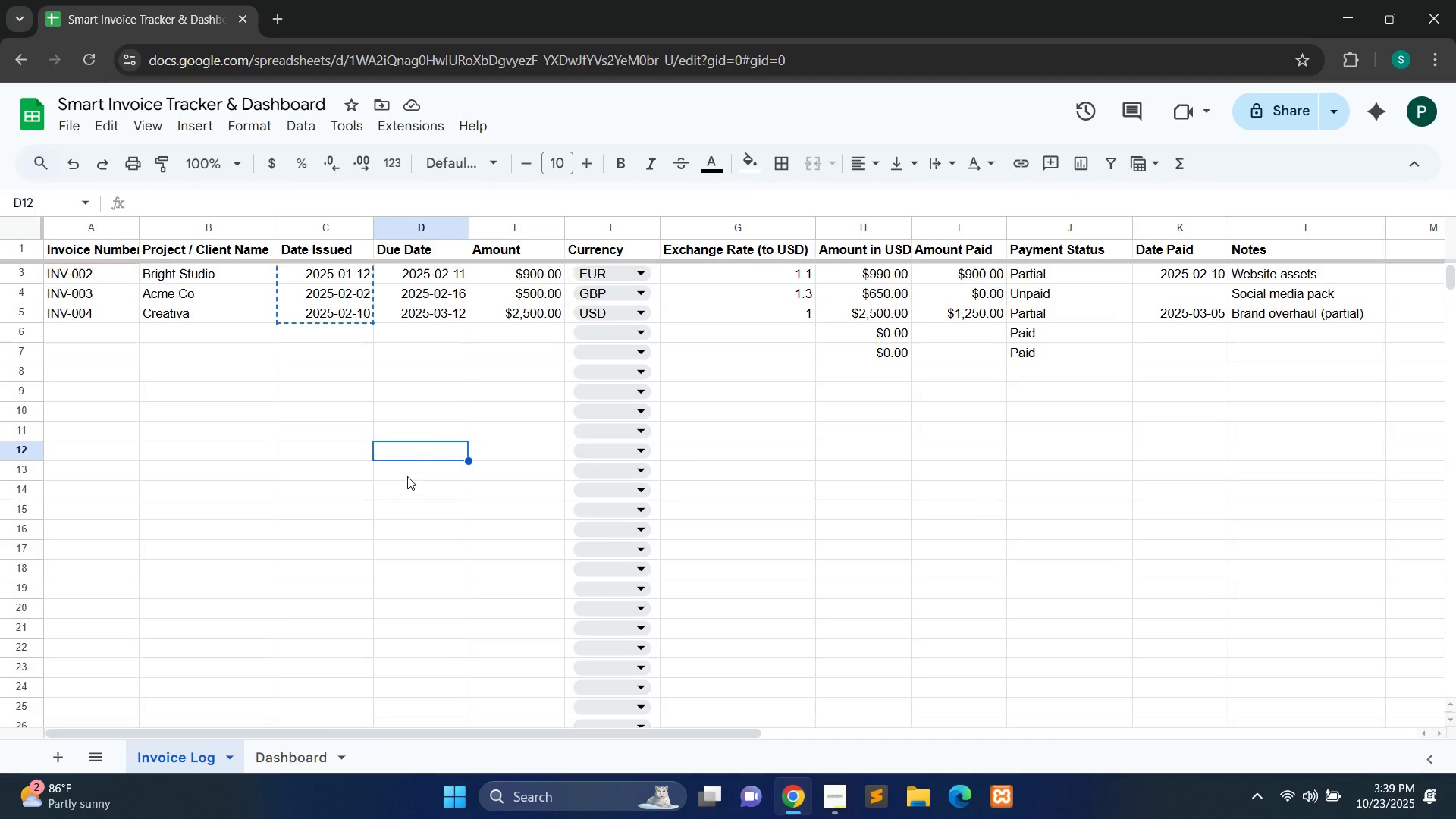 
left_click([308, 750])
 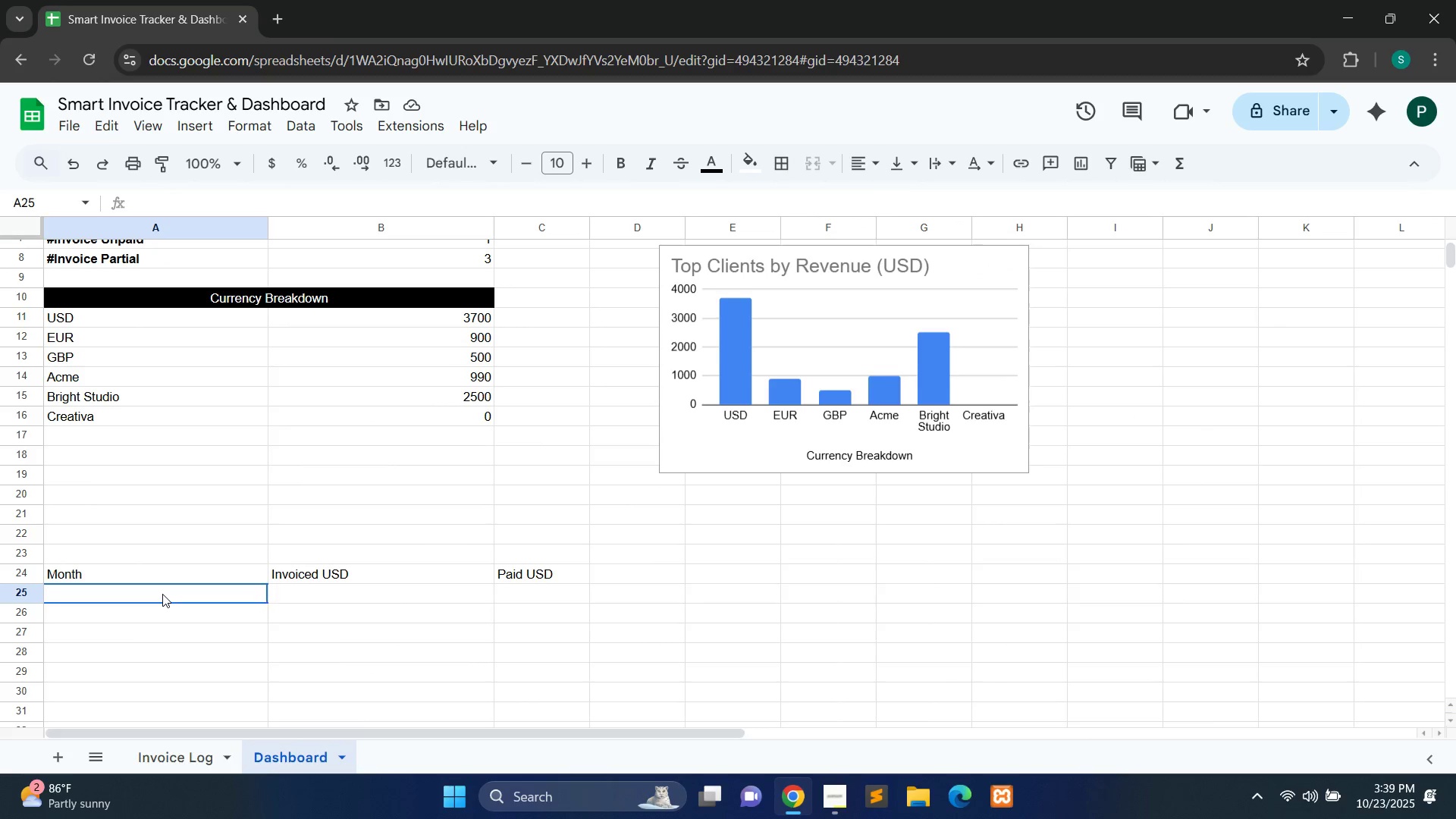 
double_click([162, 594])
 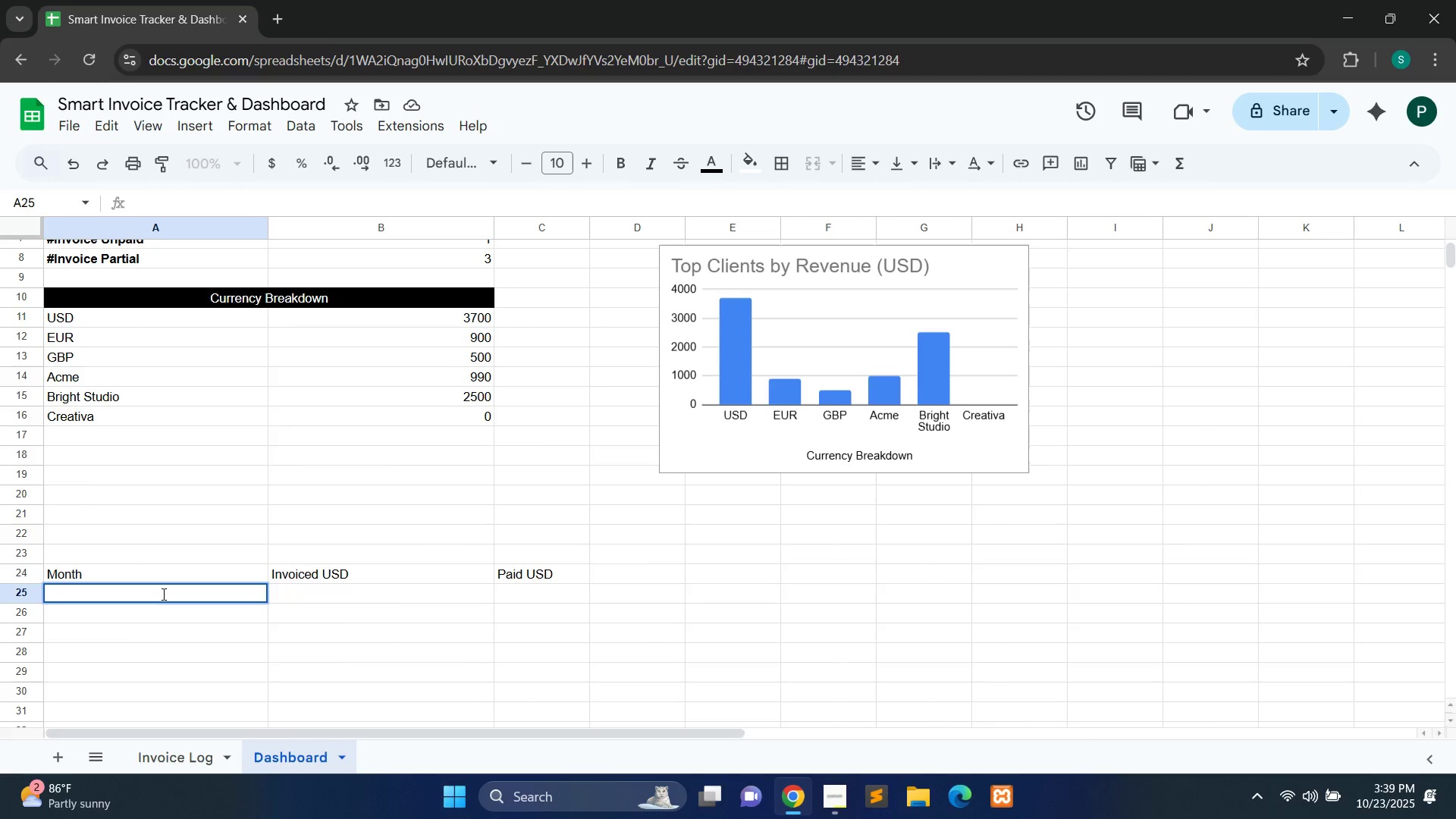 
type(2020)
key(Backspace)
type(5-01)
 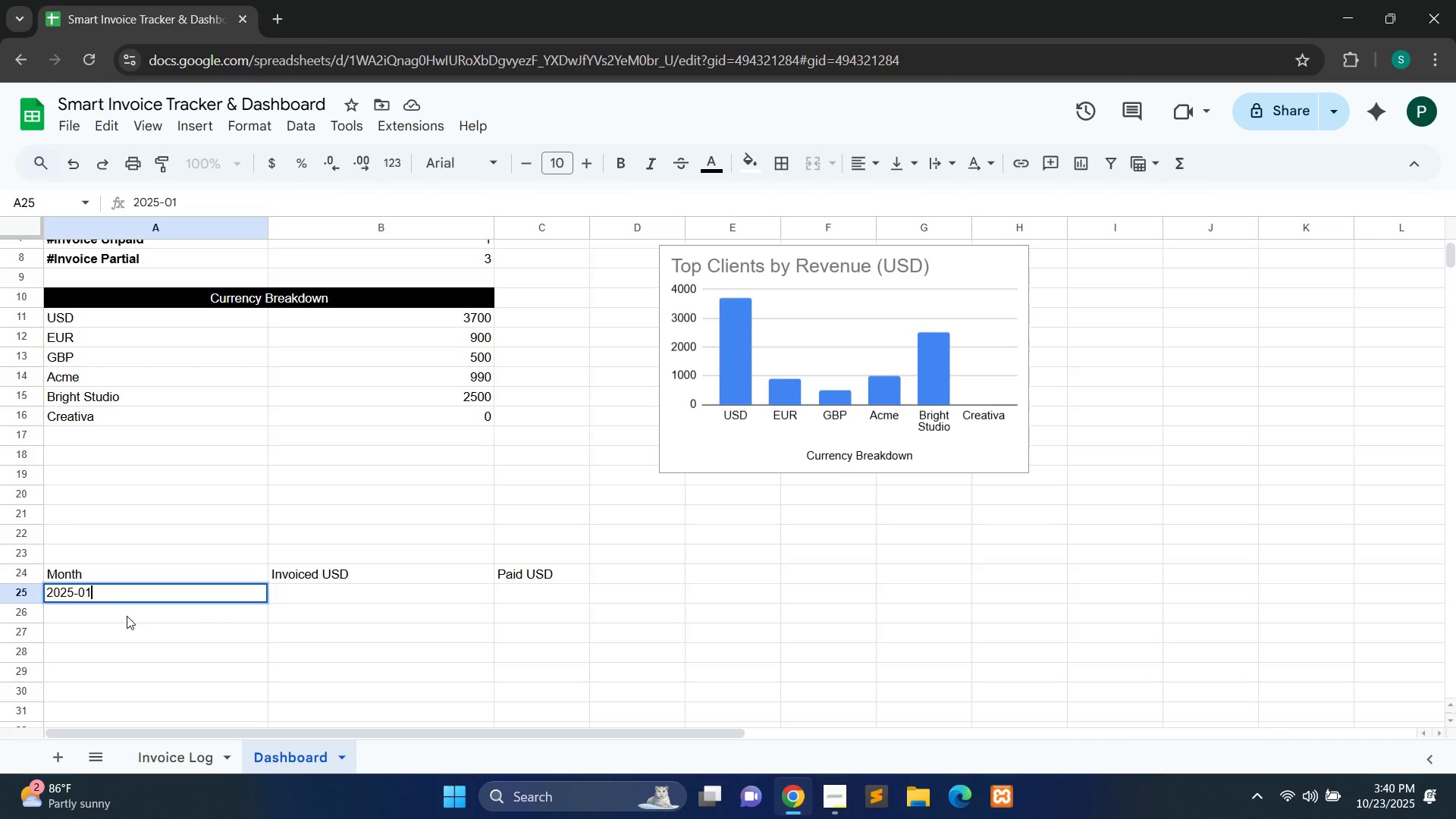 
double_click([127, 616])
 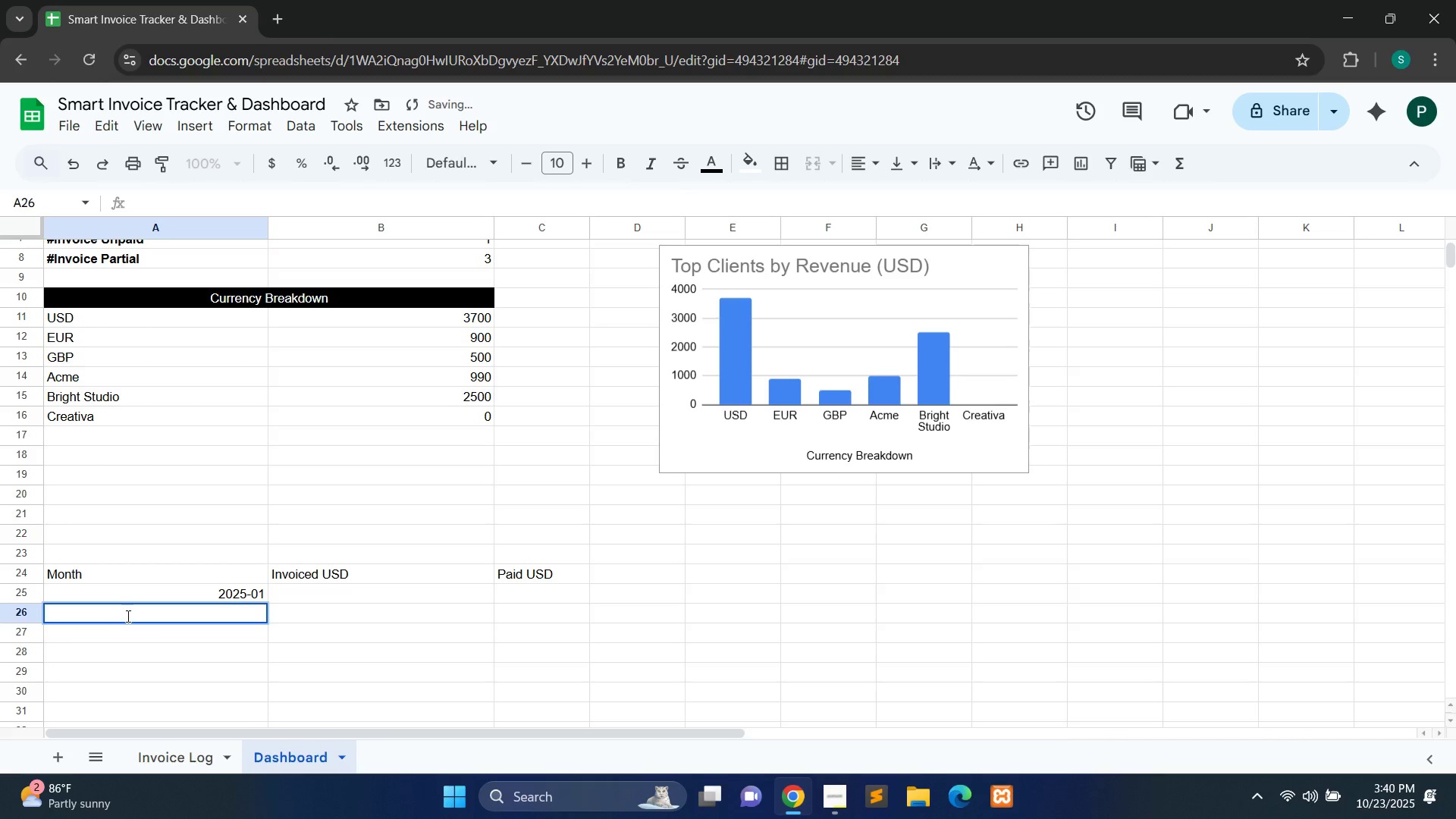 
type(2025-02)
 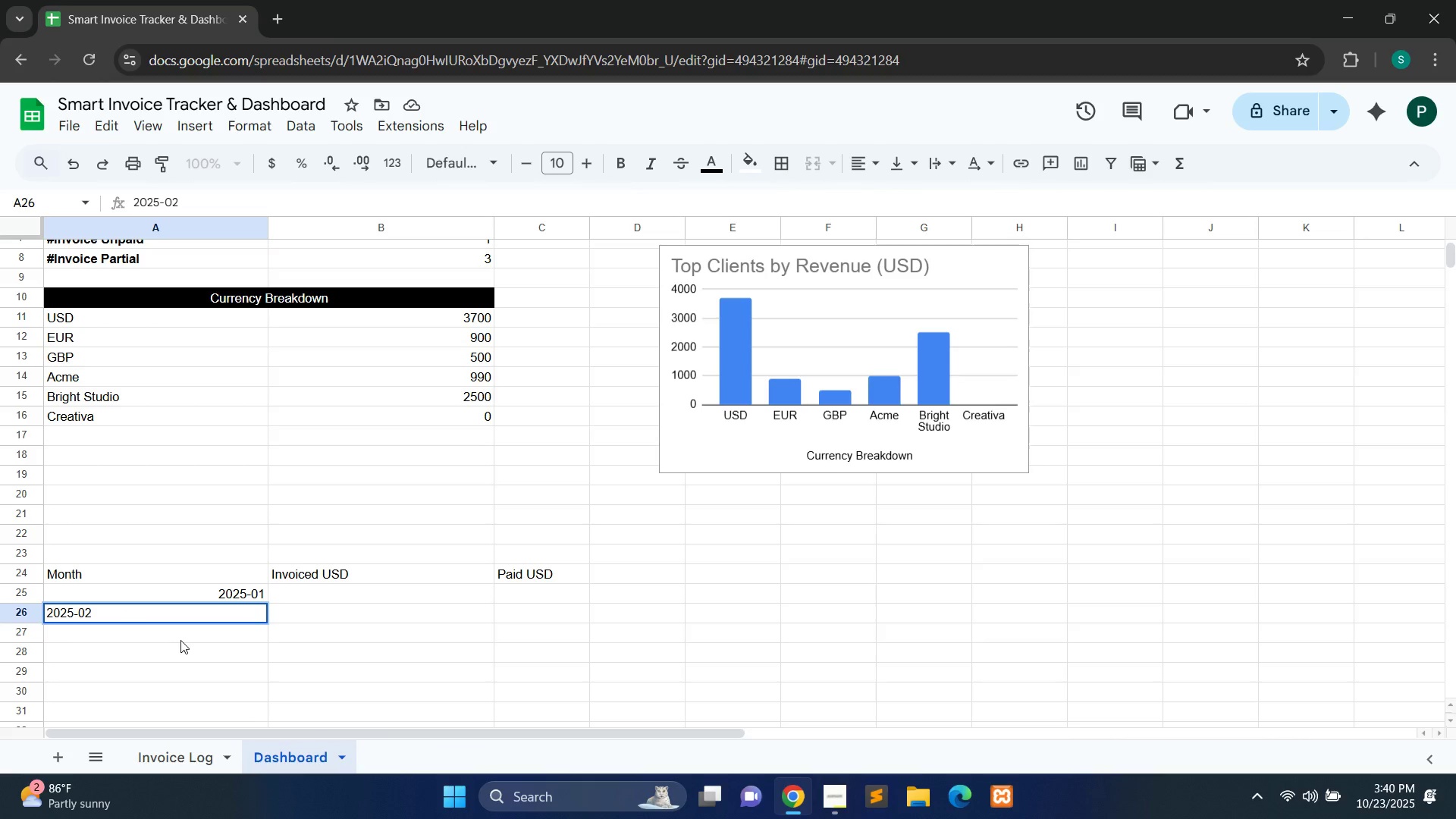 
double_click([180, 640])
 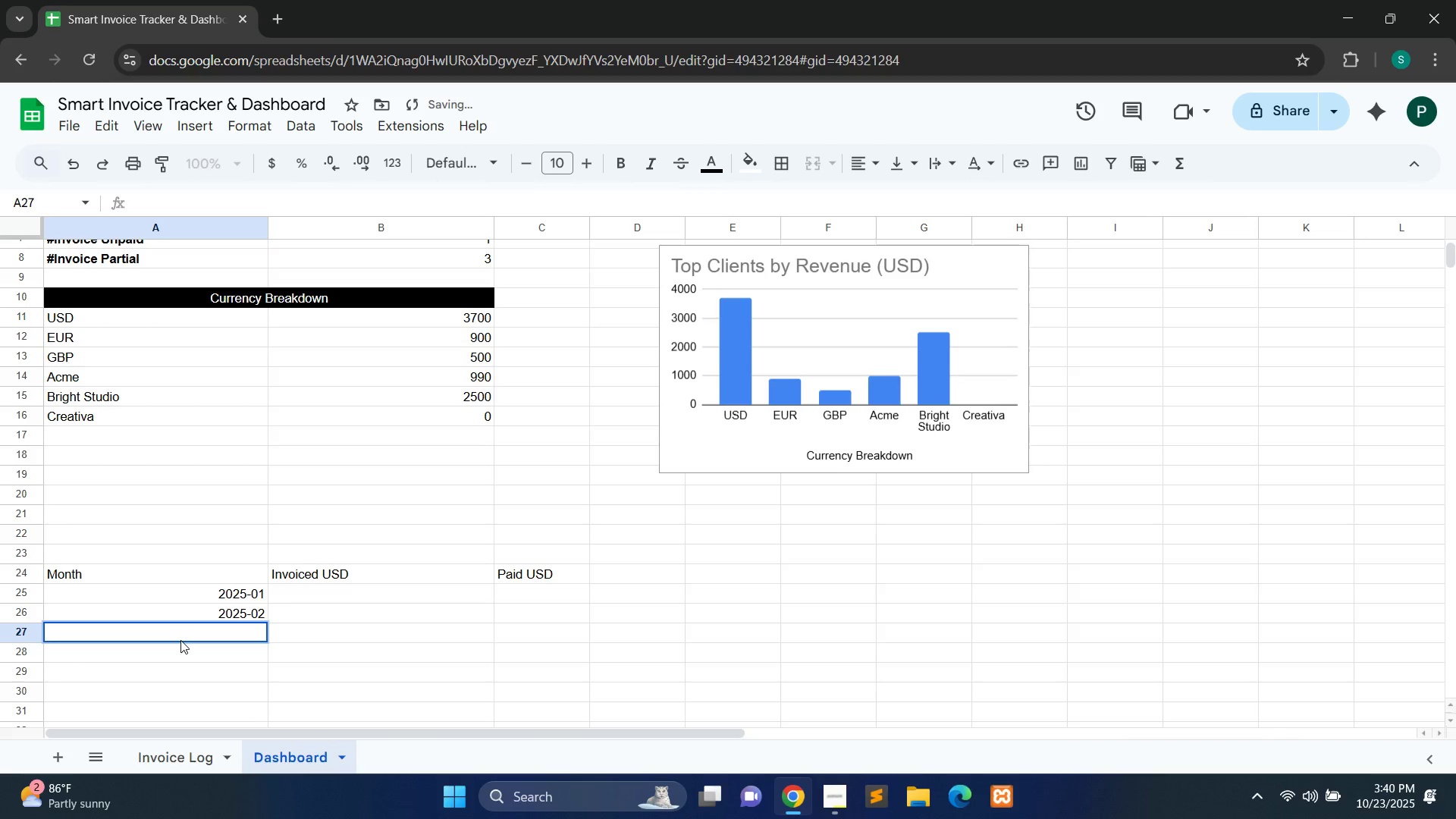 
type(2025-03)
 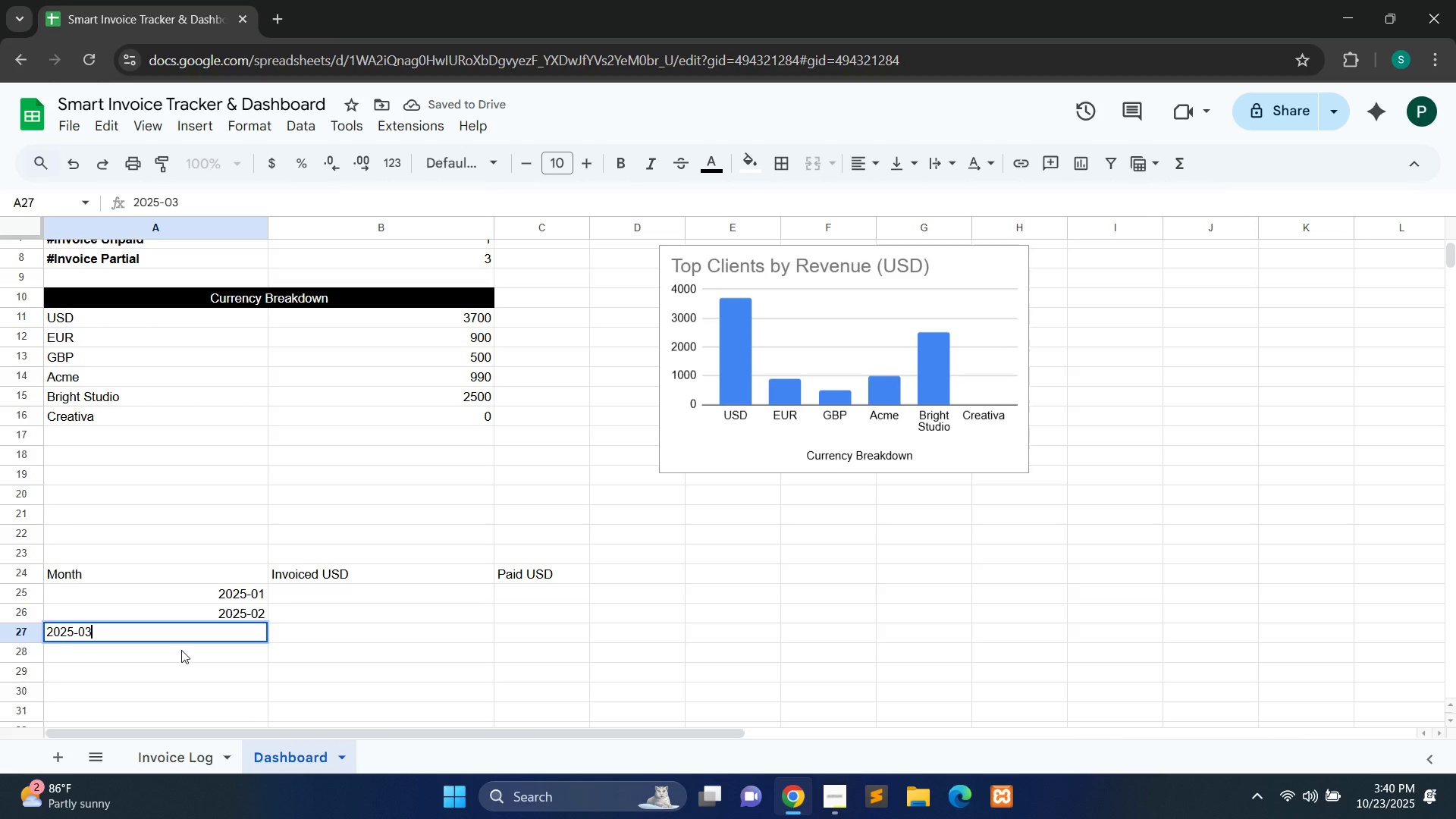 
double_click([181, 650])
 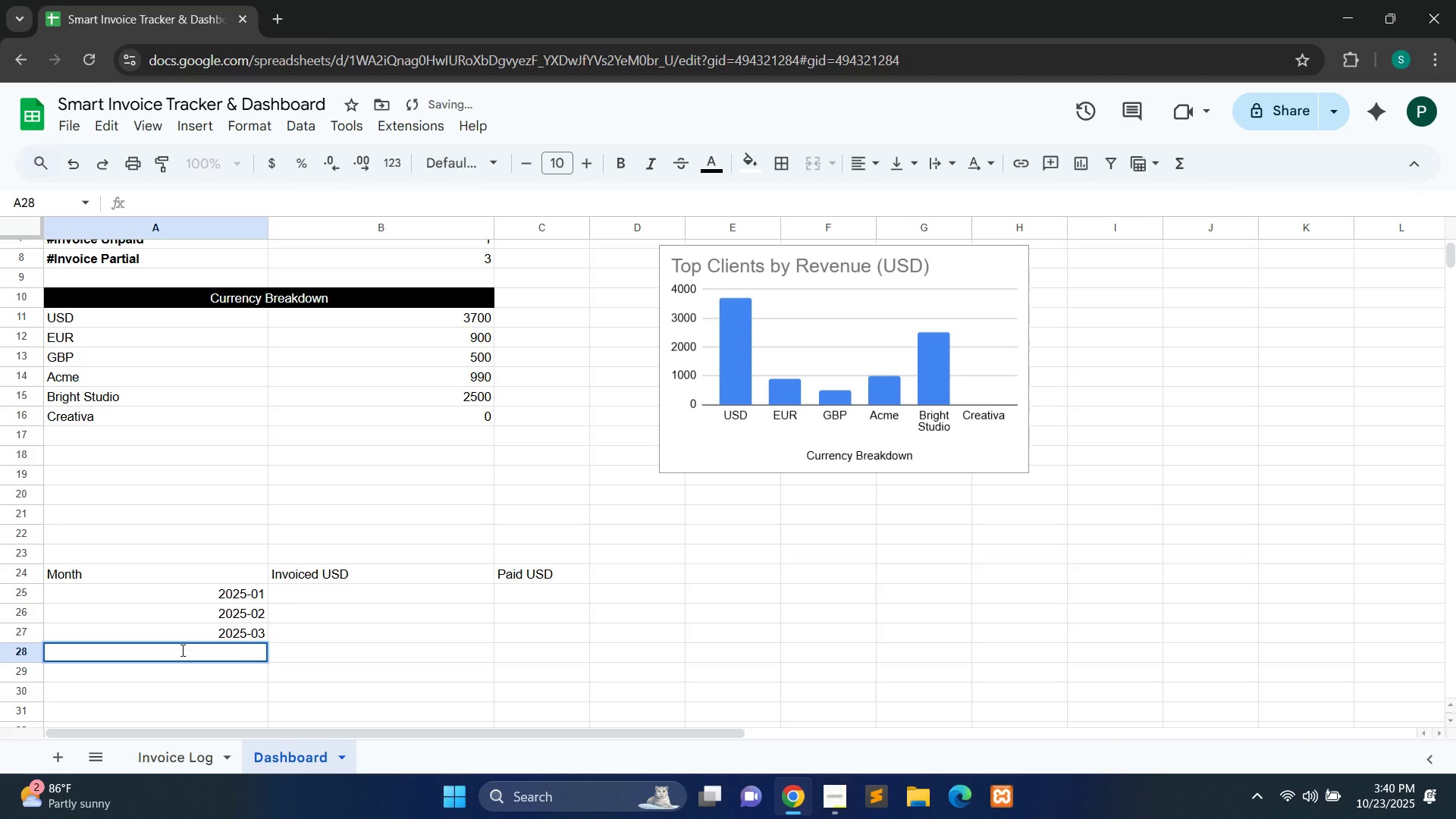 
type(2025-04)
 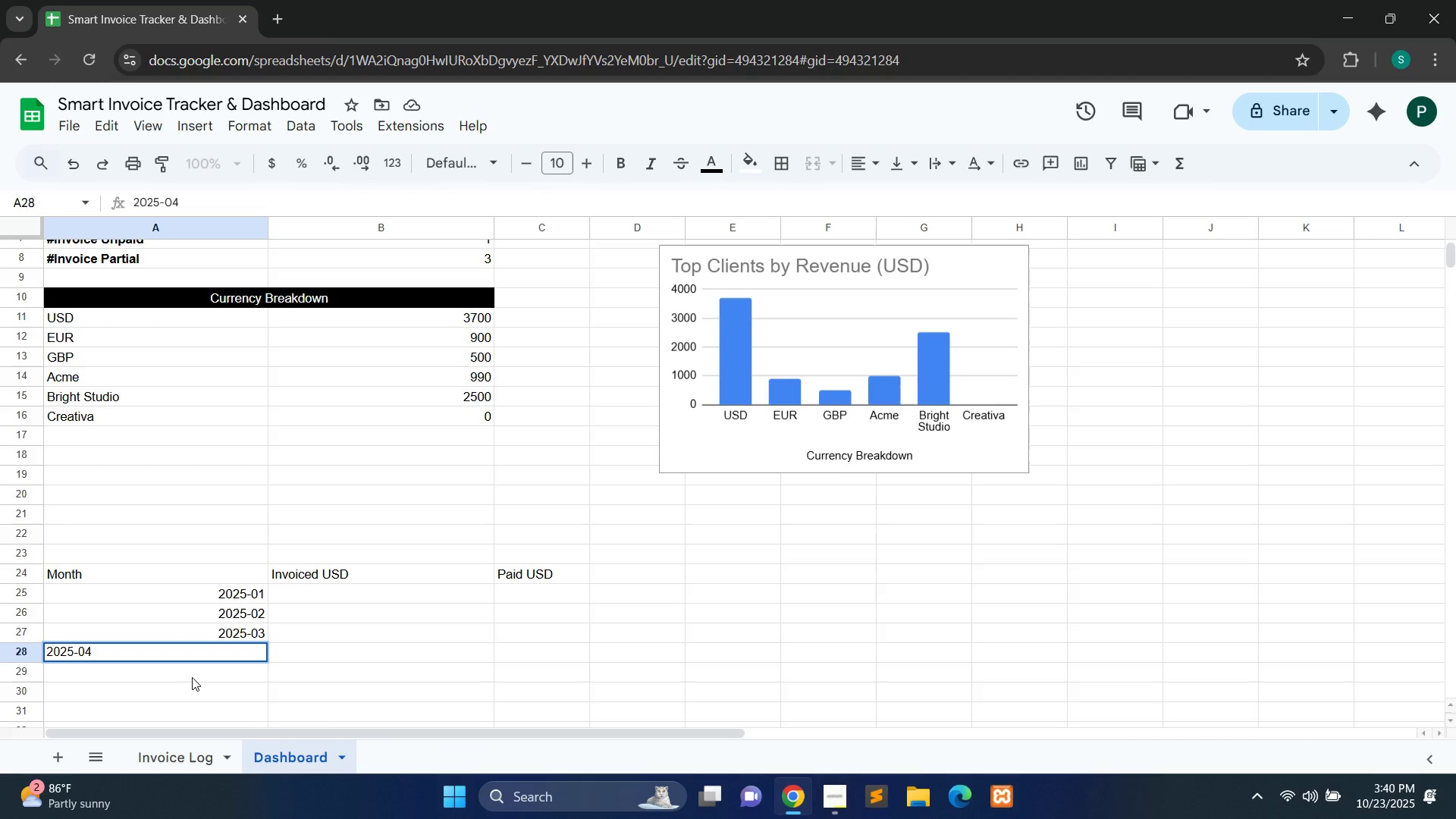 
double_click([192, 677])
 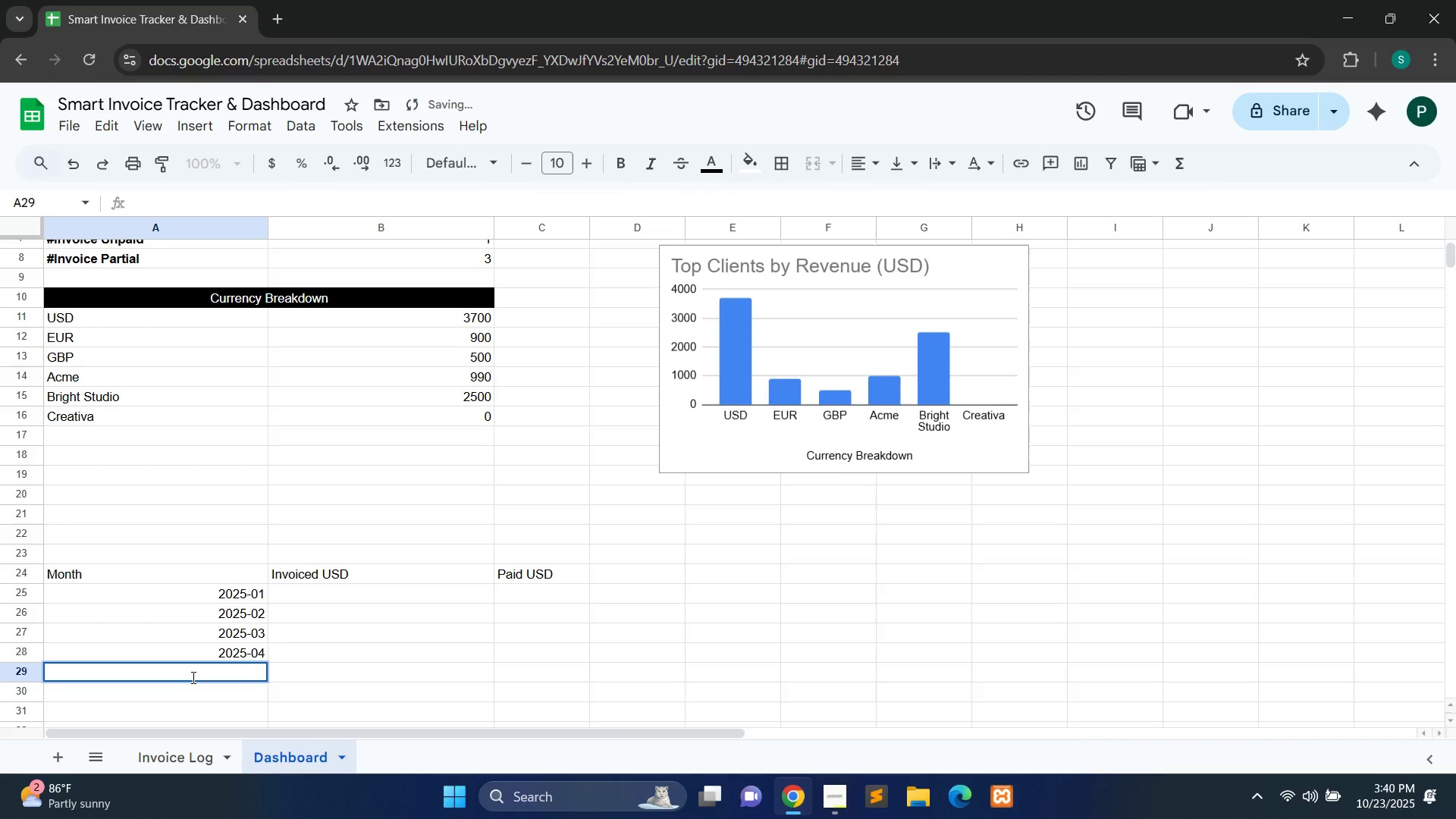 
type(2025-05)
 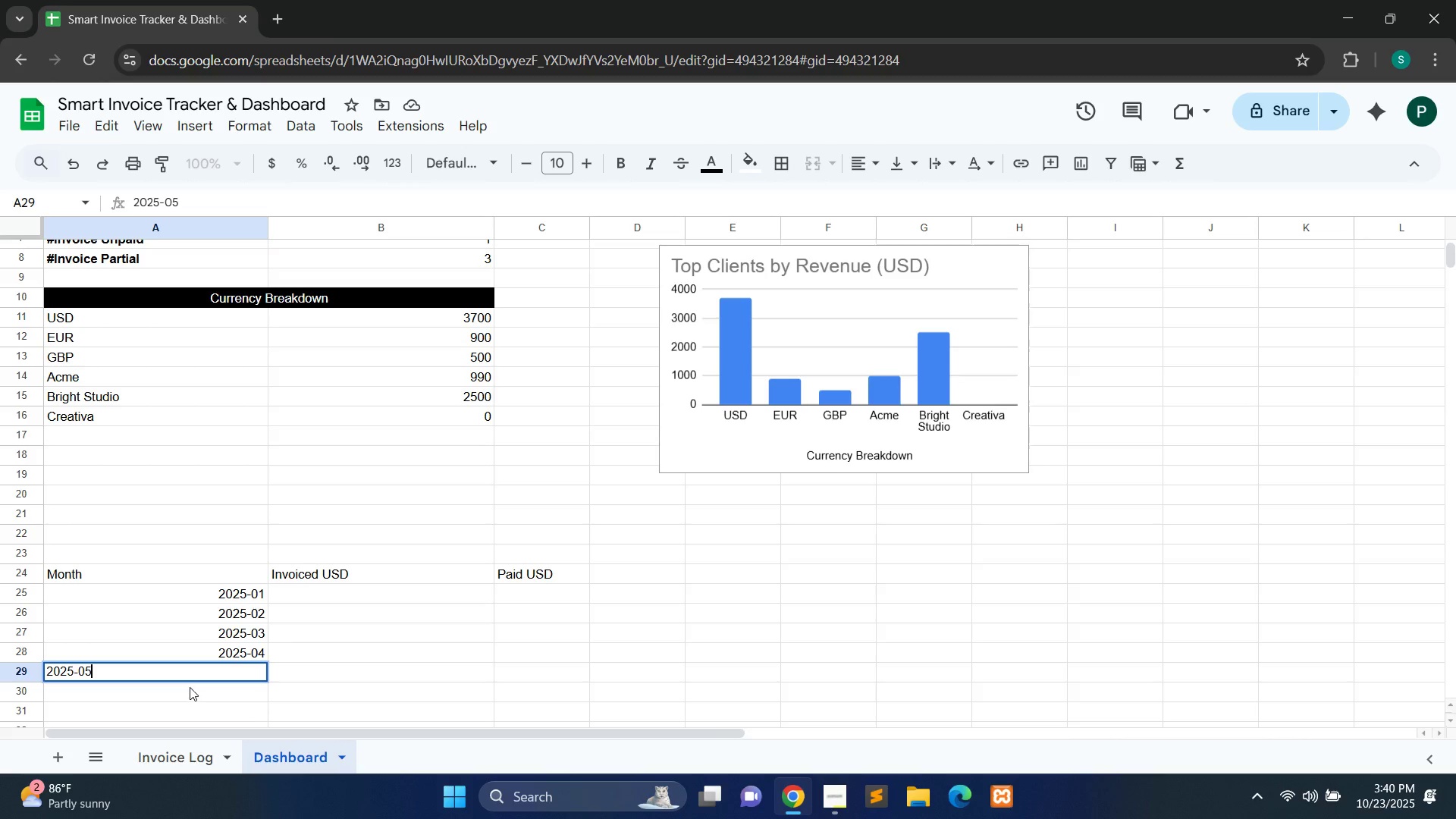 
left_click([190, 687])
 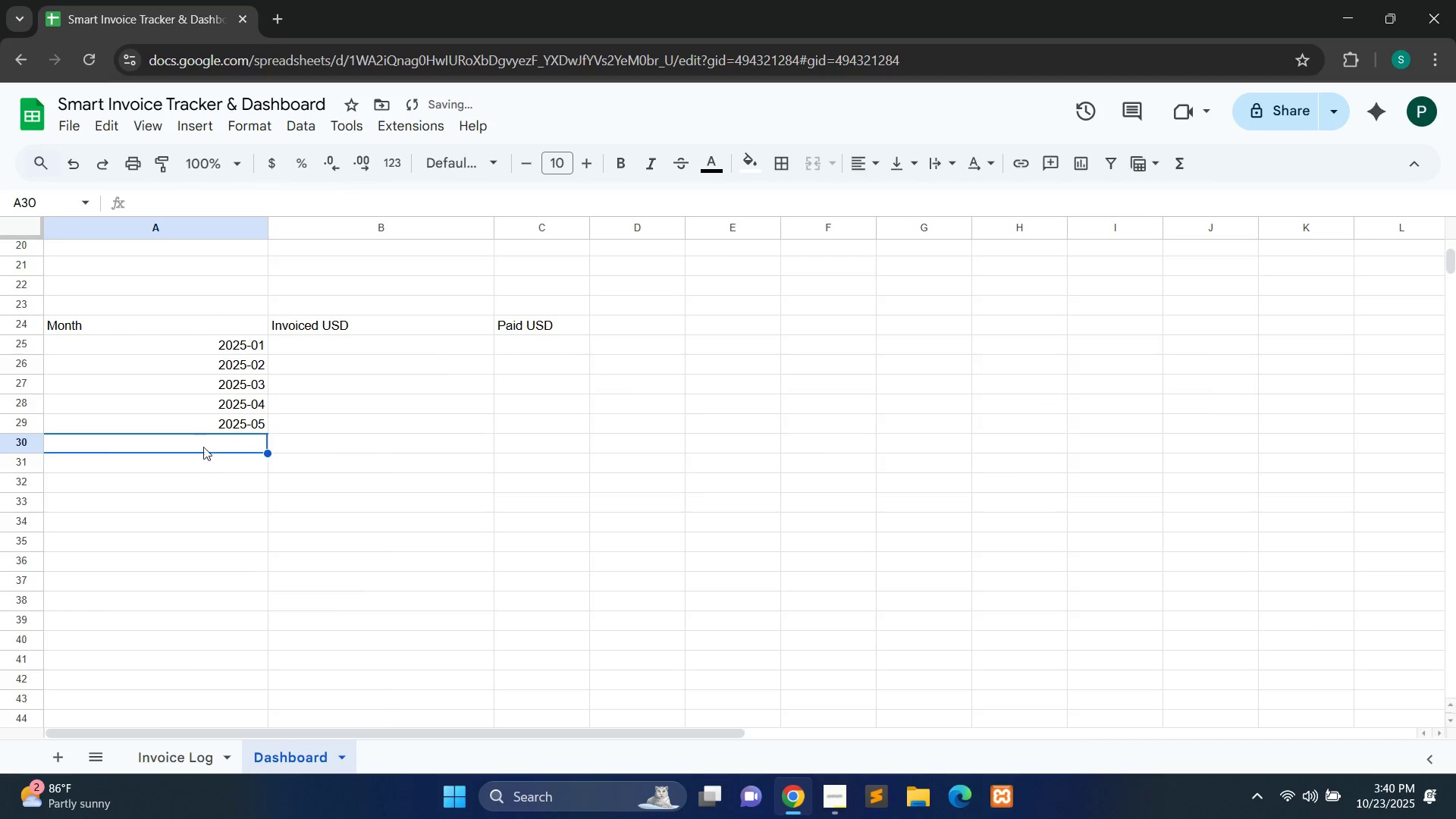 
double_click([202, 444])
 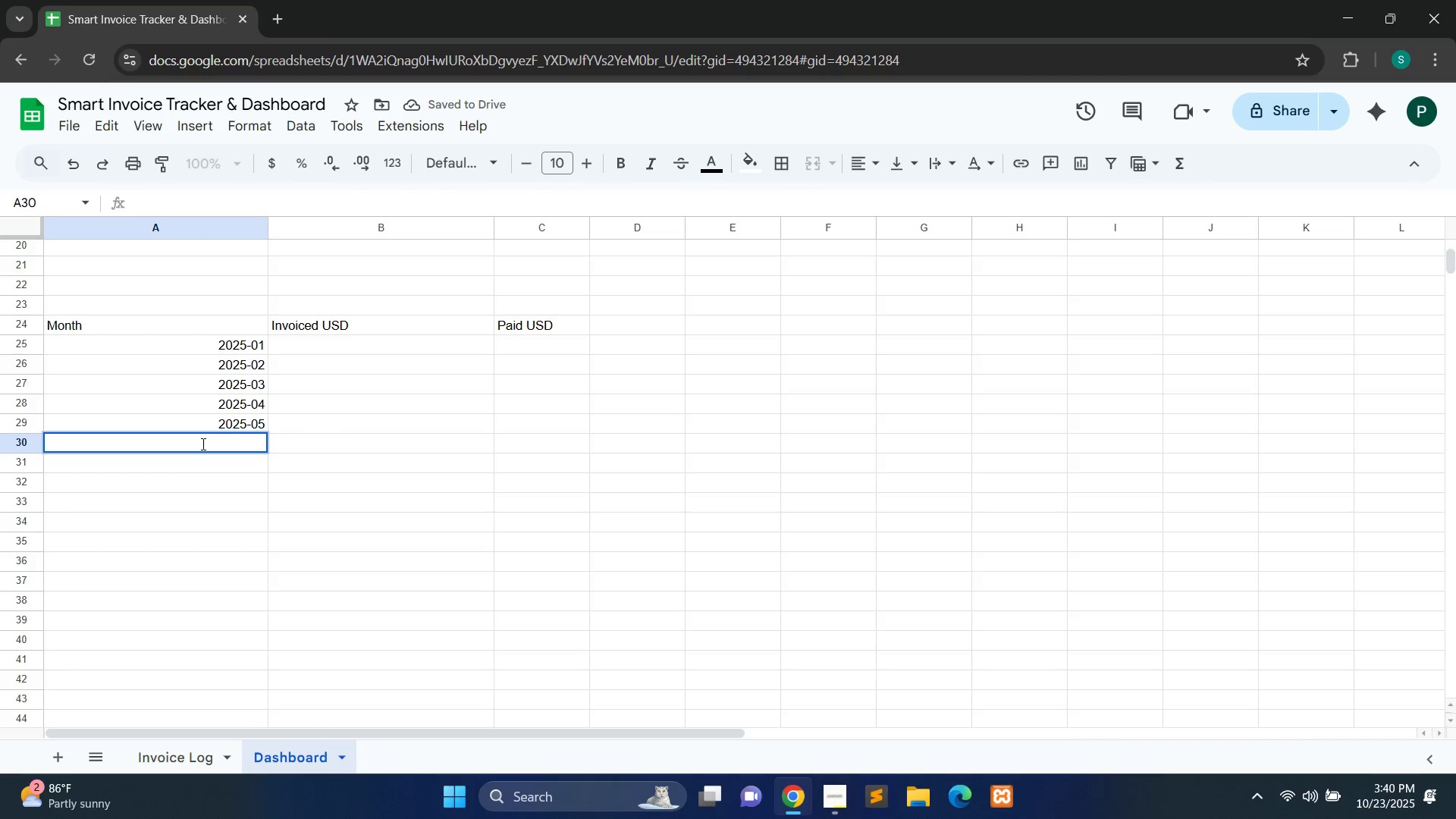 
type(2025-06)
 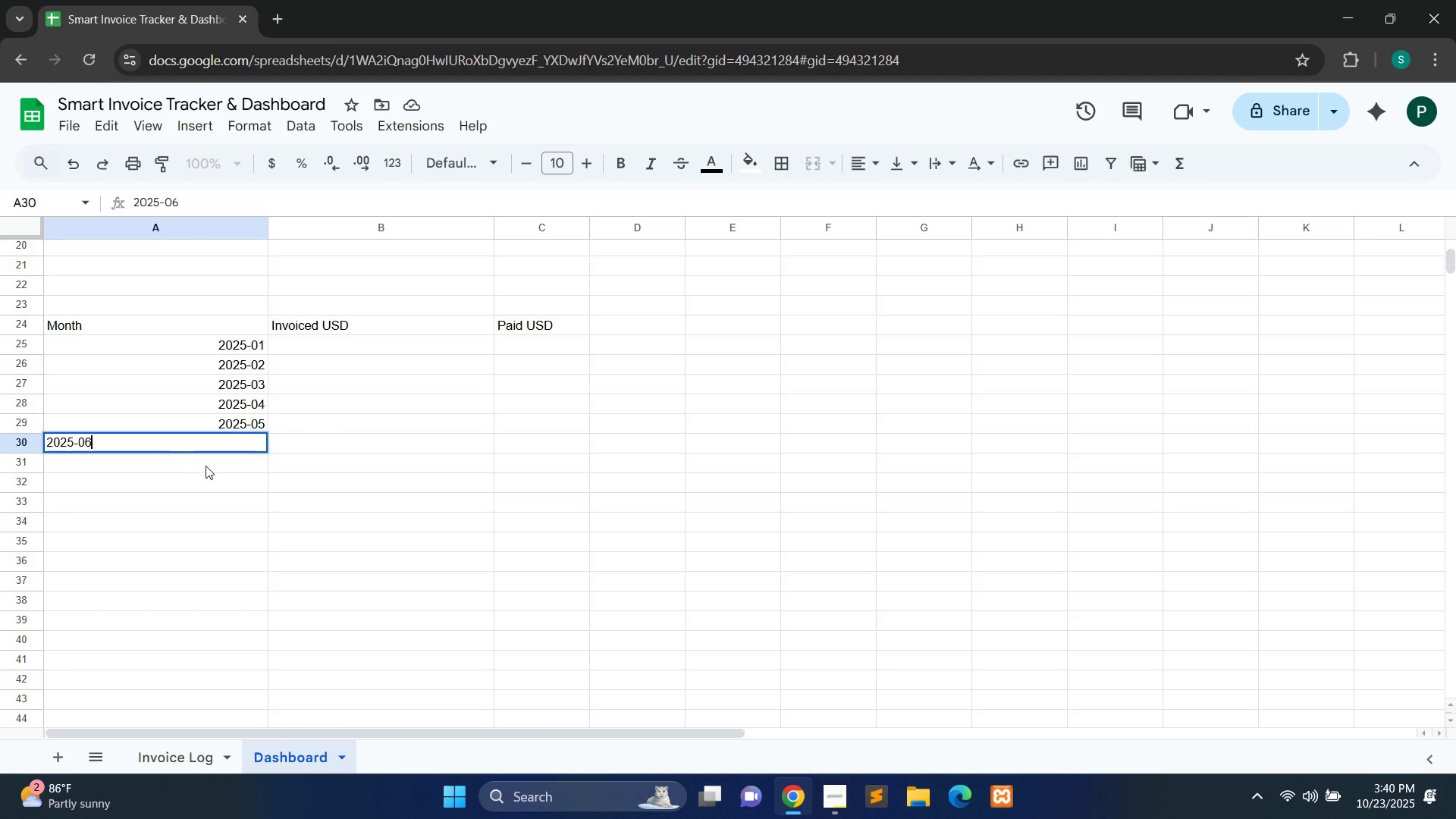 
left_click([206, 466])
 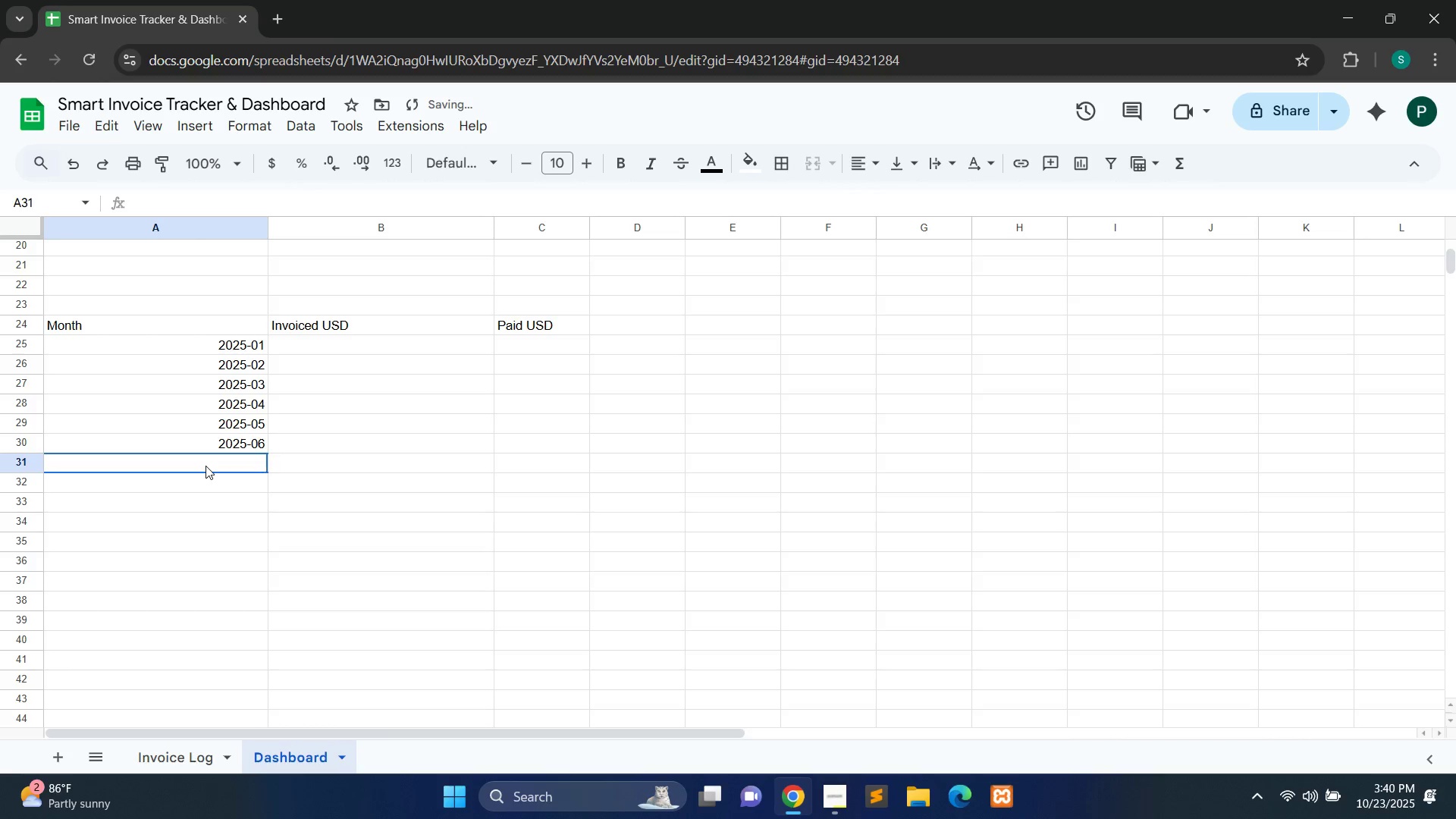 
double_click([206, 466])
 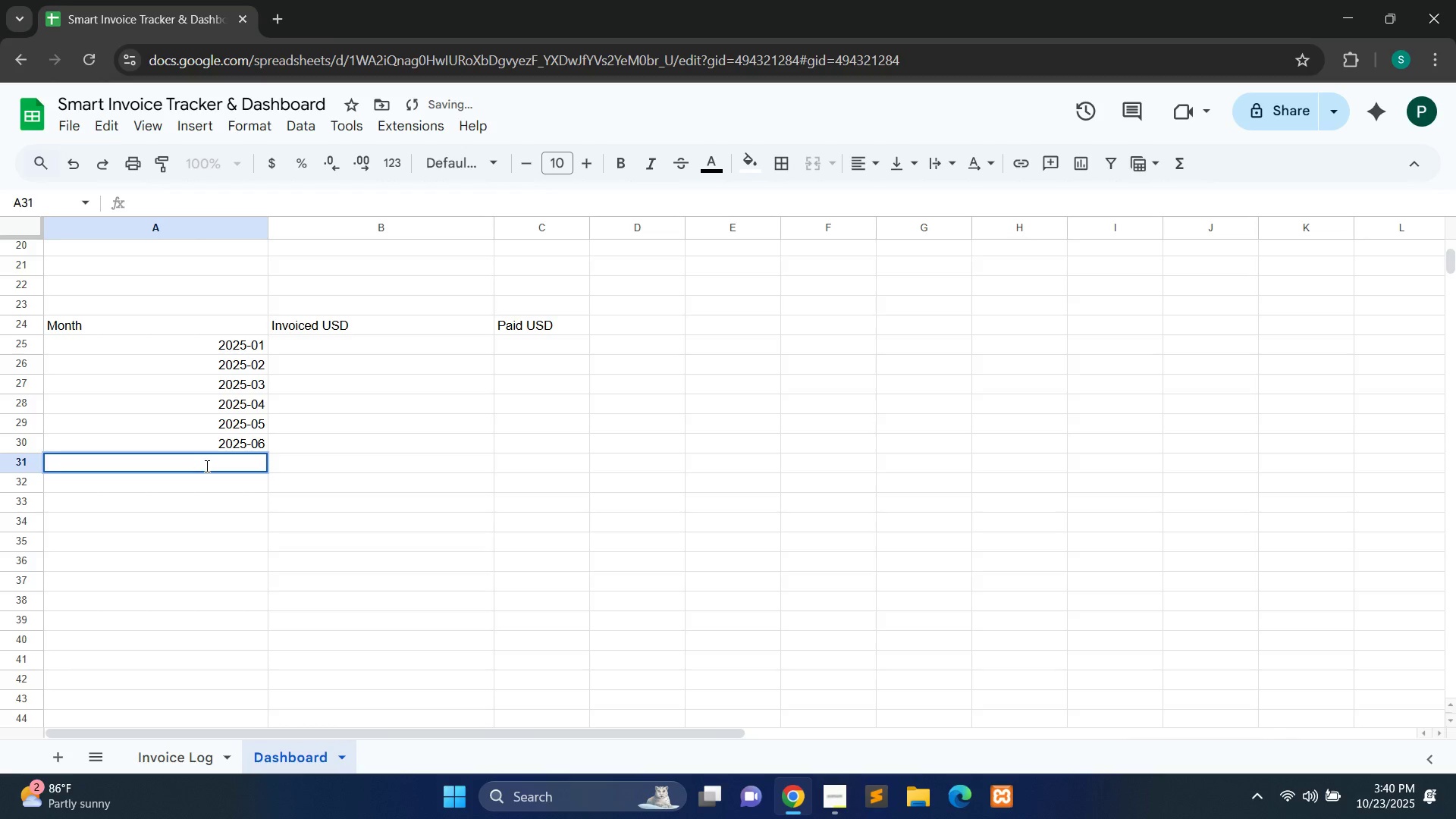 
type(2025-07)
 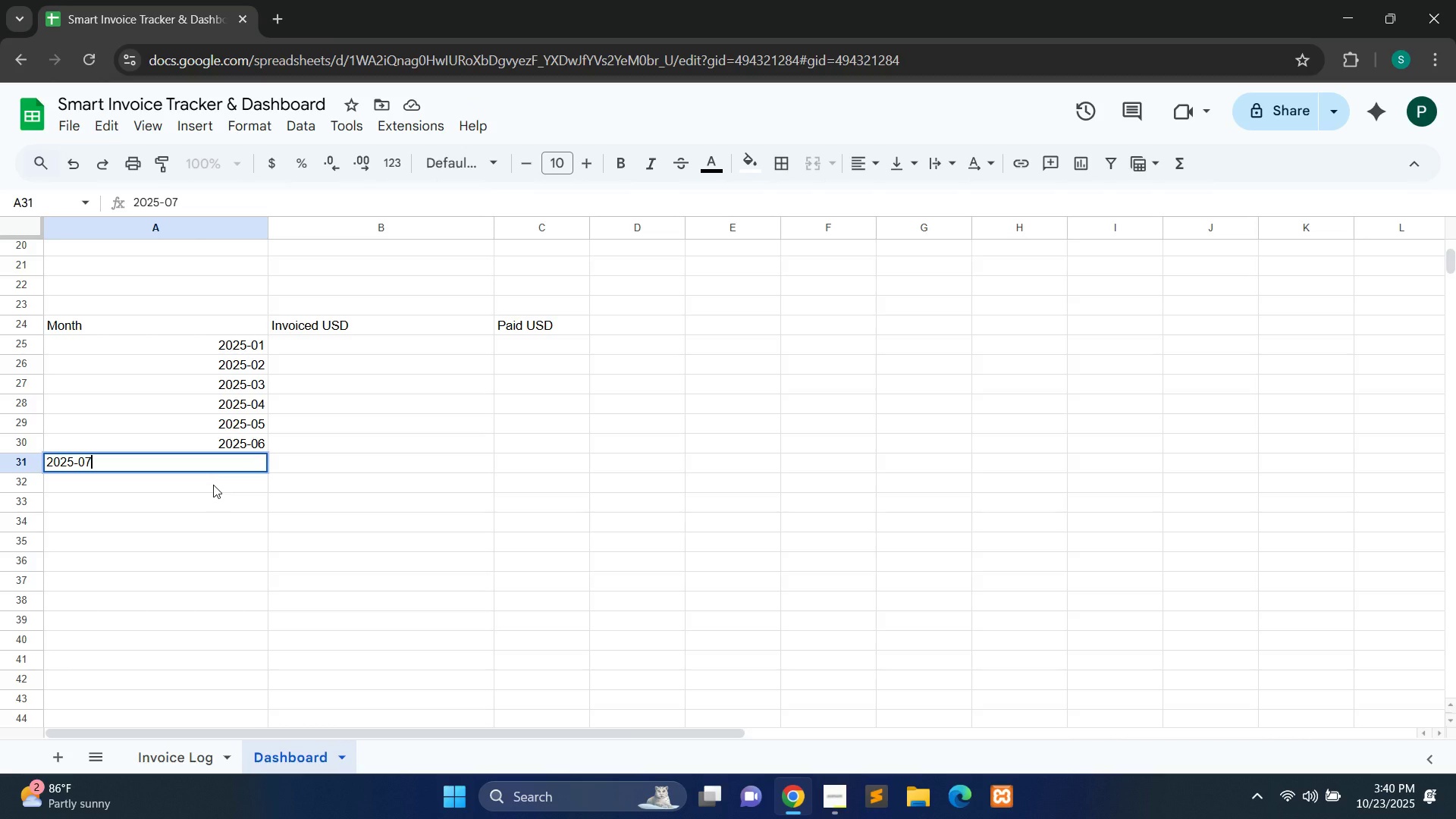 
left_click([213, 485])
 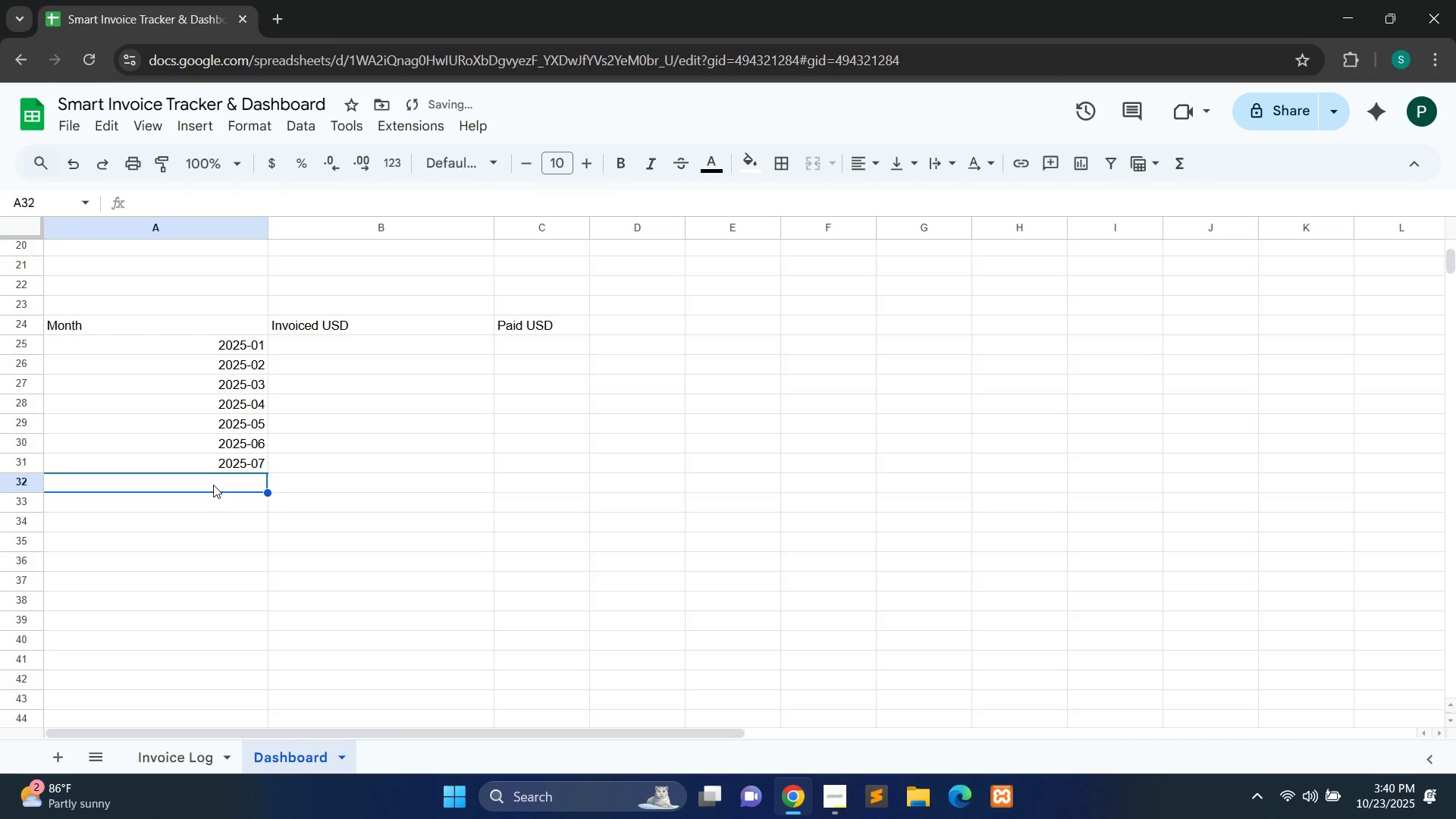 
double_click([213, 485])
 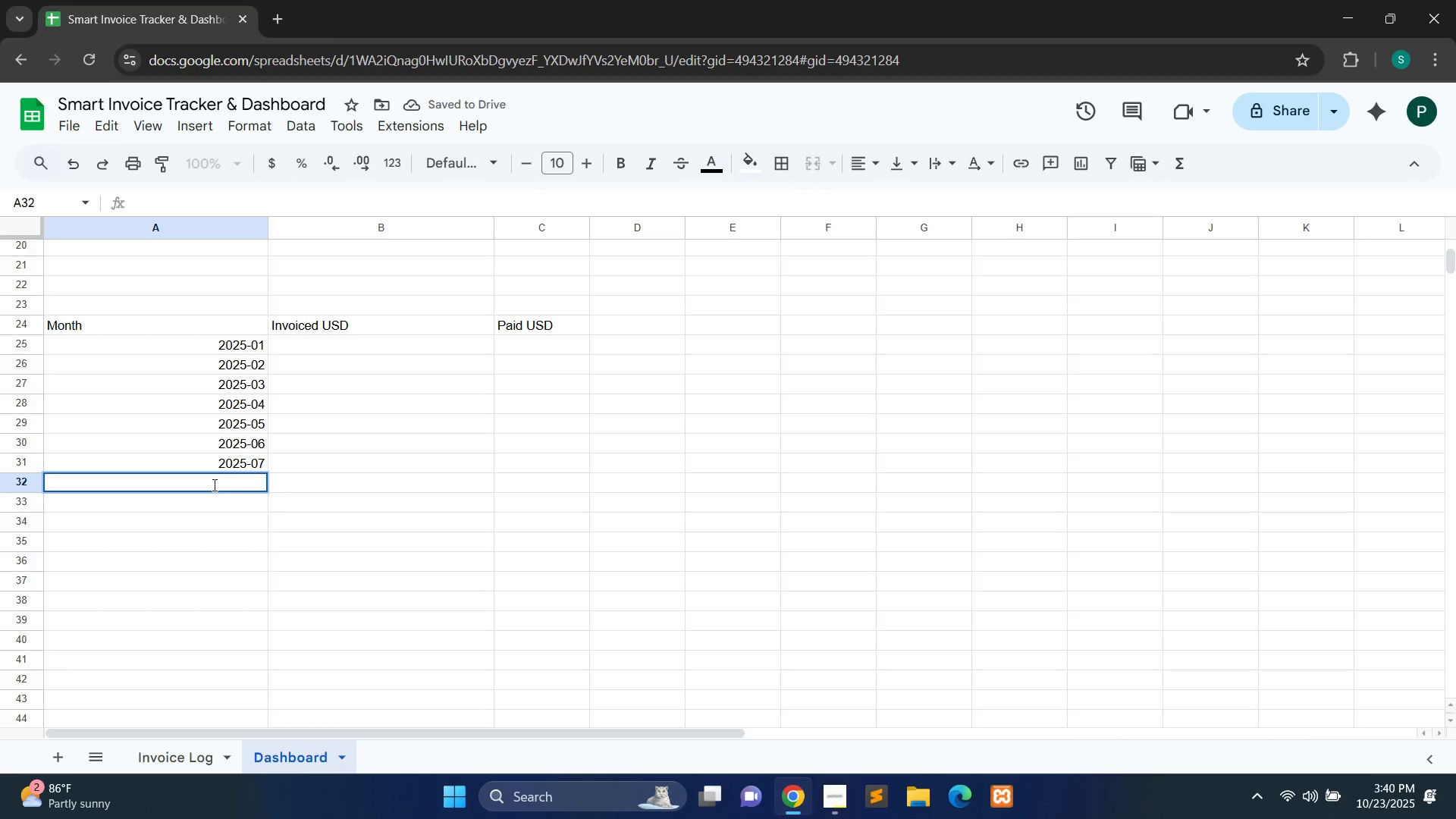 
type(2025-08)
 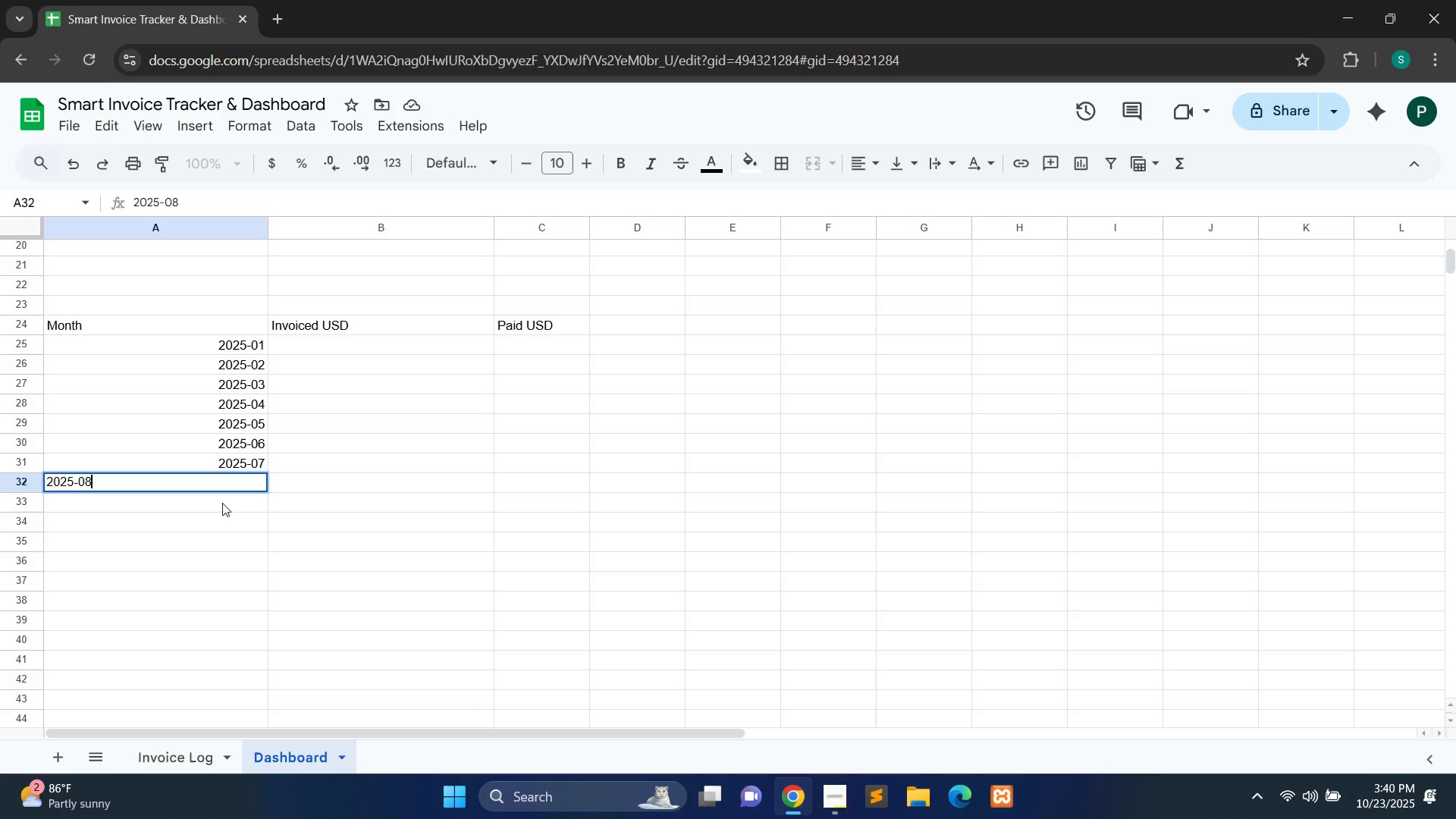 
left_click([222, 503])
 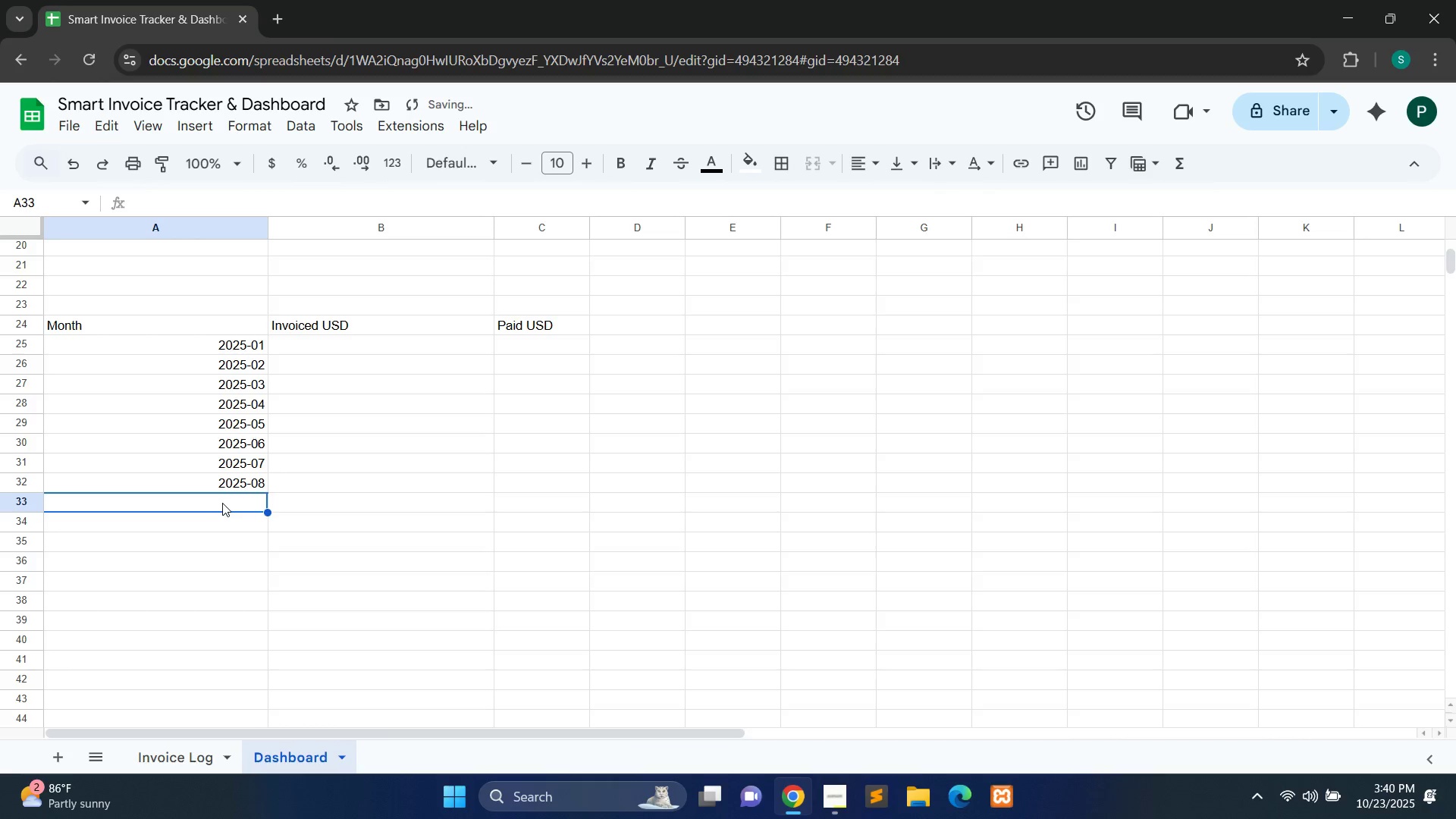 
double_click([222, 503])
 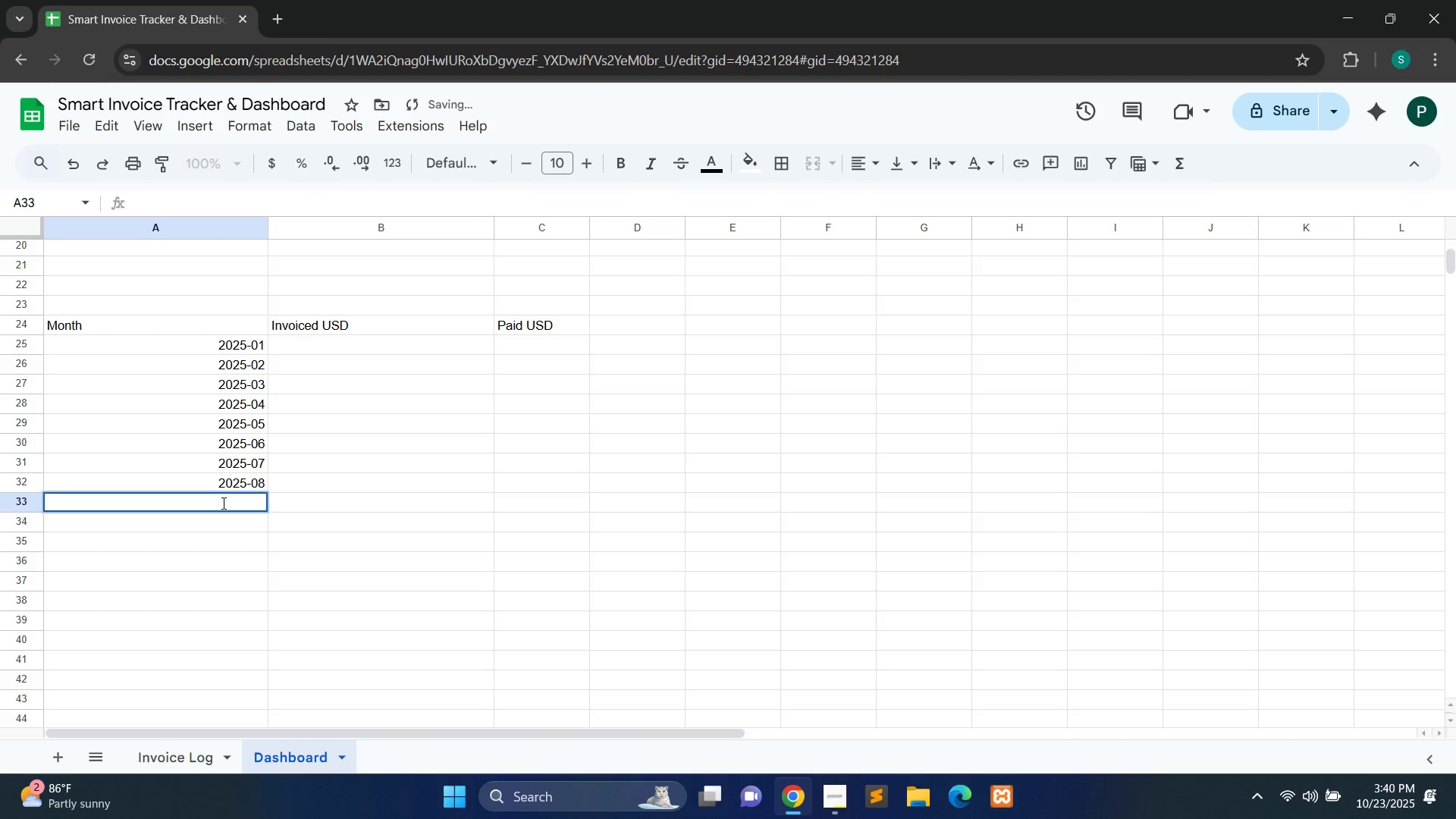 
type(2025-09)
 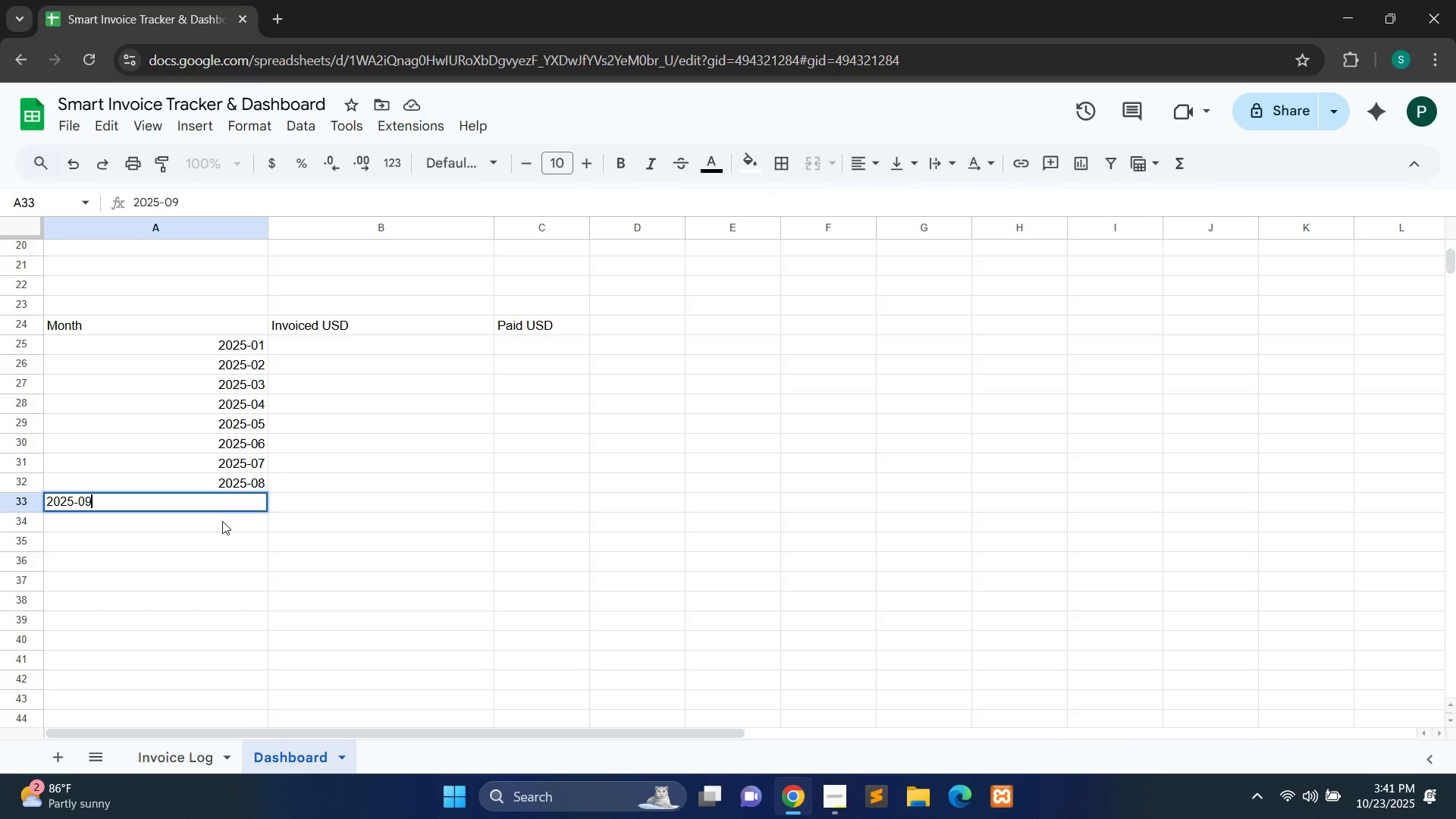 
left_click([222, 521])
 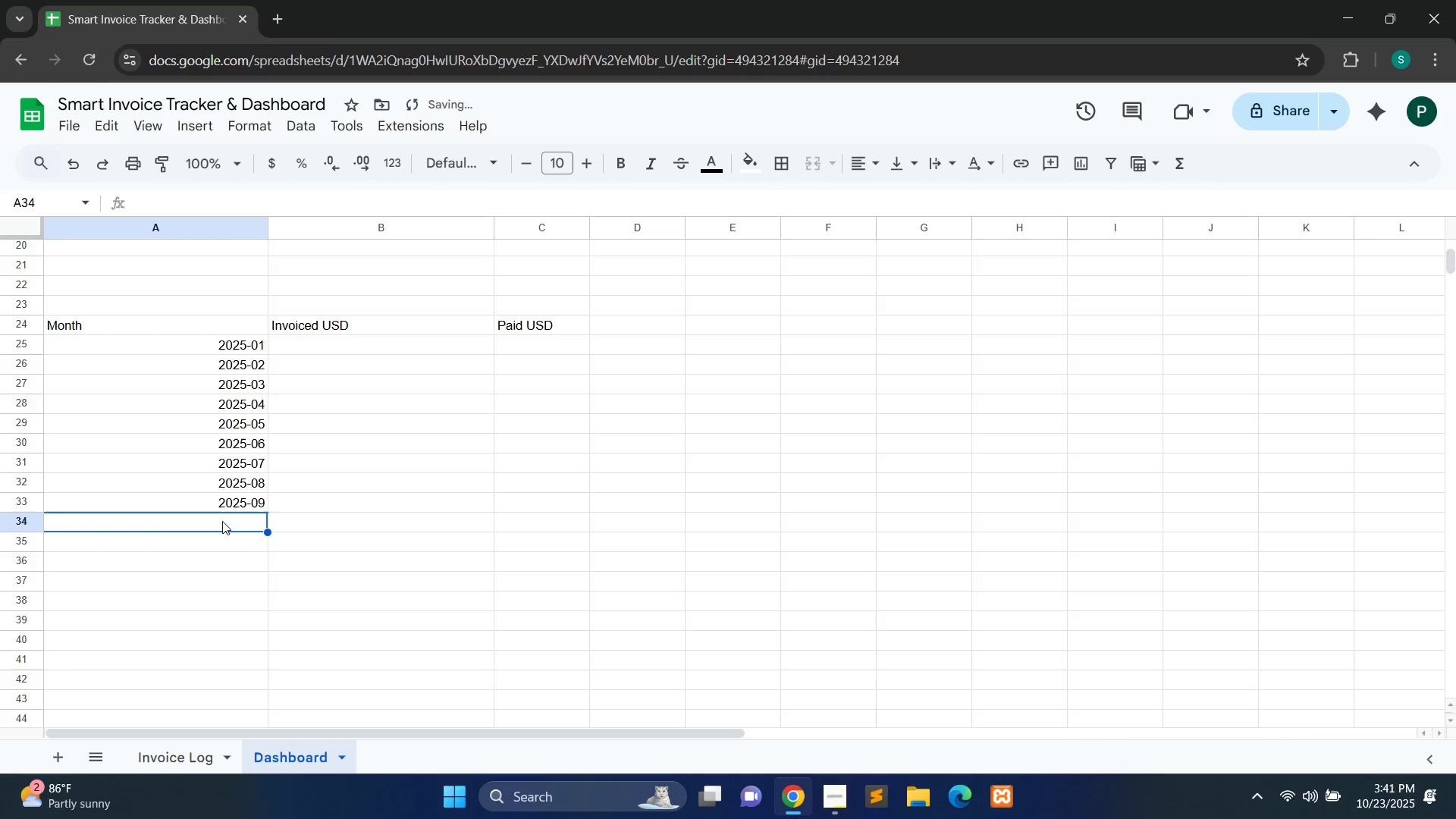 
double_click([222, 521])
 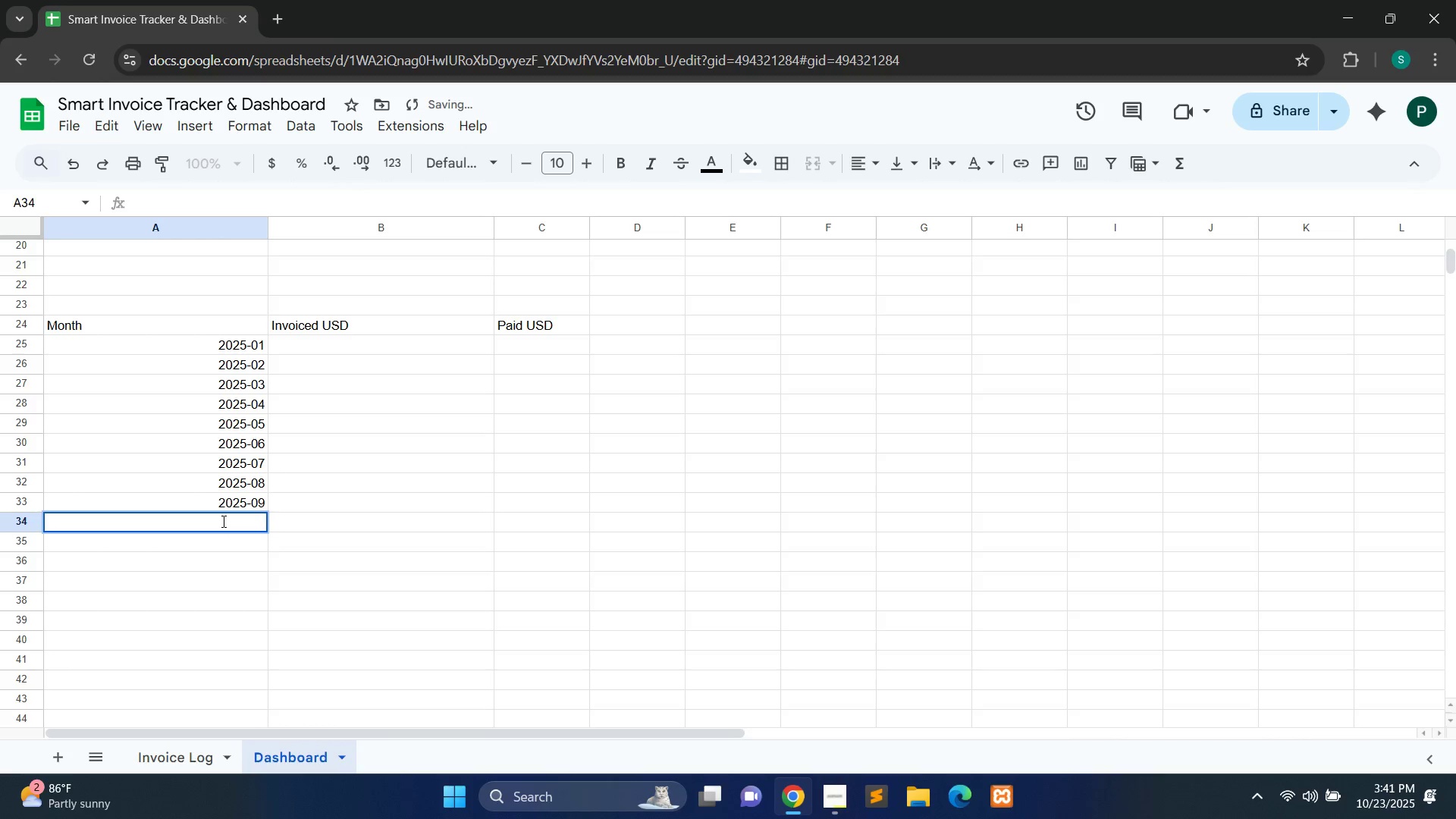 
type(2025-19)
key(Backspace)
type(-)
key(Backspace)
type(0)
 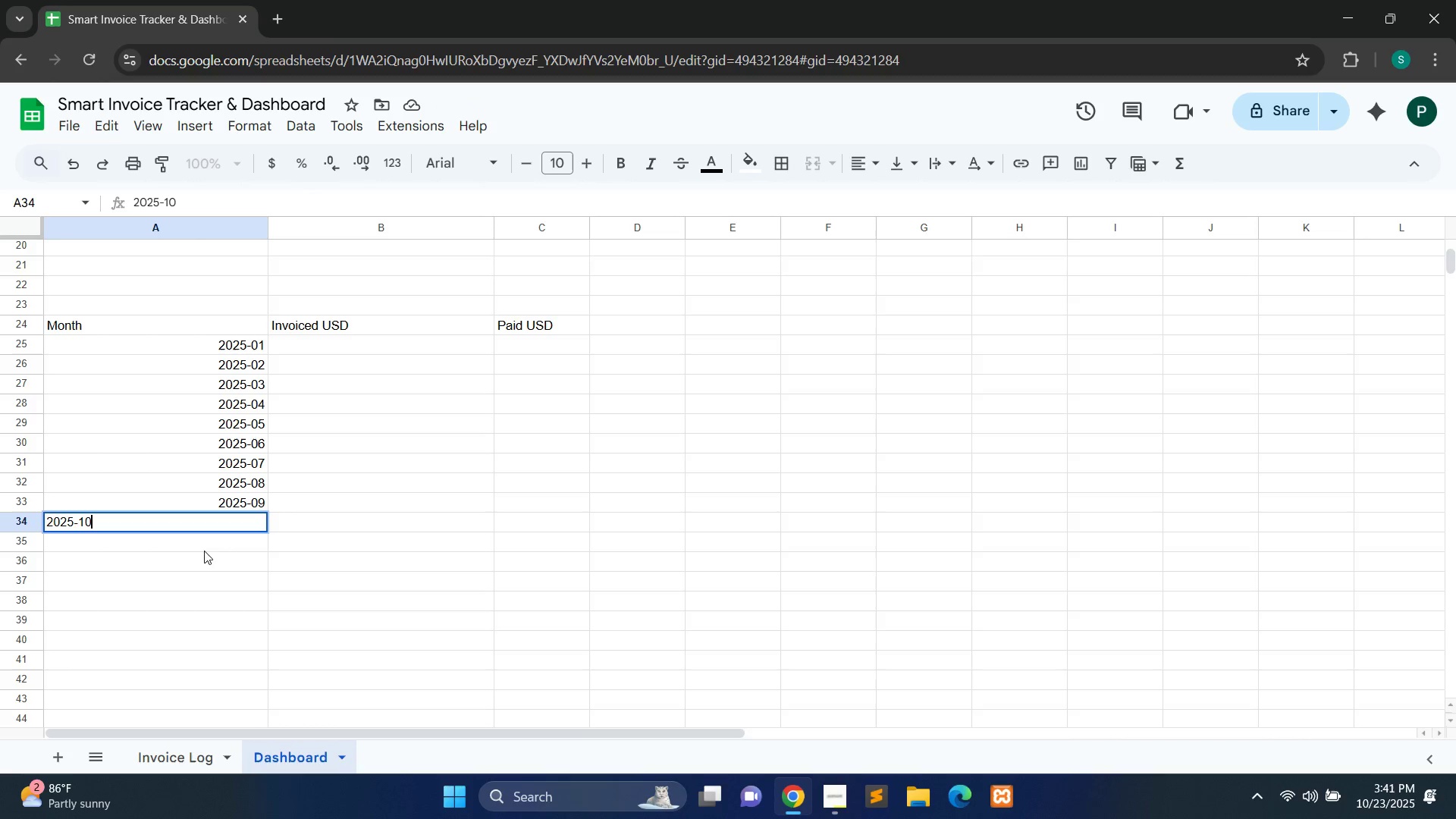 
left_click([204, 551])
 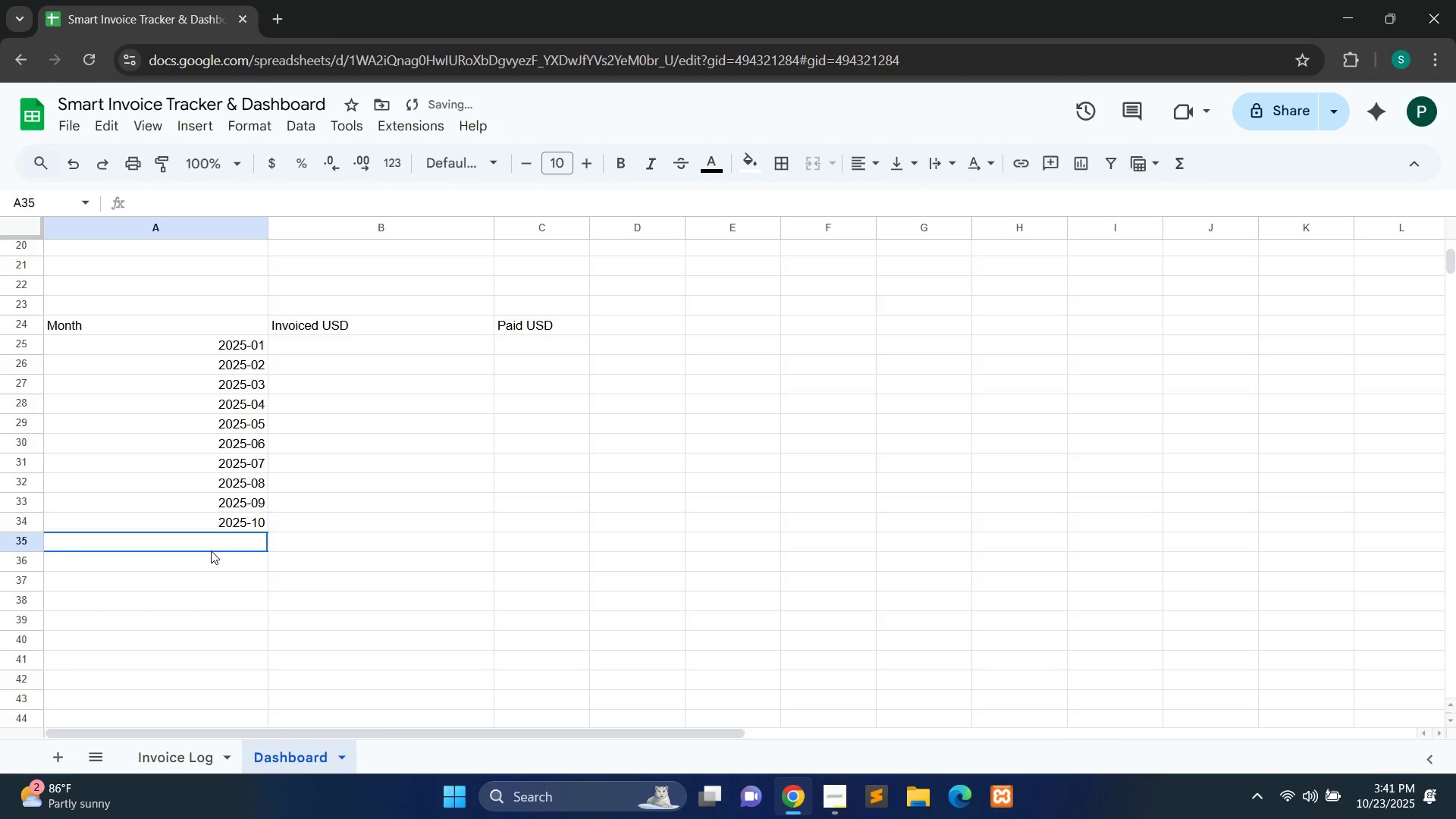 
double_click([211, 551])
 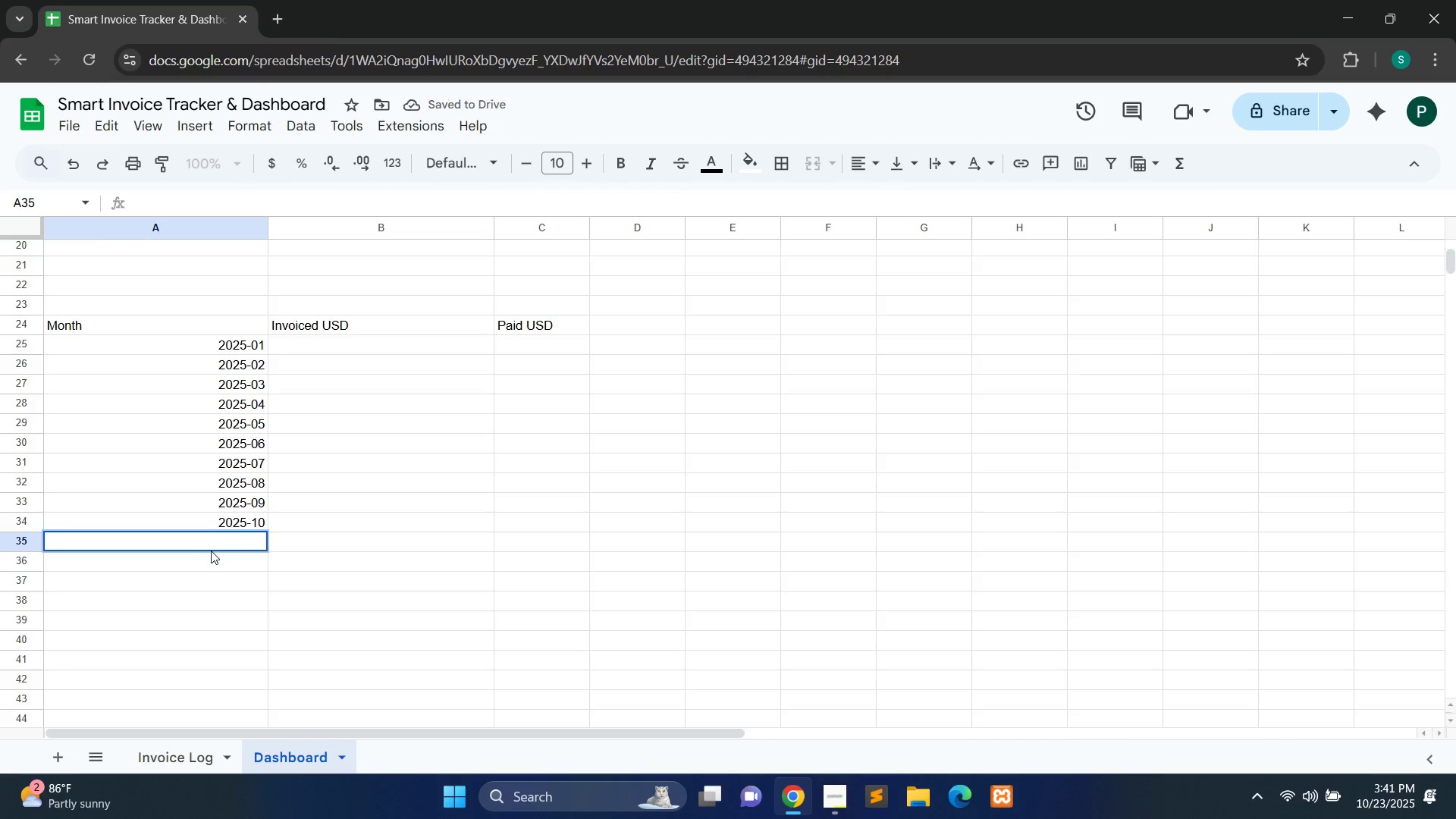 
type(2025-11)
 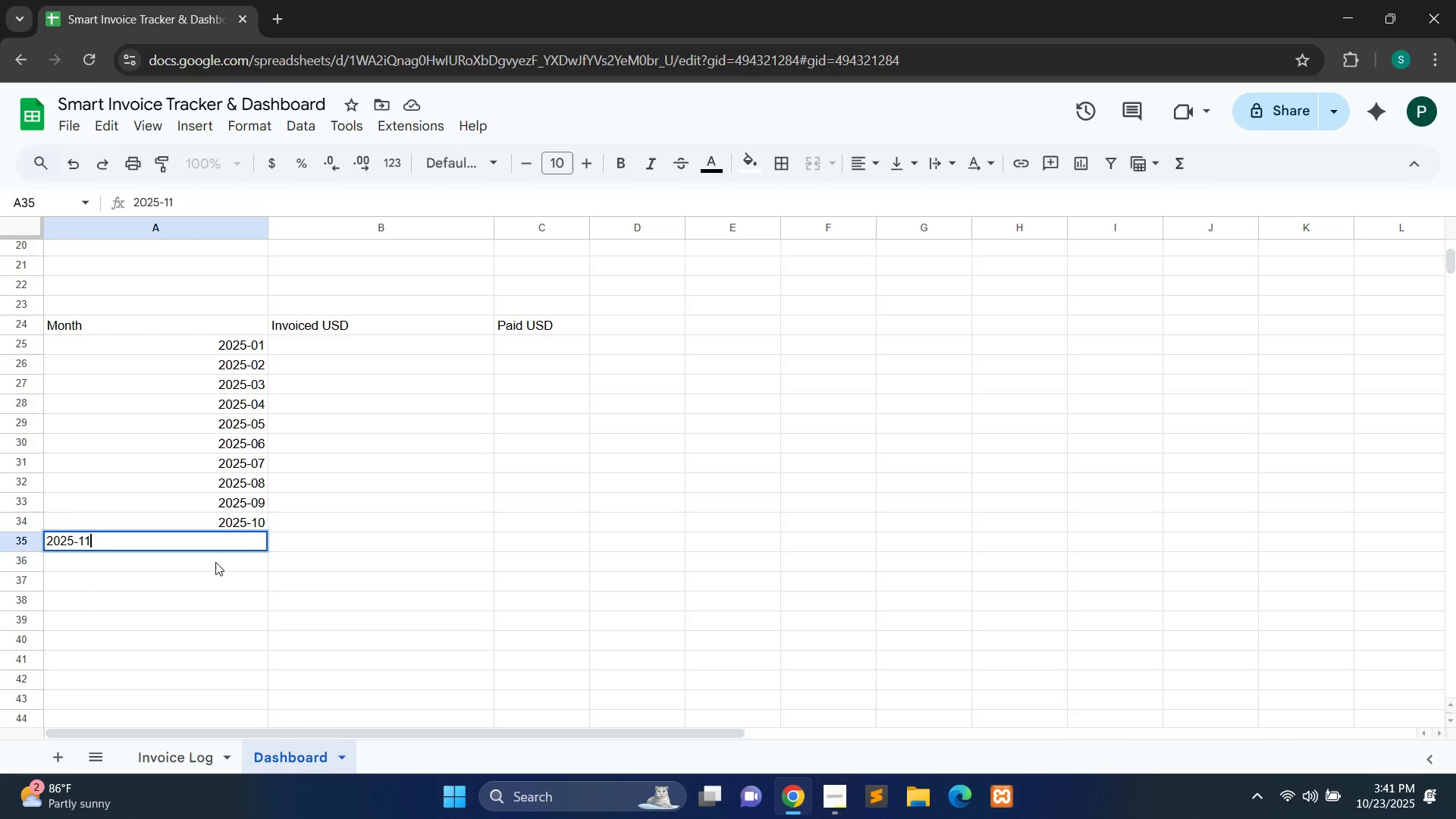 
left_click([215, 562])
 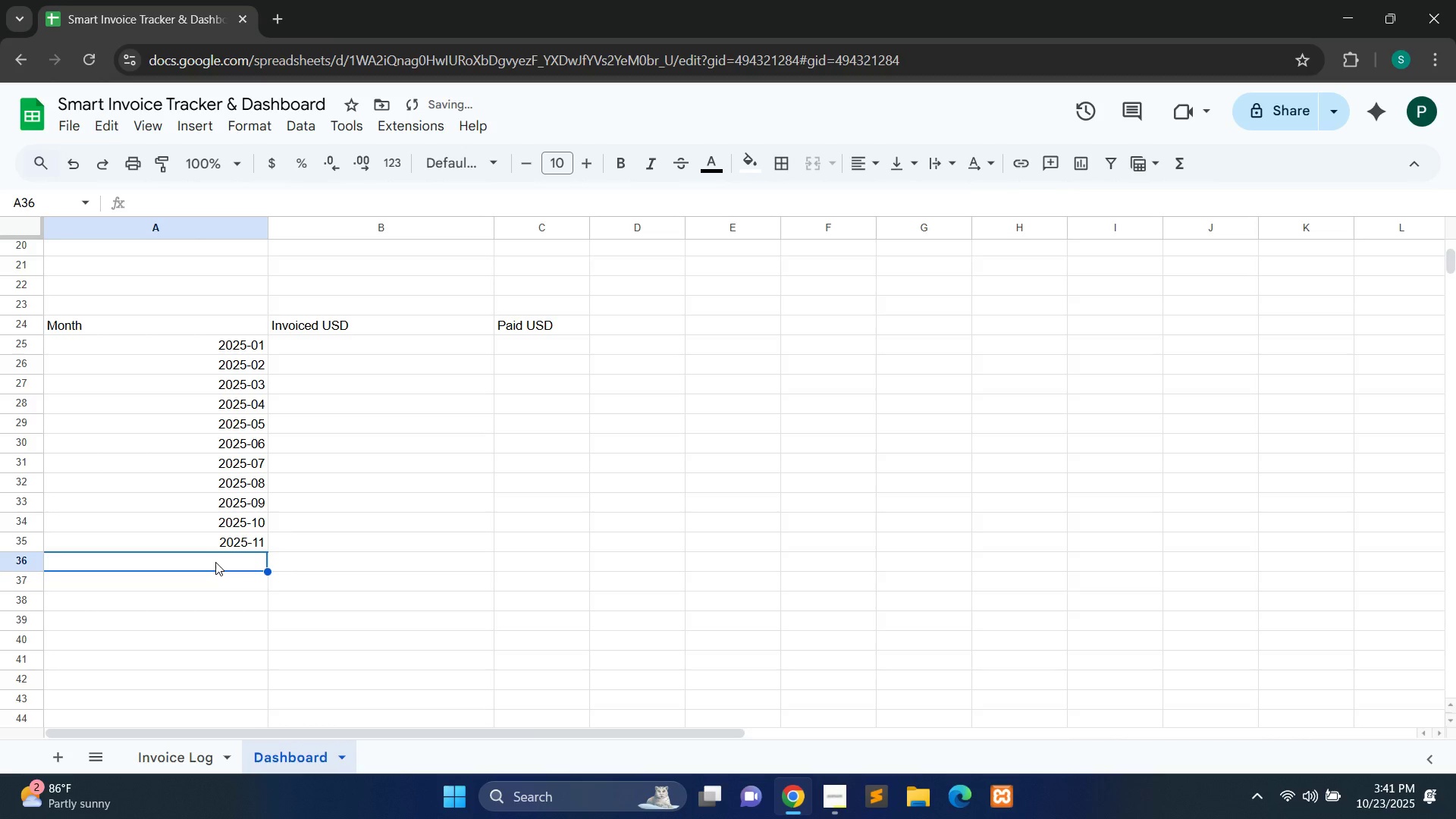 
double_click([215, 562])
 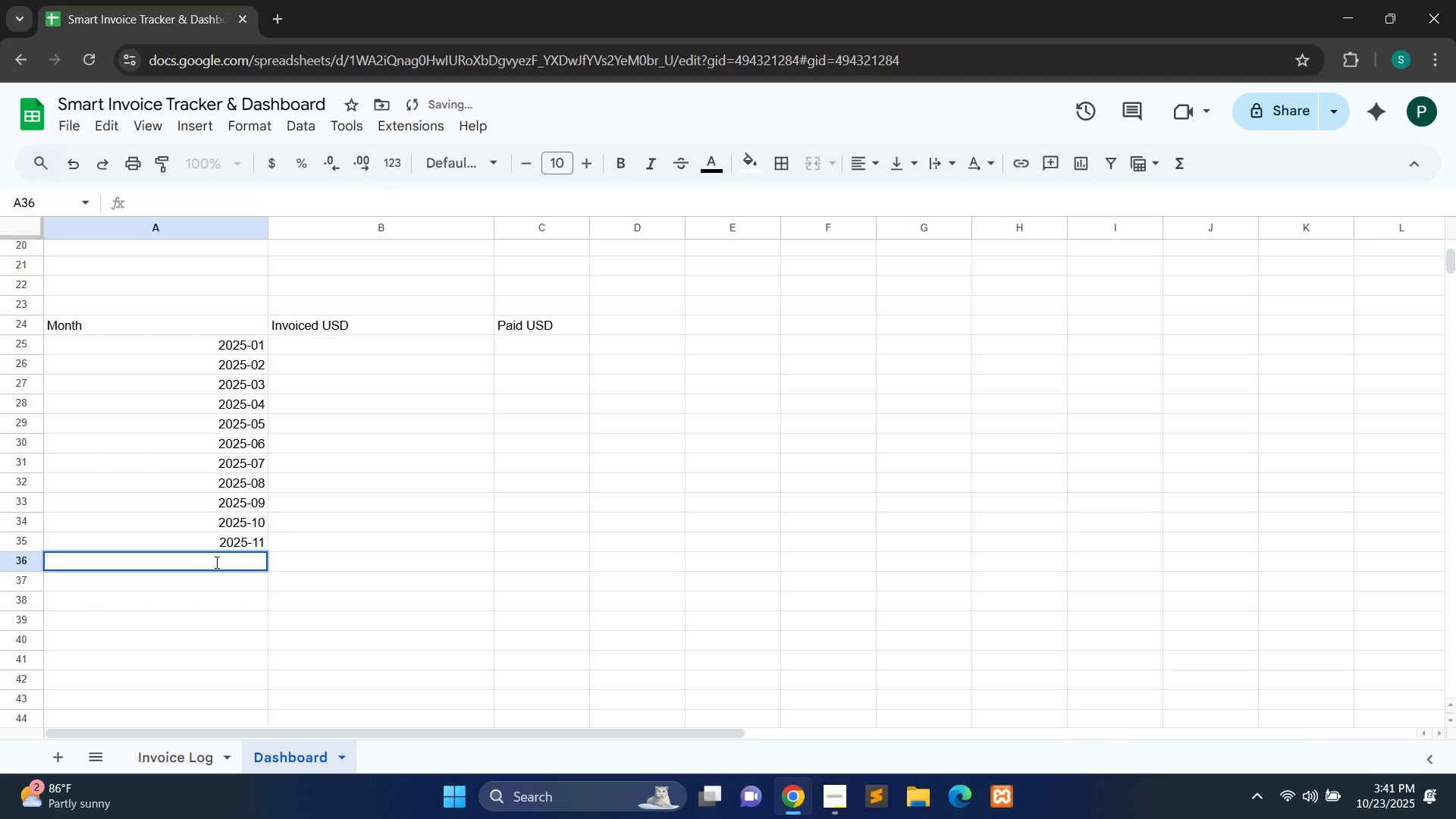 
type(2025-12)
 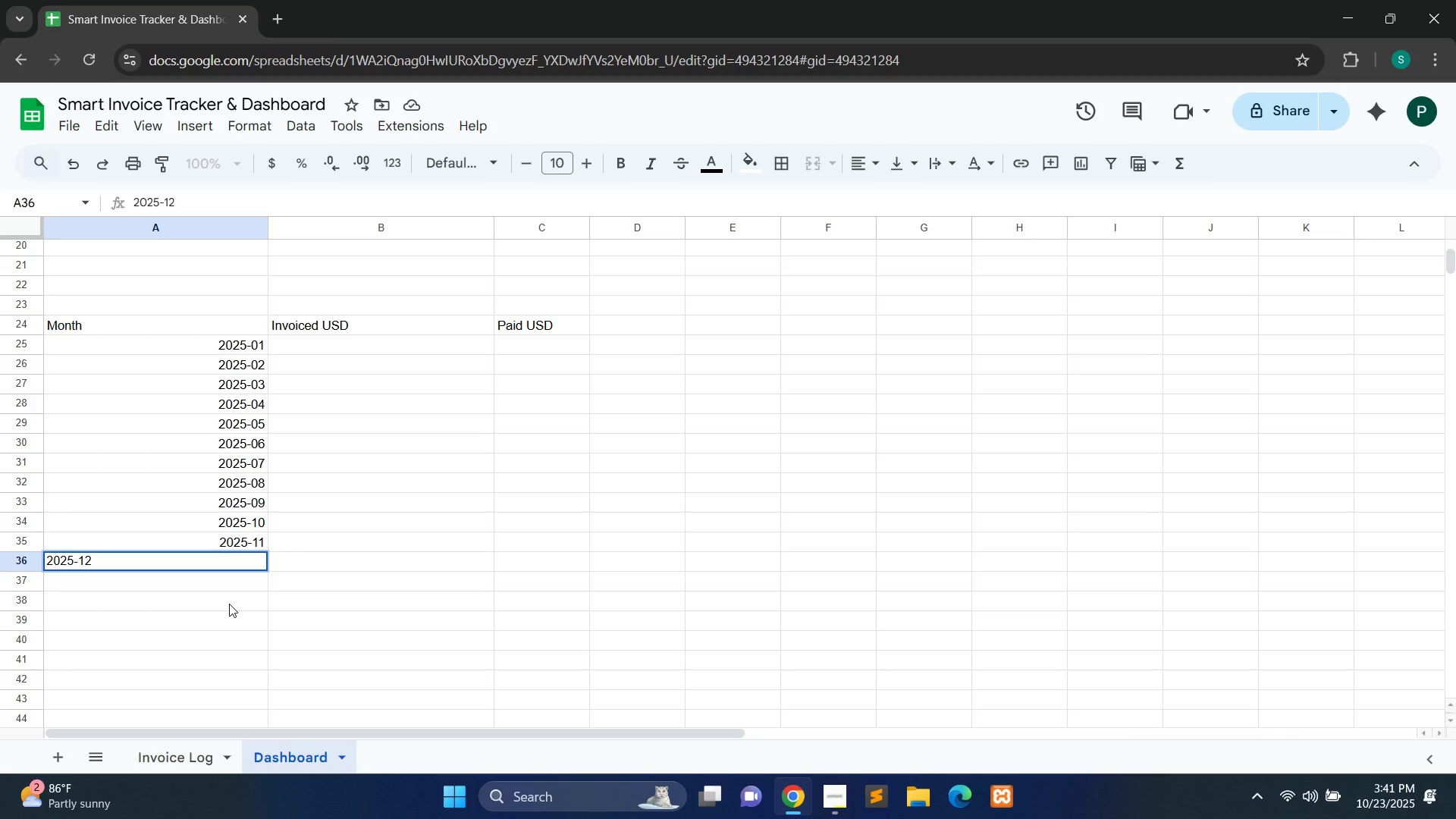 
left_click([229, 604])
 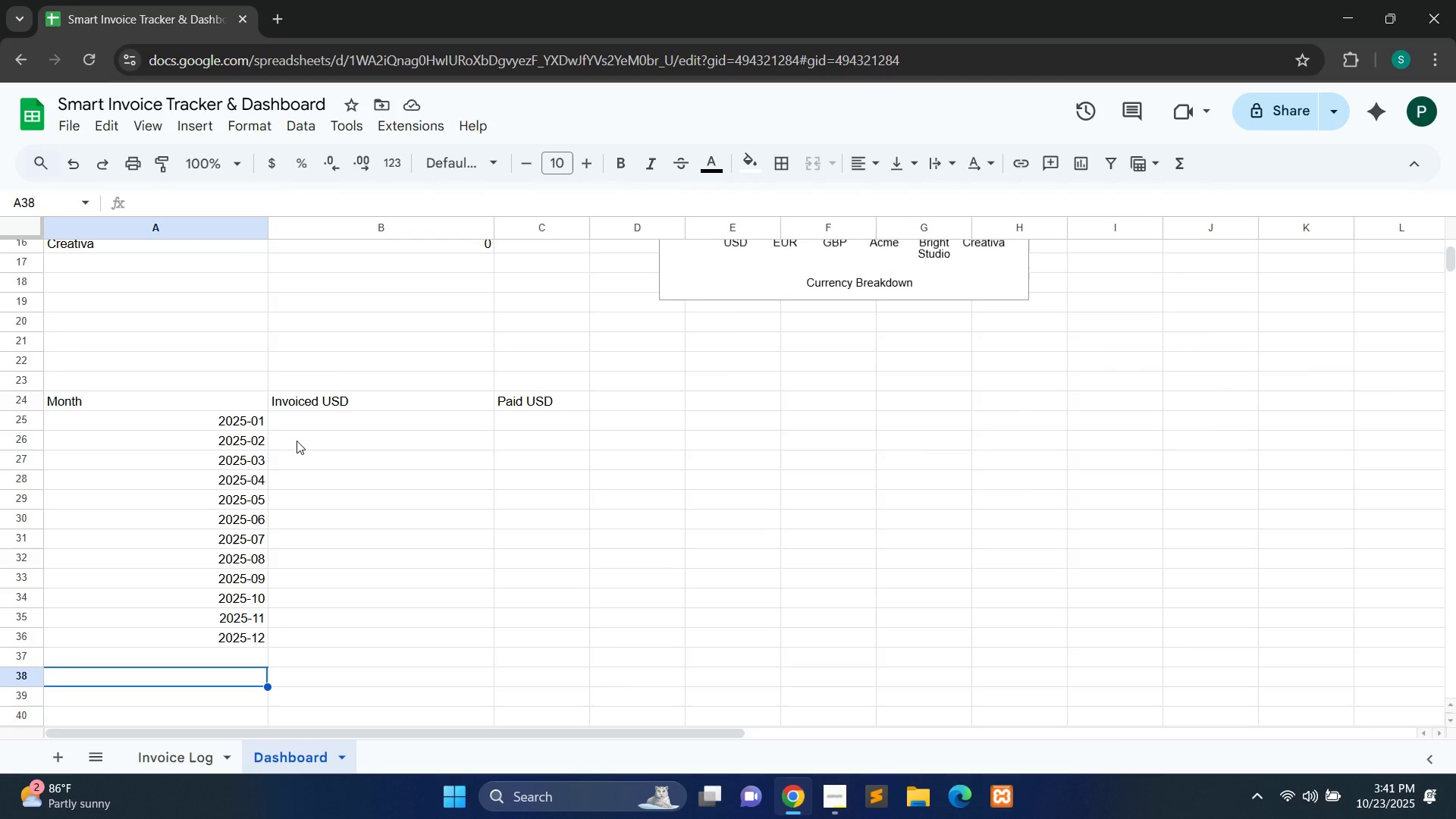 
wait(19.38)
 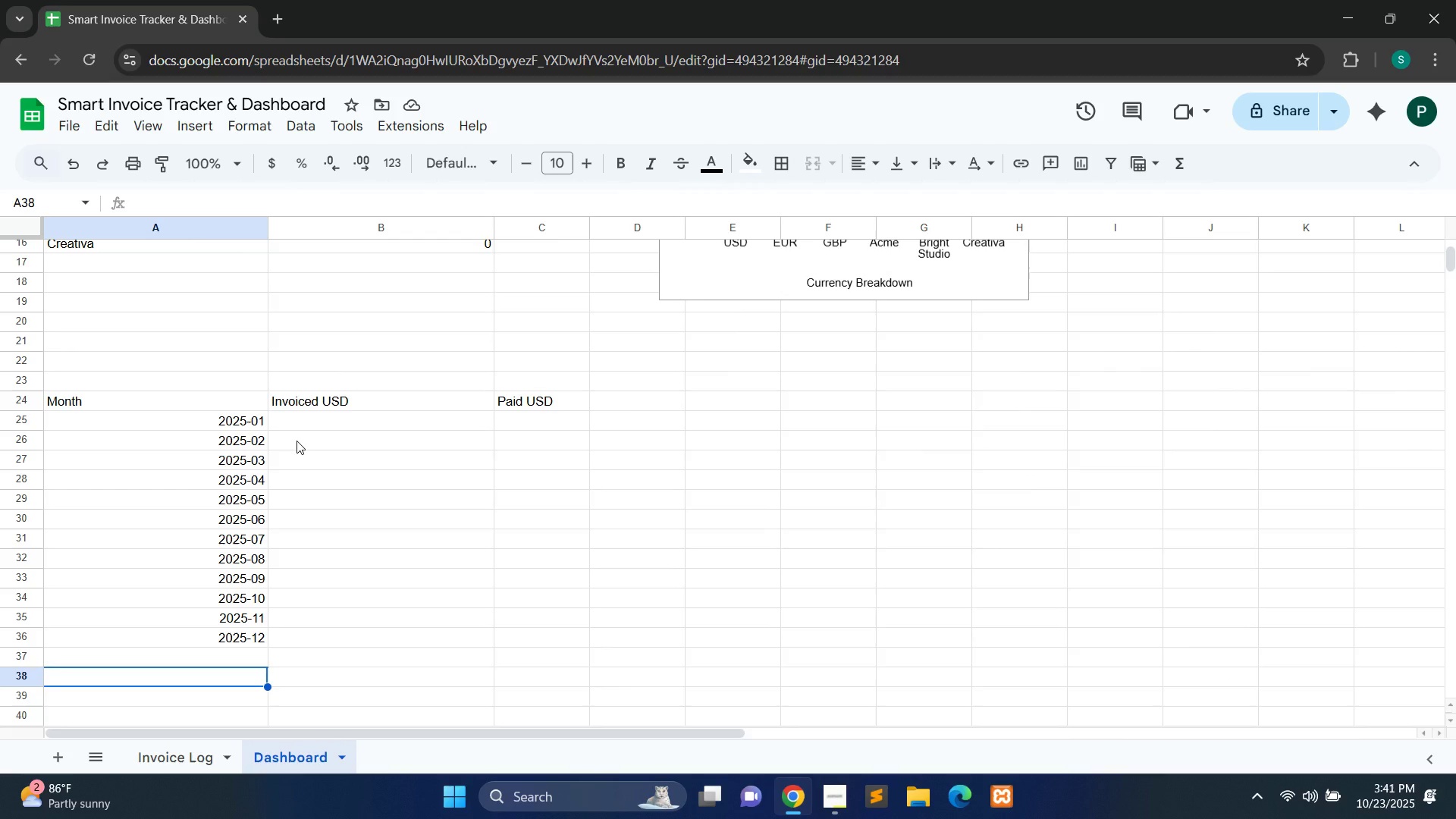 
double_click([319, 428])
 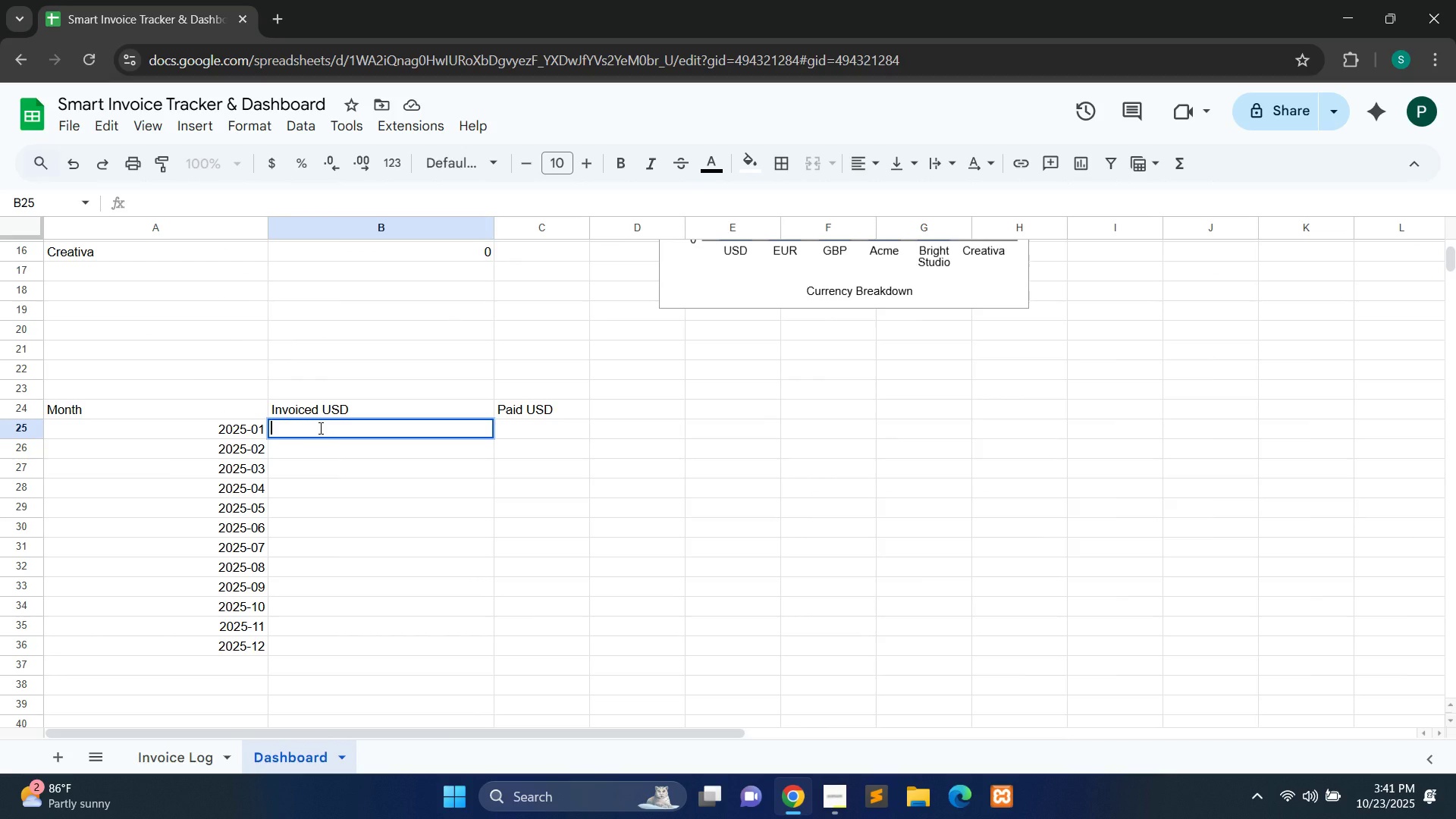 
type(=SUMIF)
 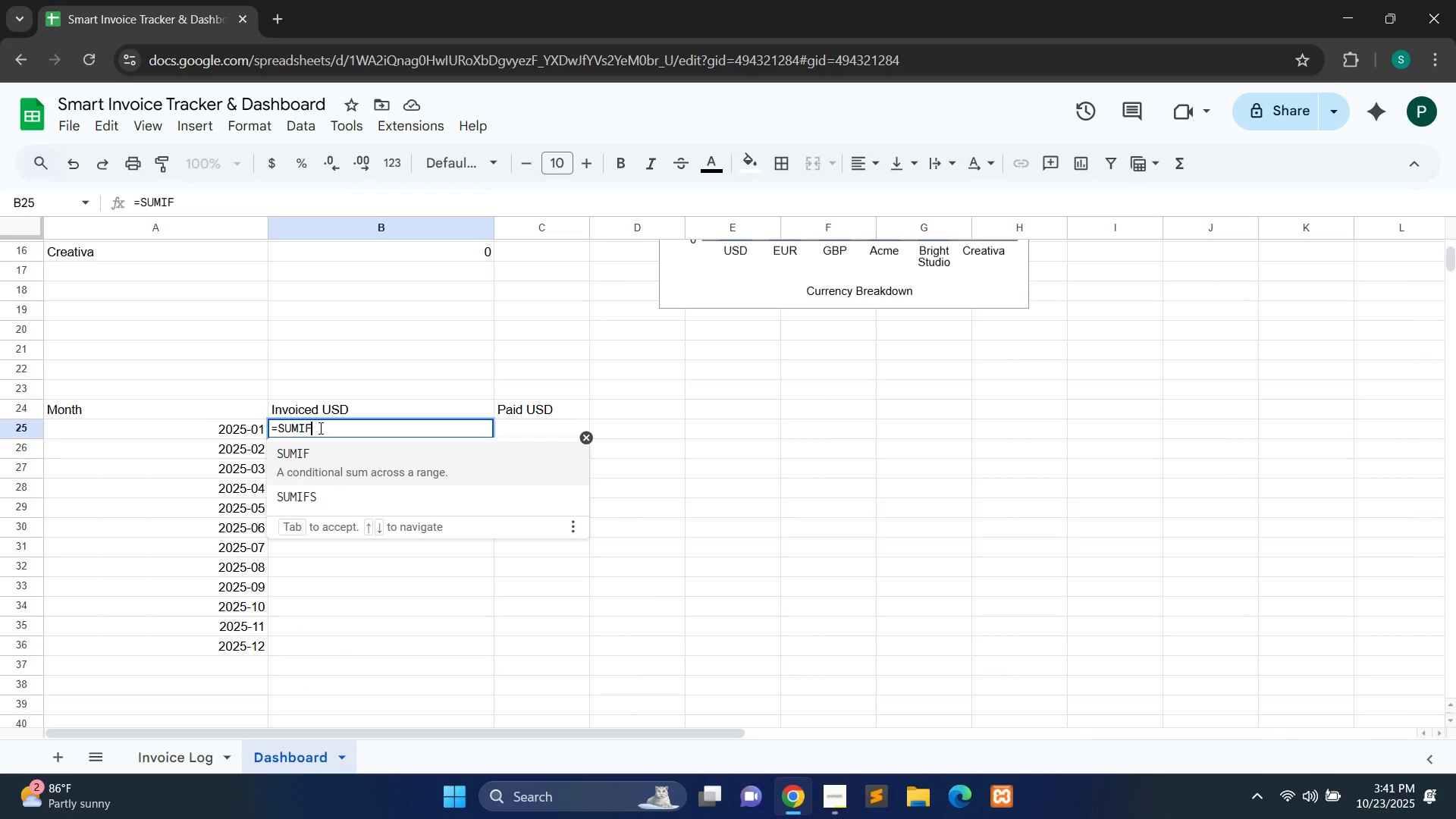 
left_click([322, 458])
 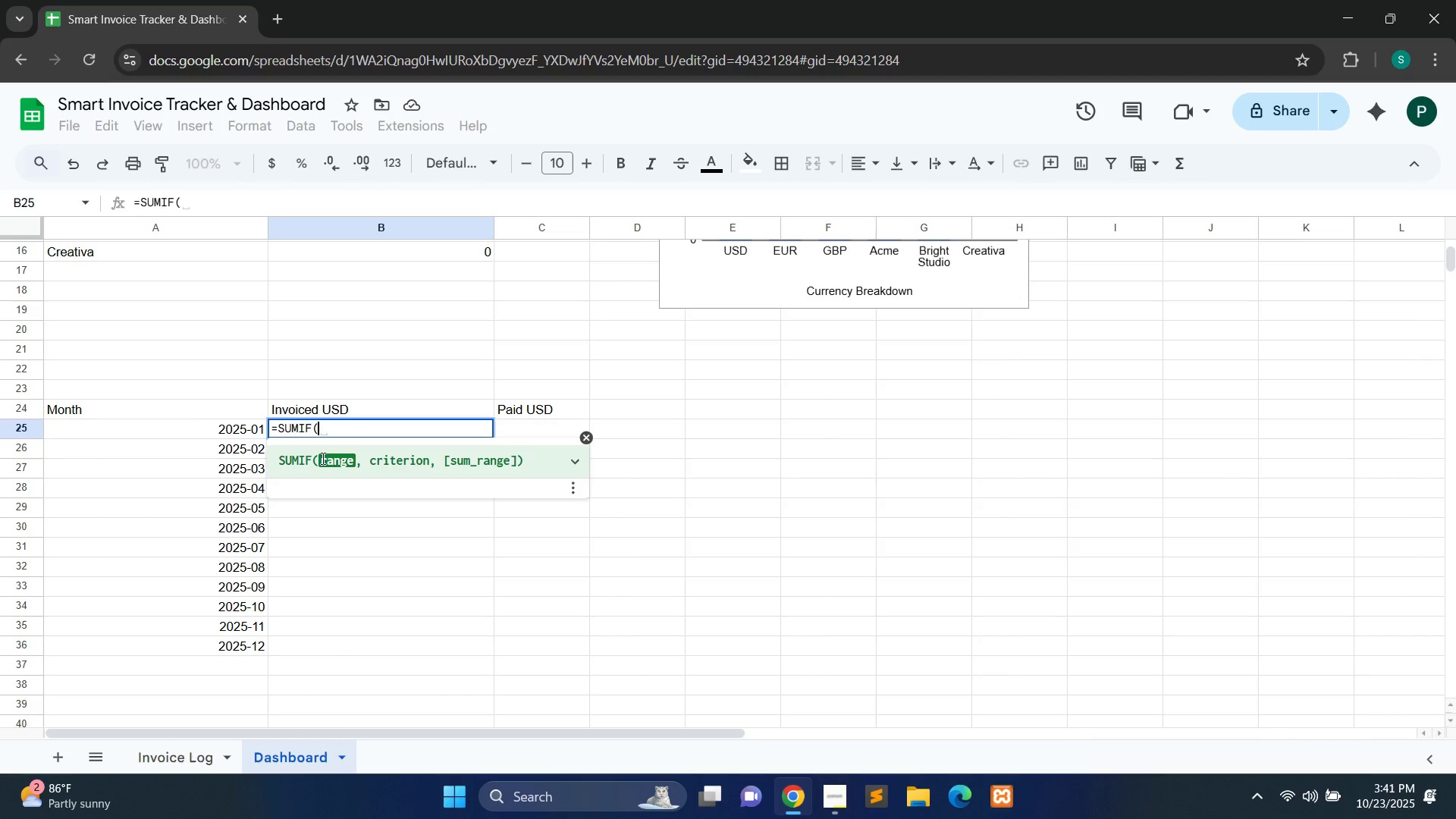 
type(()
key(Backspace)
type('Invoice)
 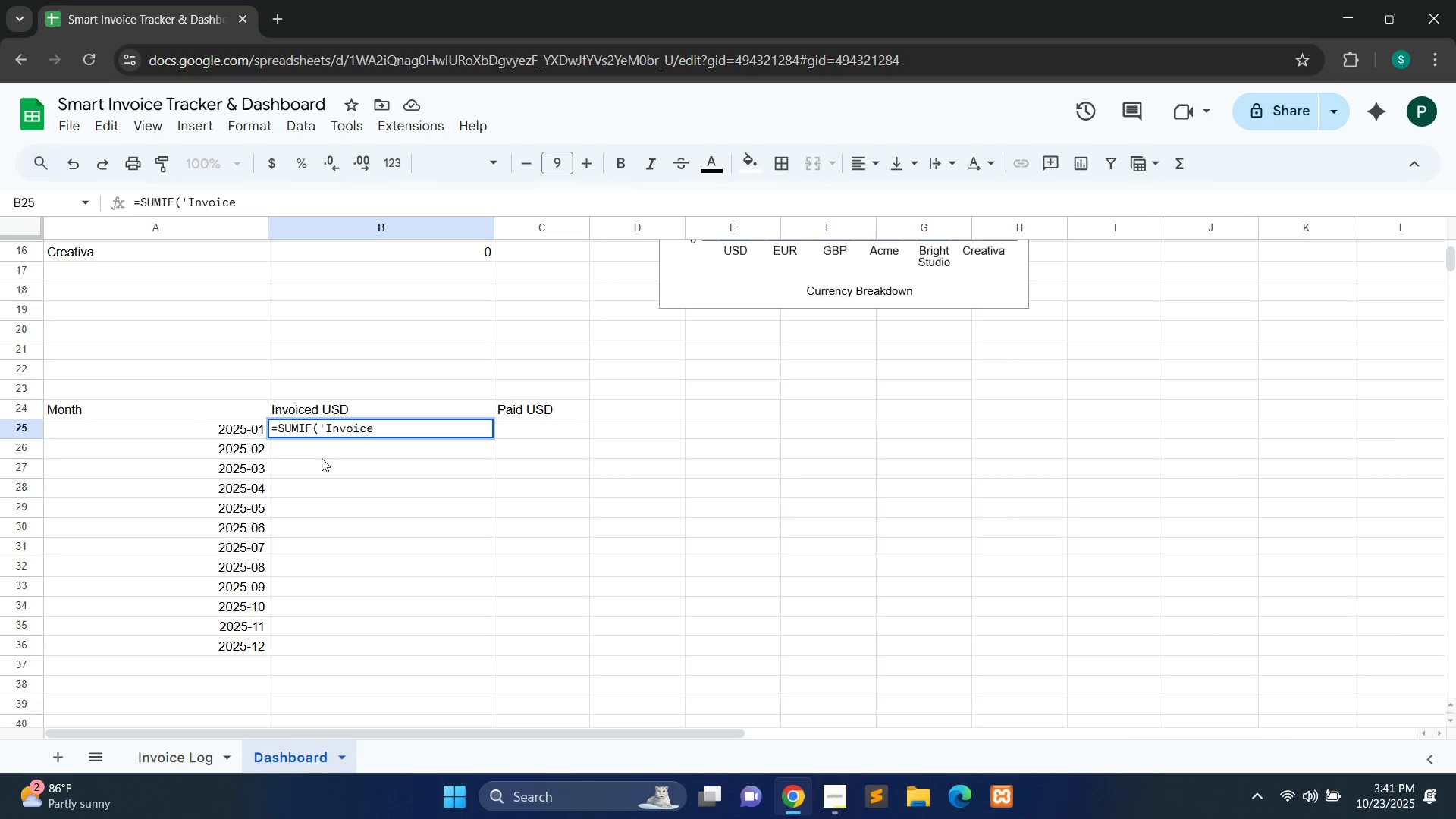 
type( Log'!C2:C100,)
 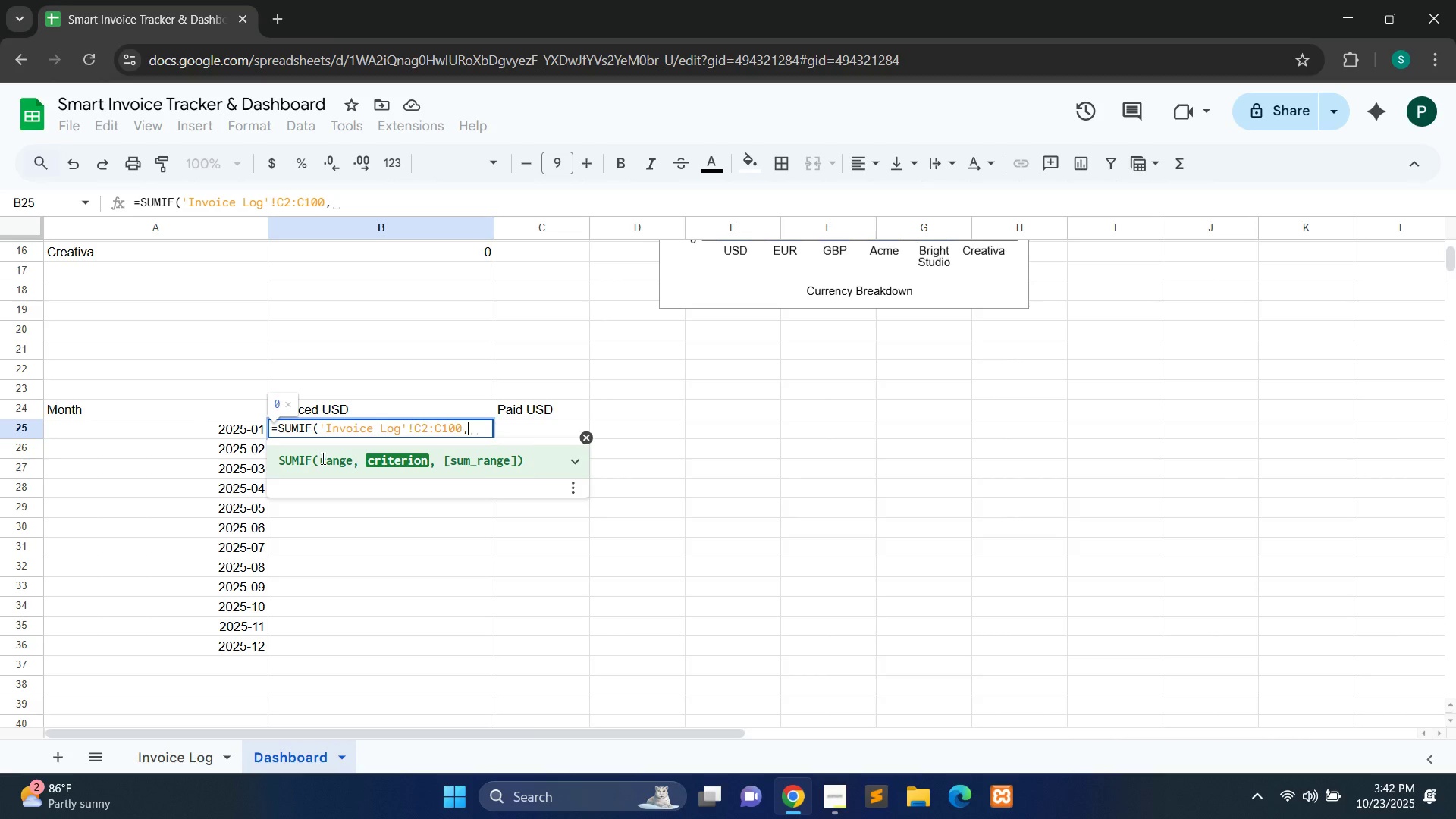 
type("2-)
key(Backspace)
type(025-01)
 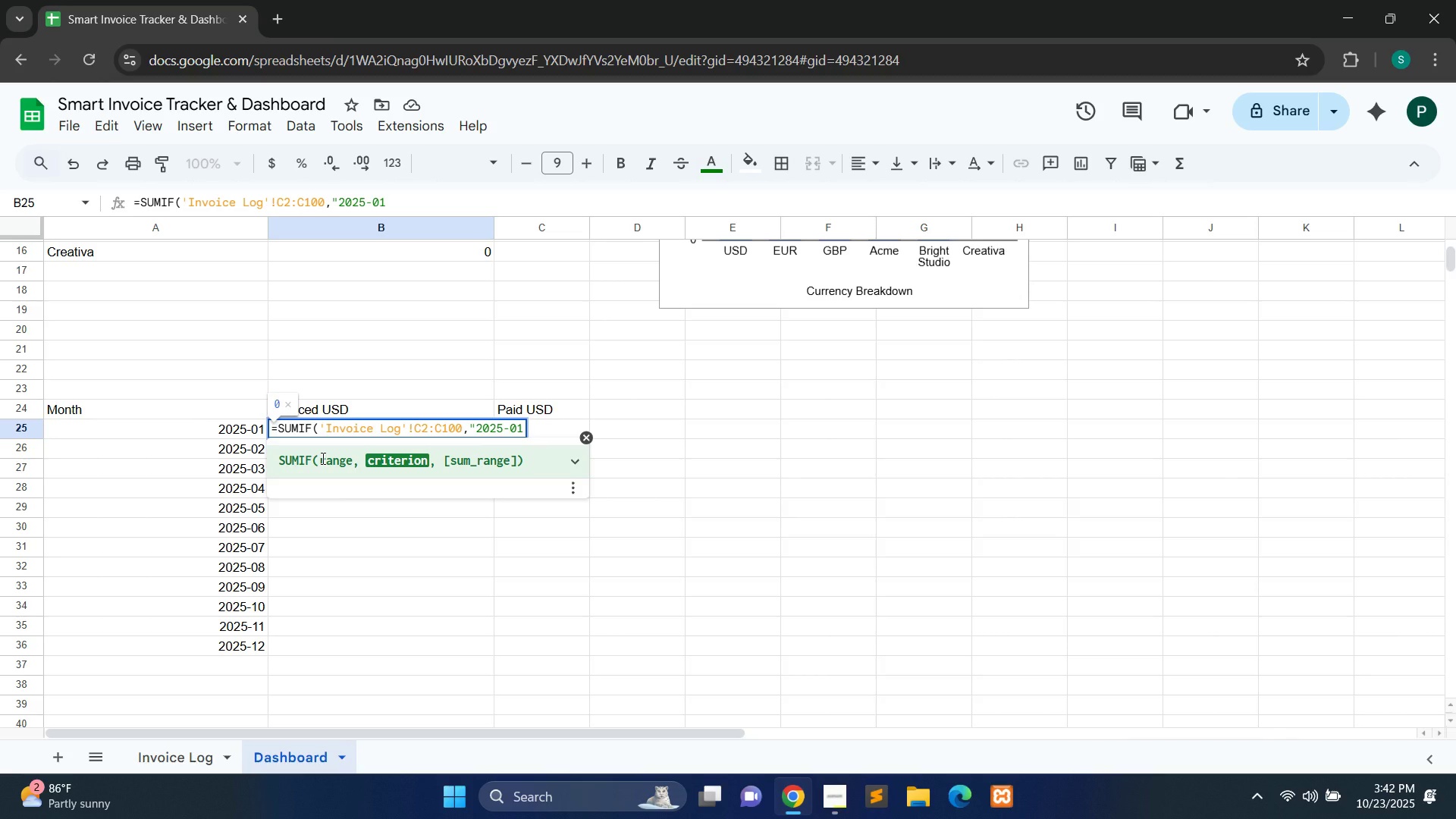 
hold_key(key=ShiftLeft, duration=0.56)
 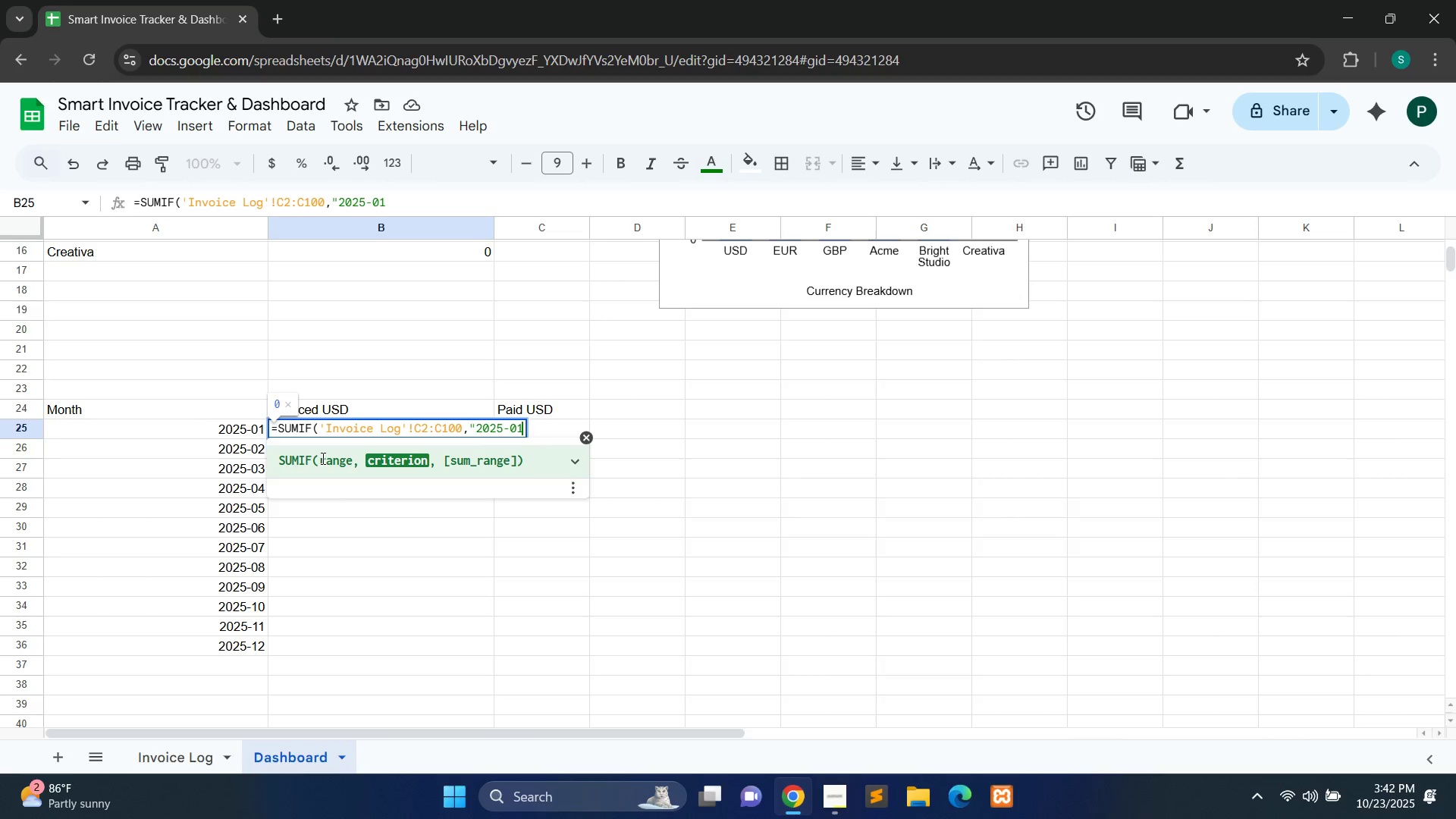 
type(*", 'Invoice Log)
 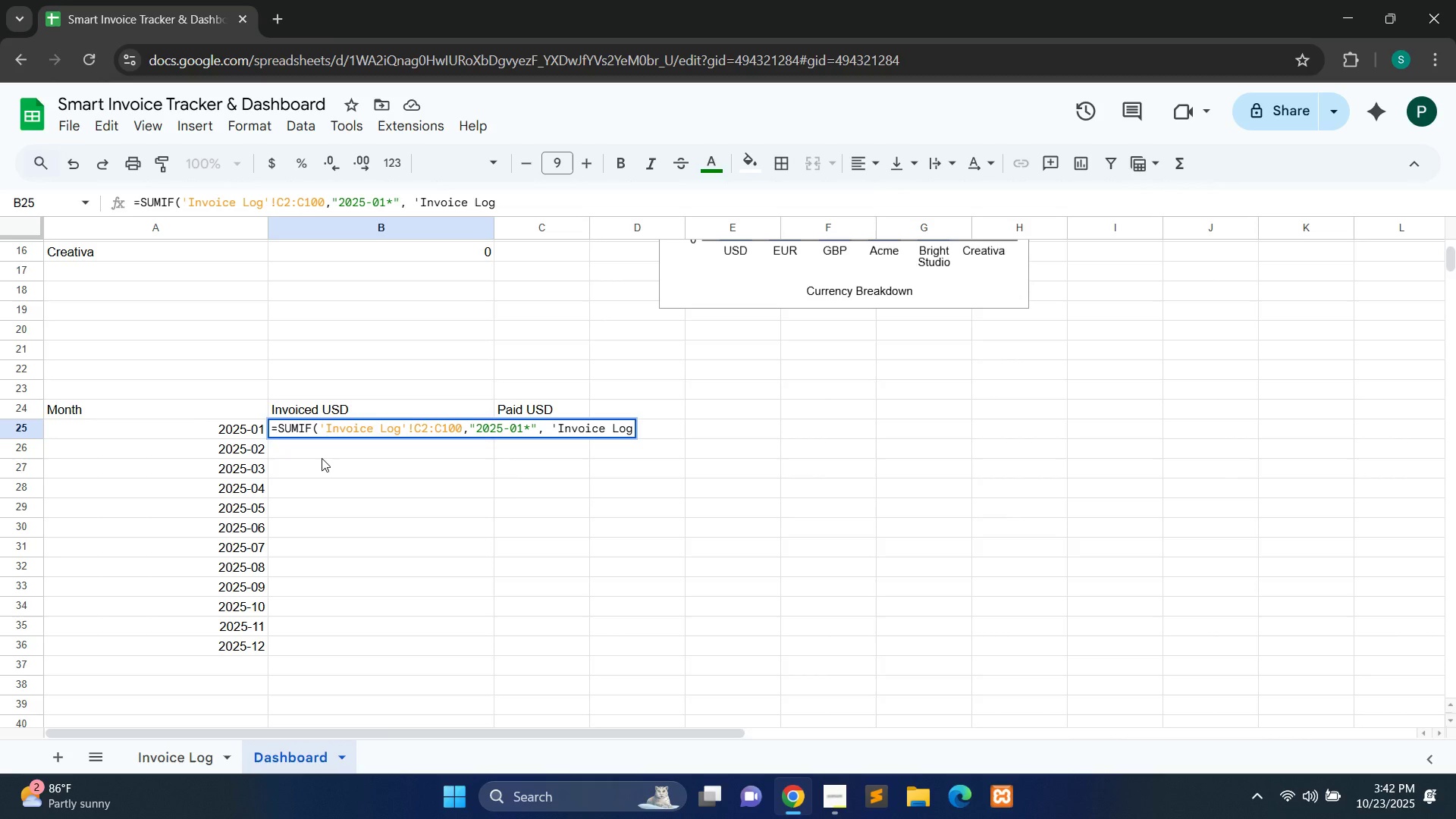 
type('!H2:H100))
 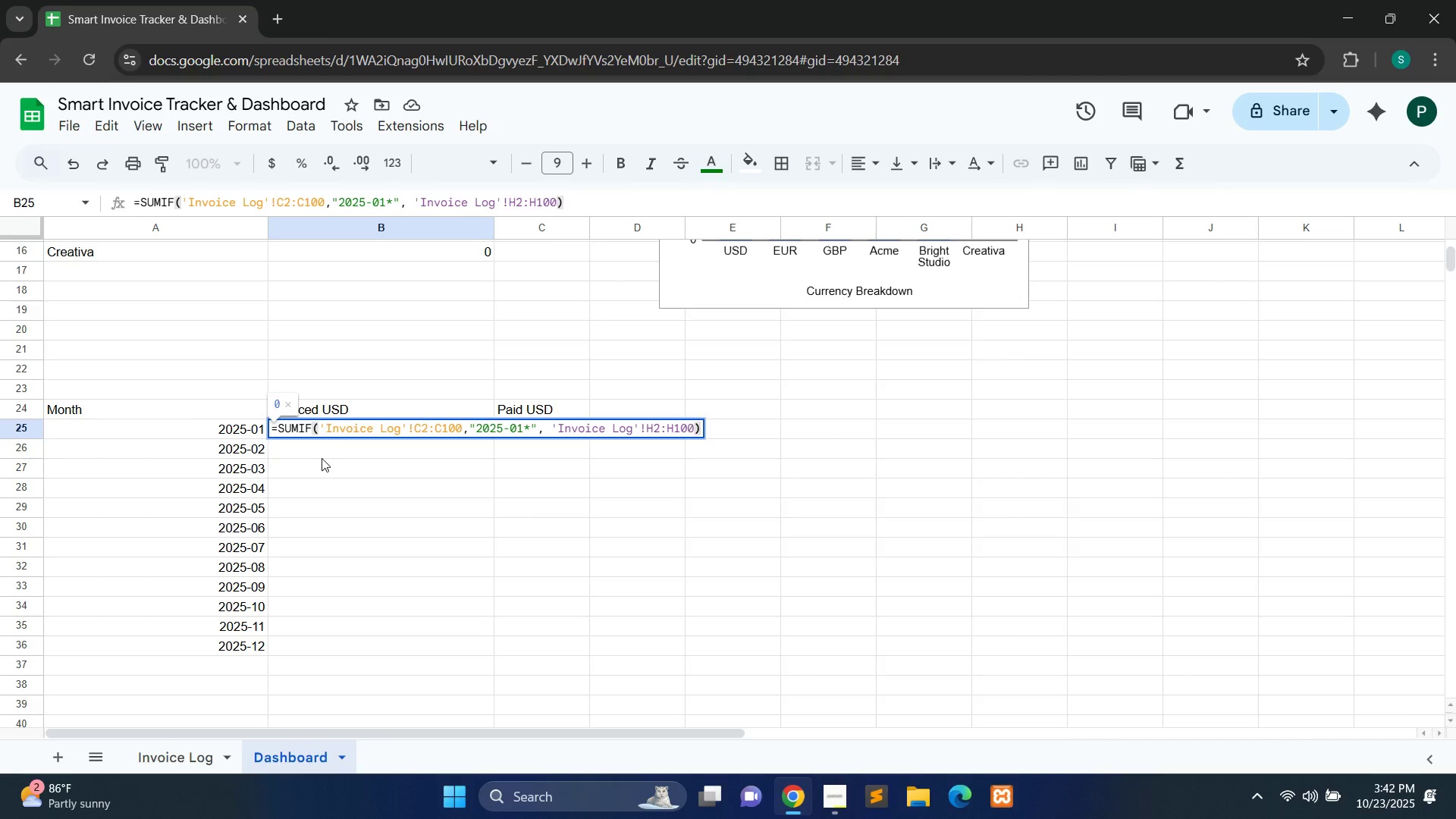 
key(Control+A)
 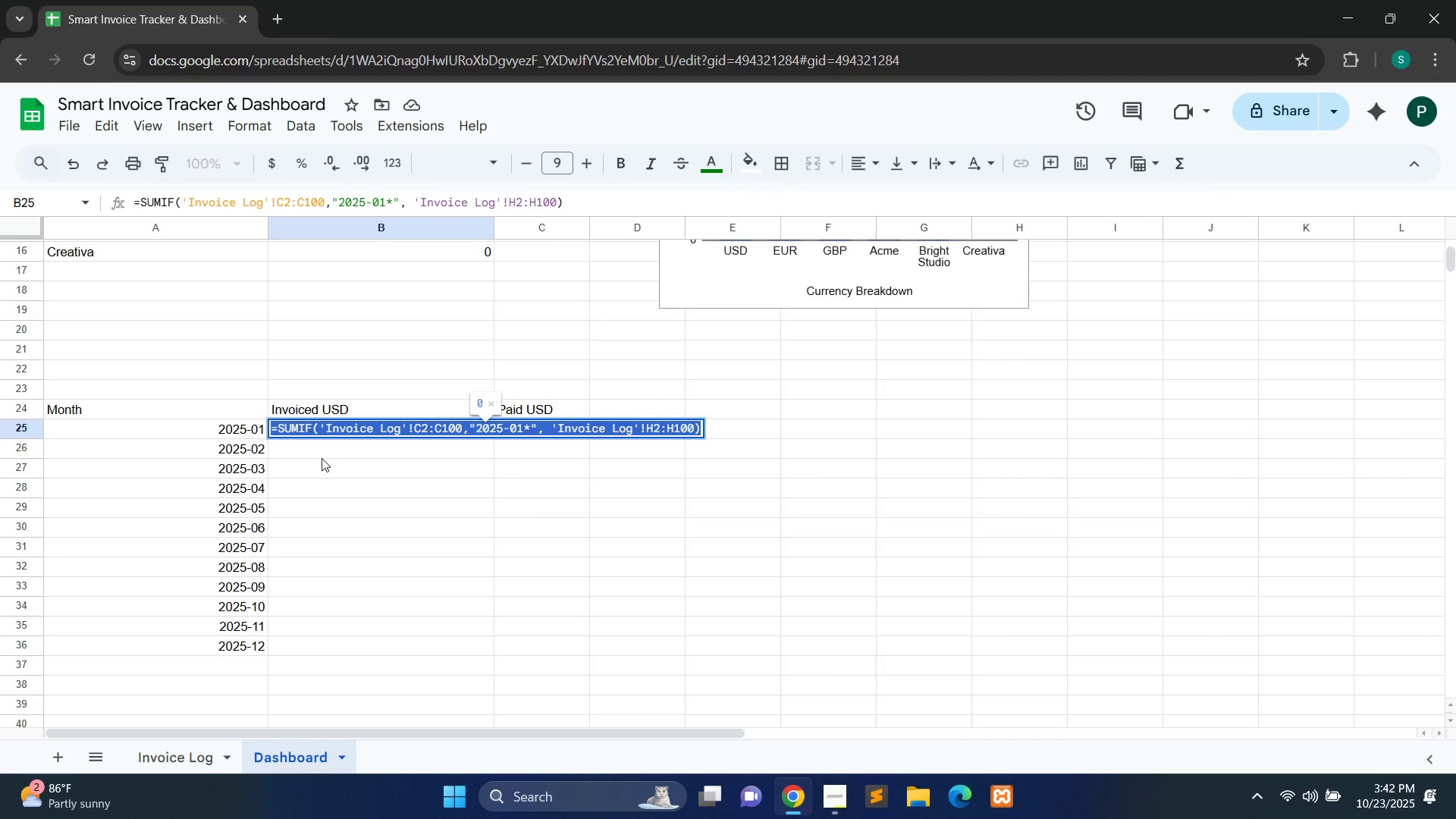 
key(Control+C)
 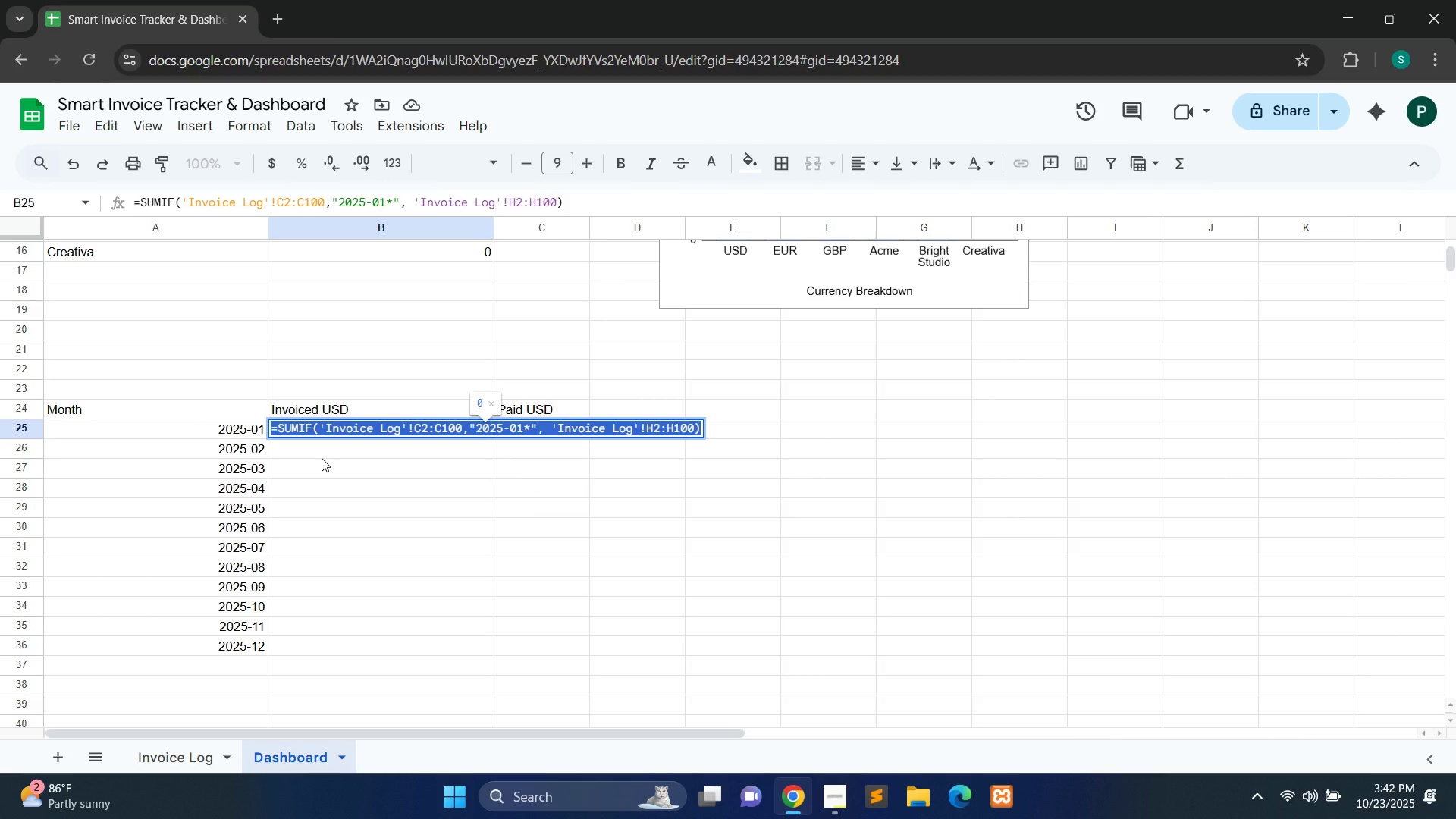 
key(Enter)
 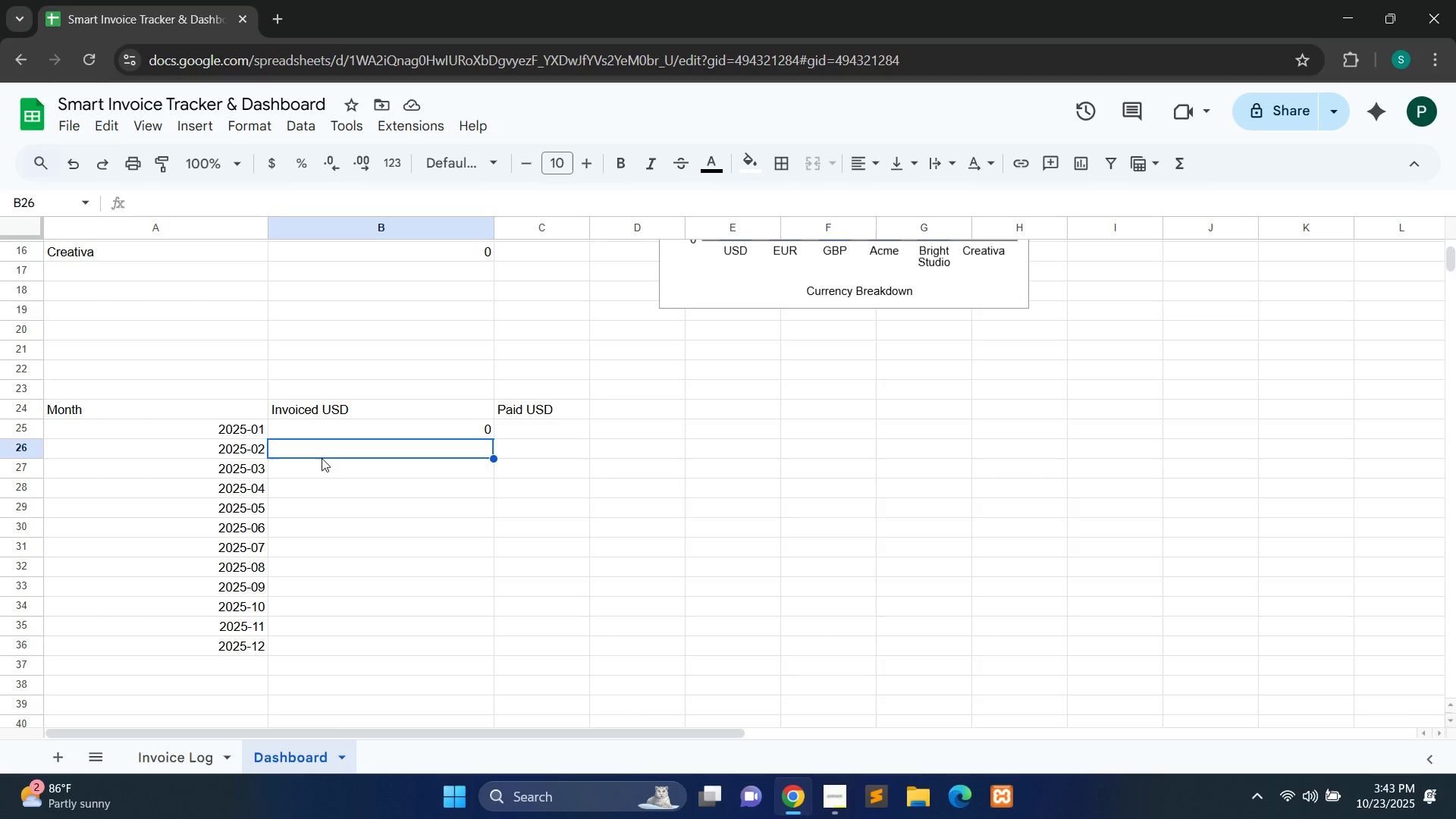 
wait(11.92)
 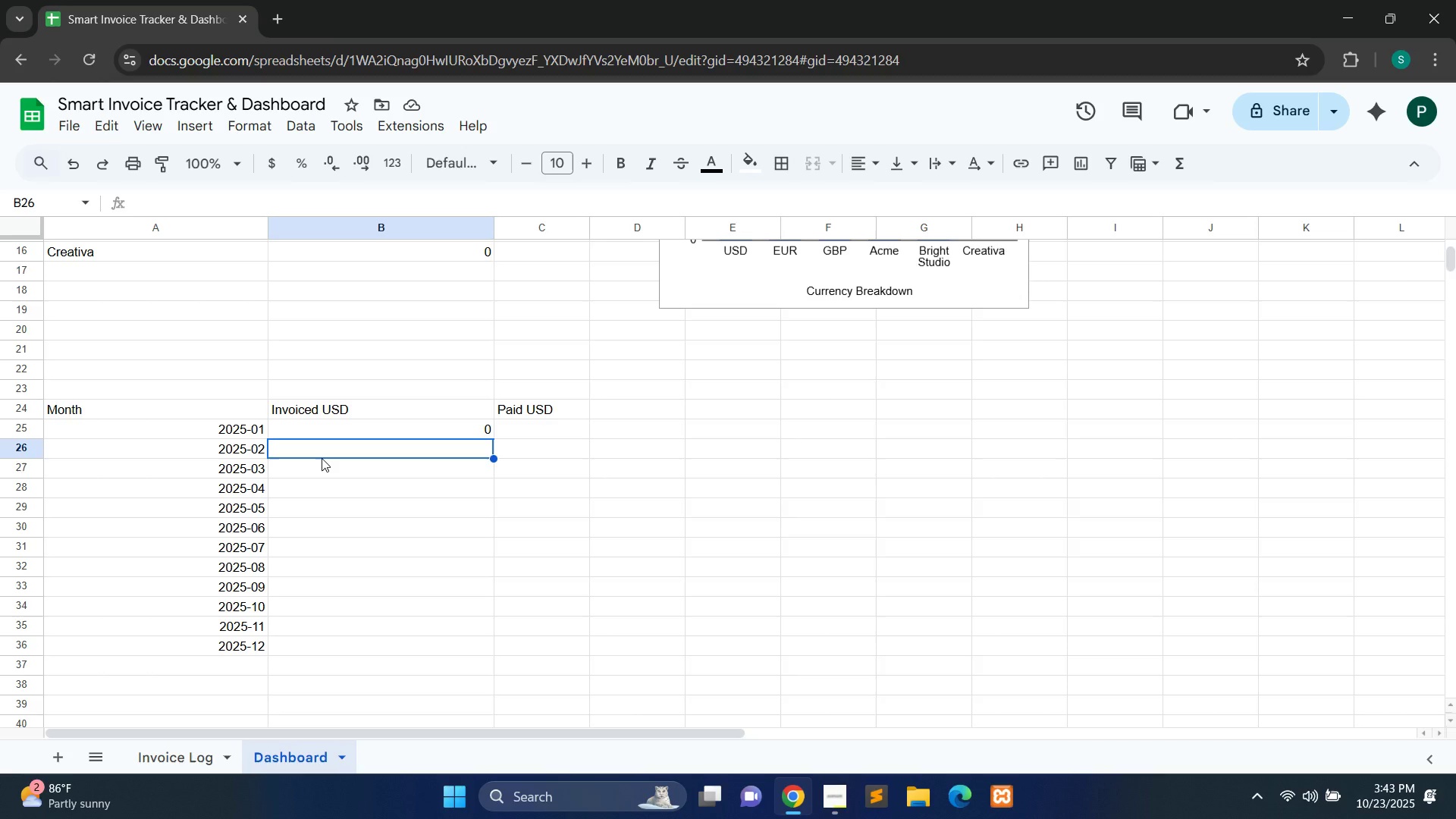 
left_click([462, 440])
 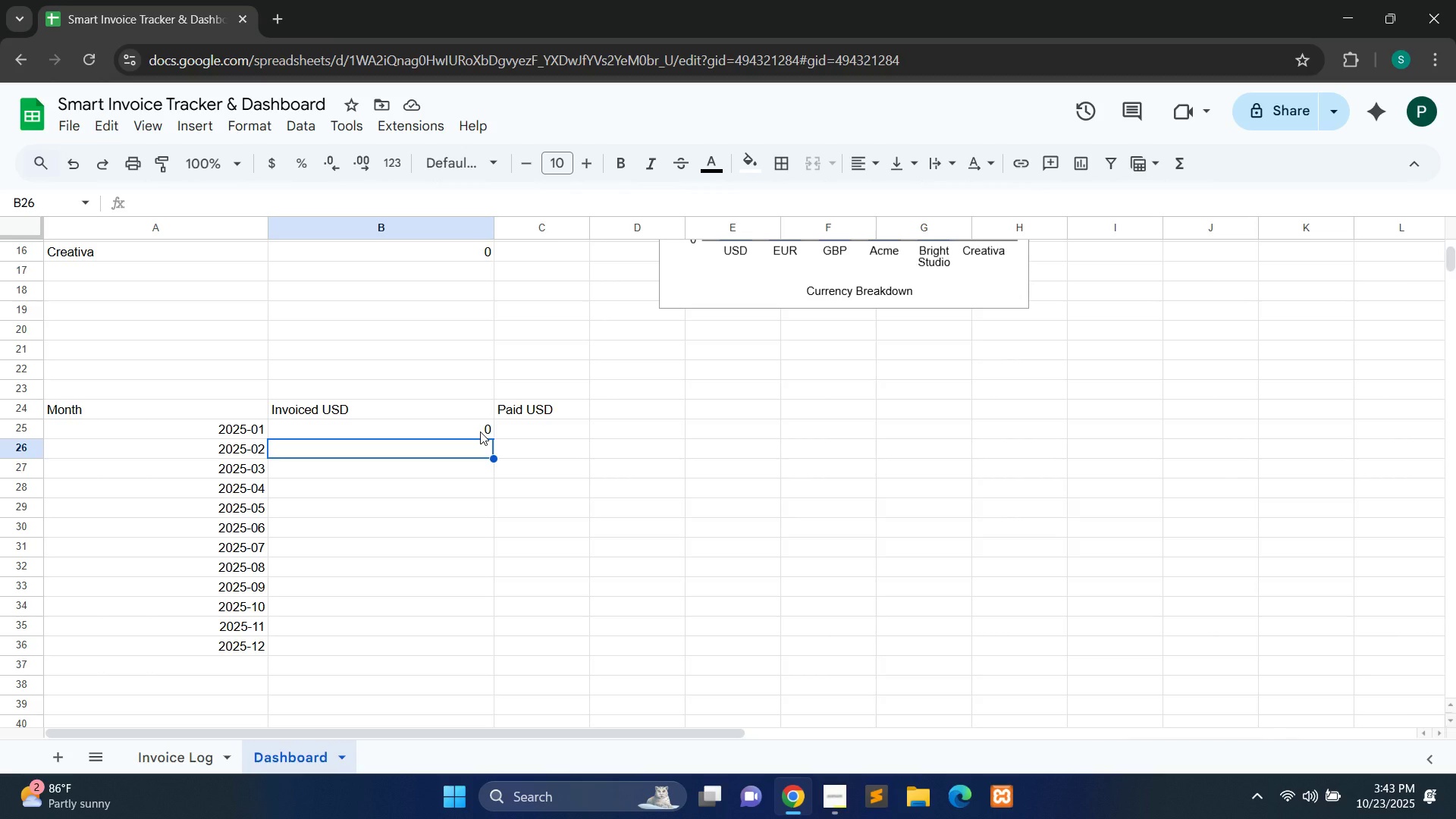 
left_click([480, 431])
 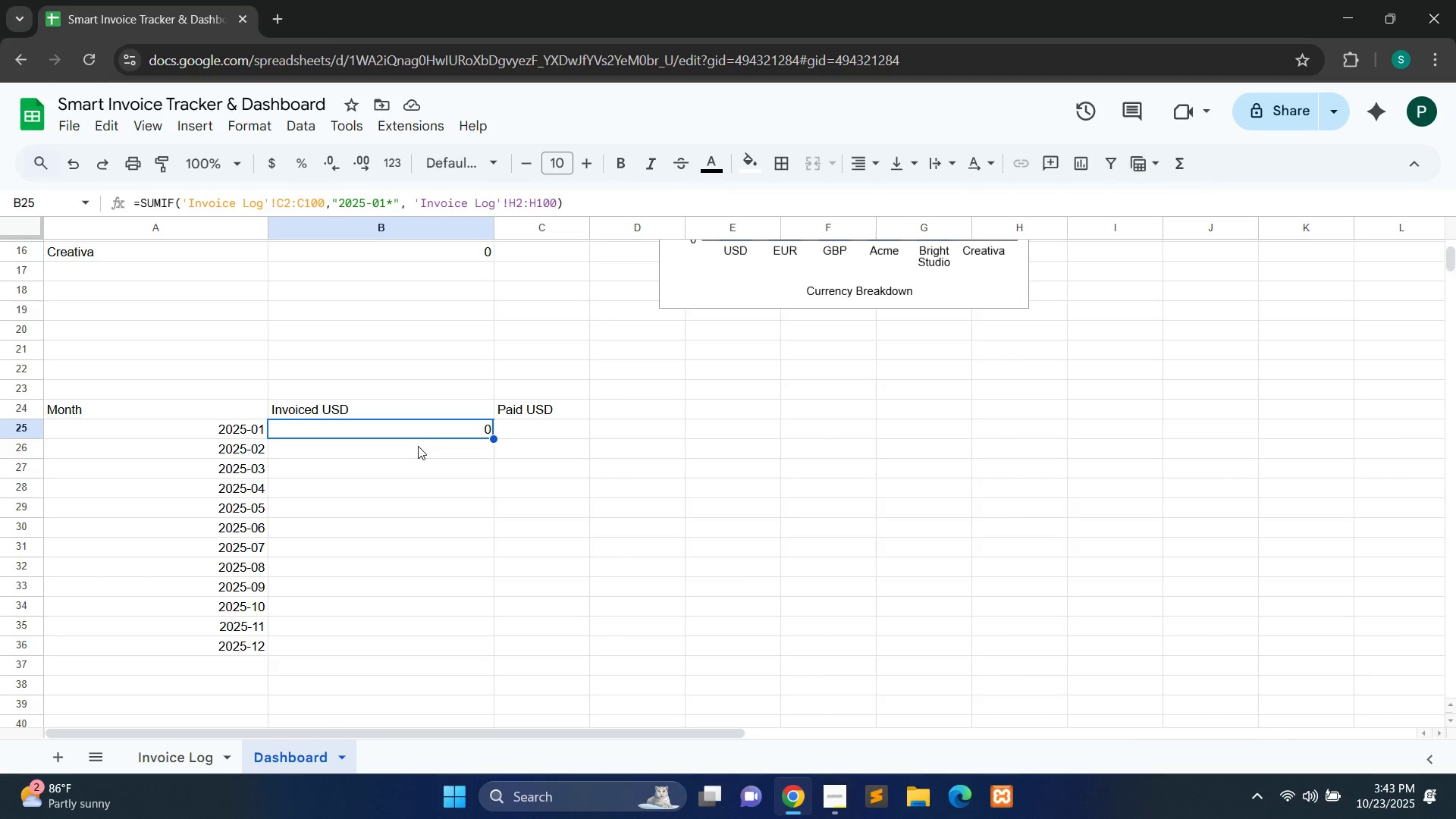 
double_click([418, 446])
 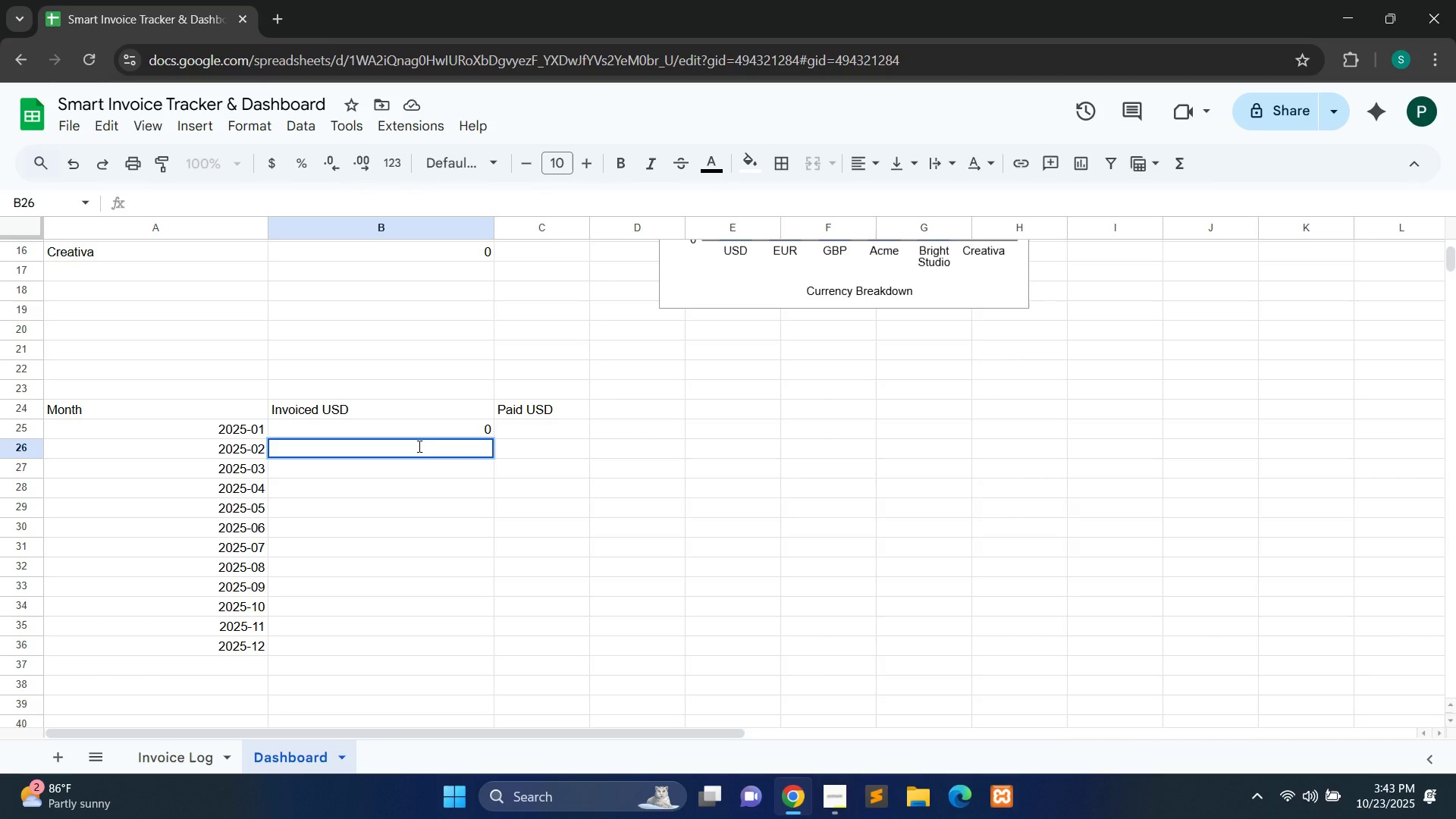 
key(Control+V)
 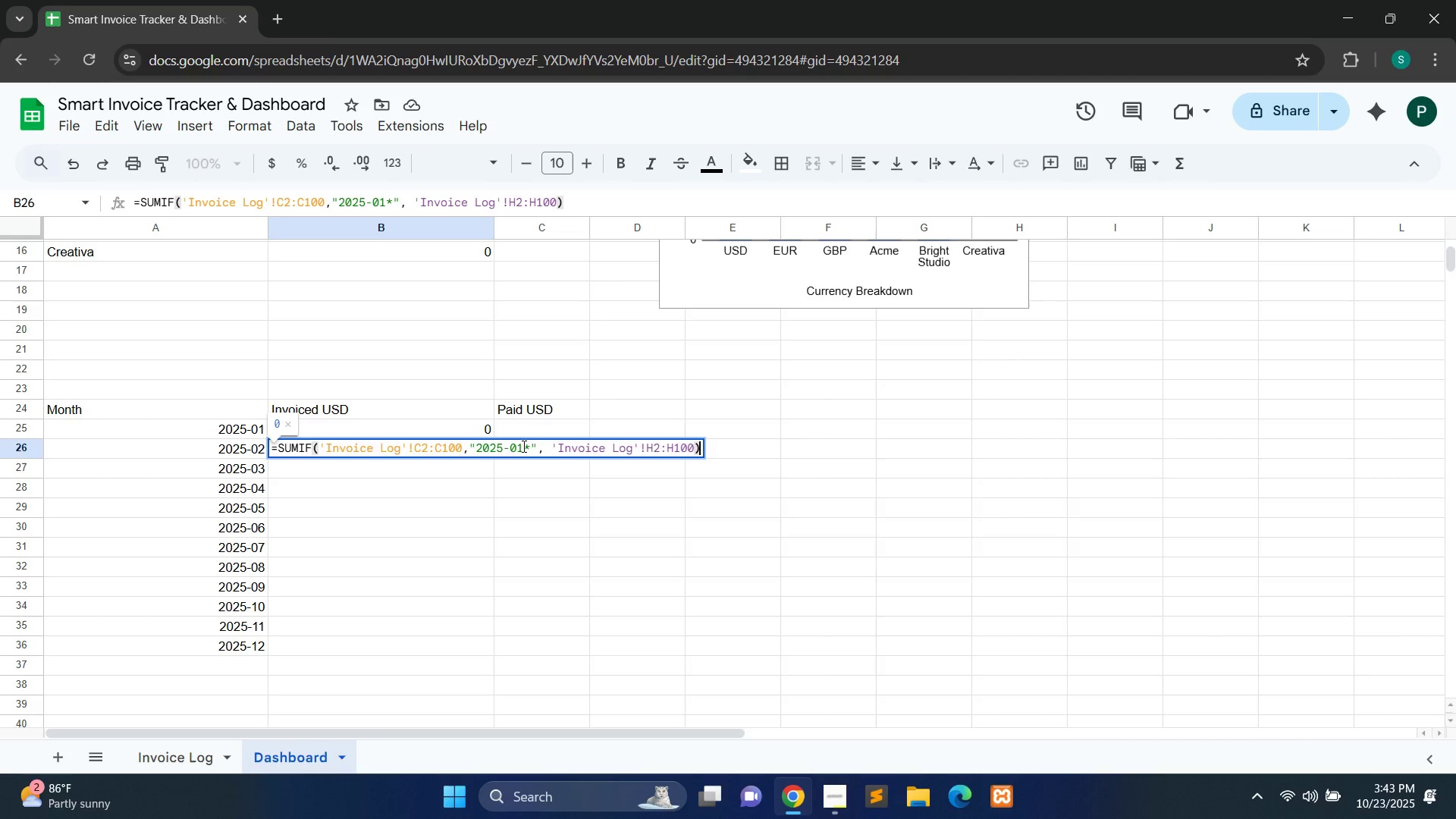 
left_click([522, 446])
 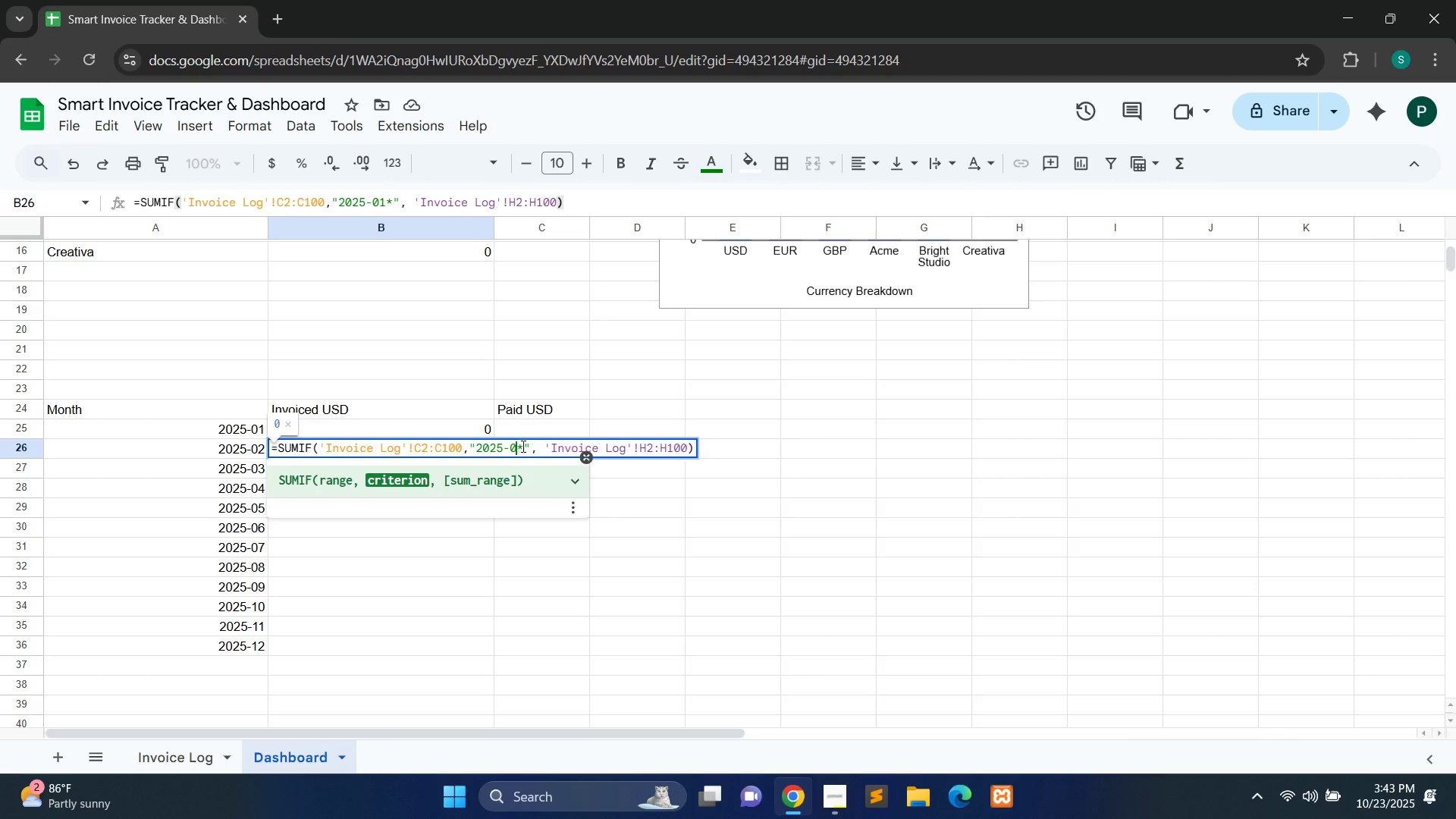 
key(Backspace)
 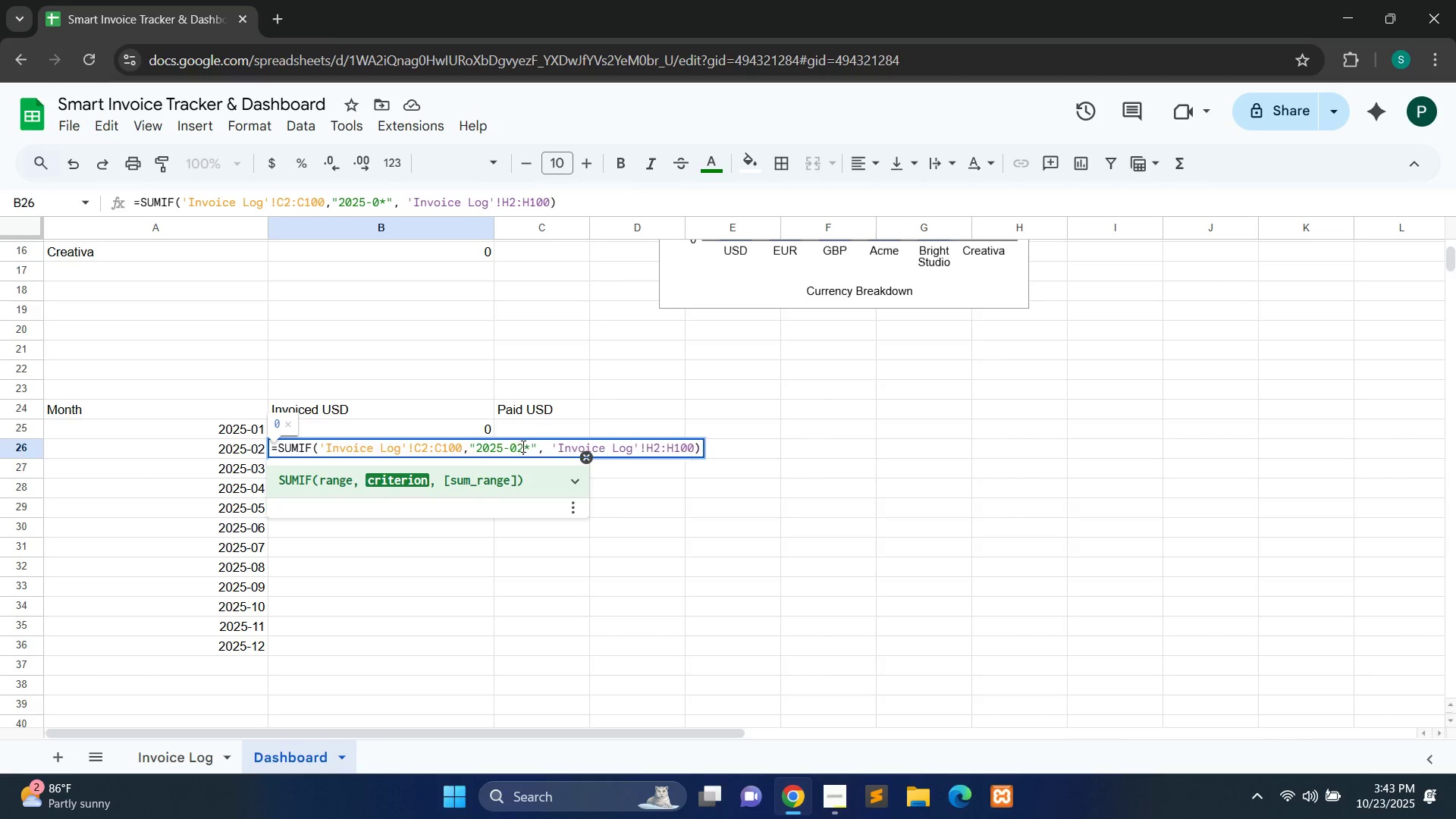 
key(2)
 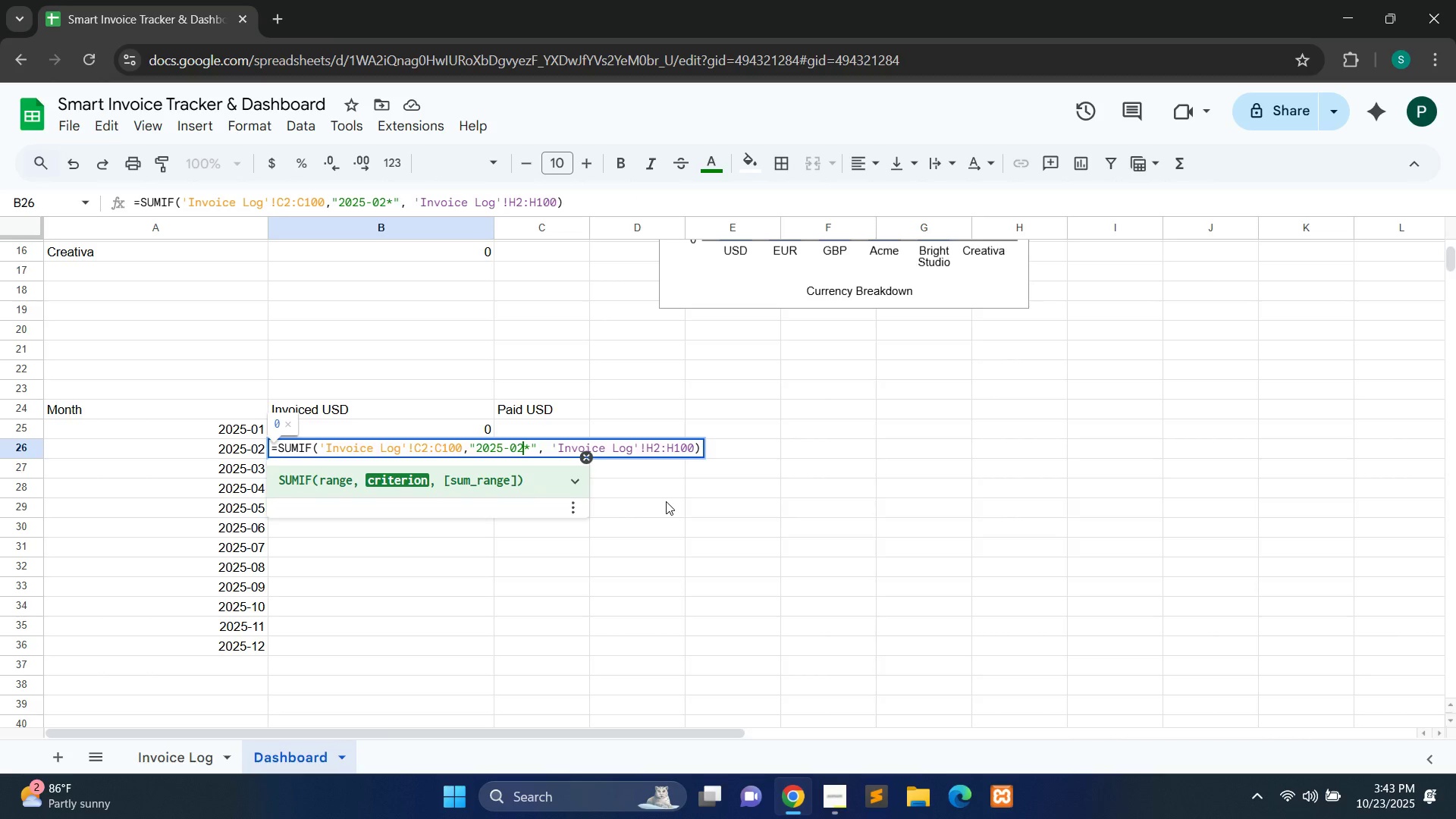 
key(Enter)
 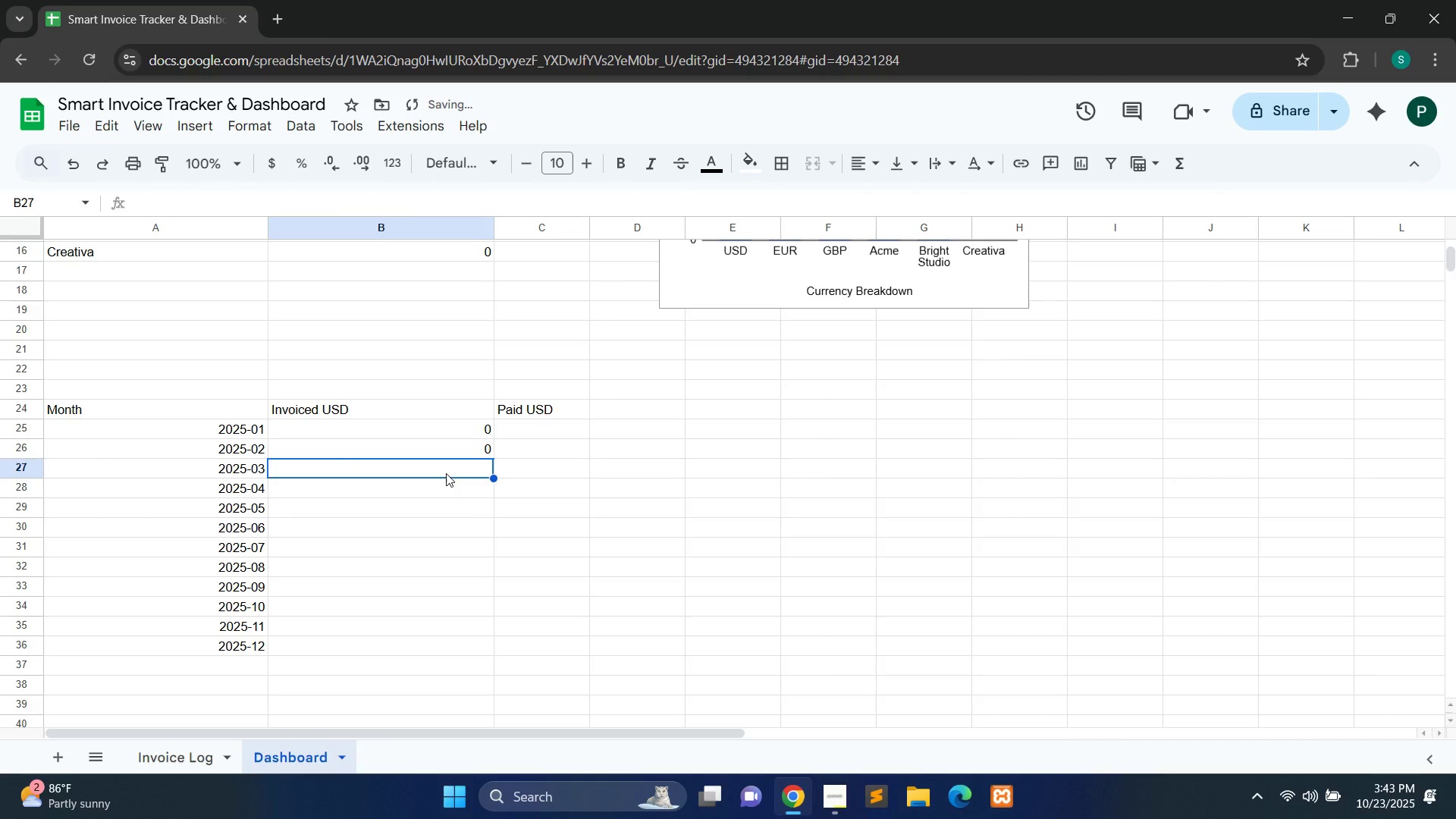 
double_click([446, 473])
 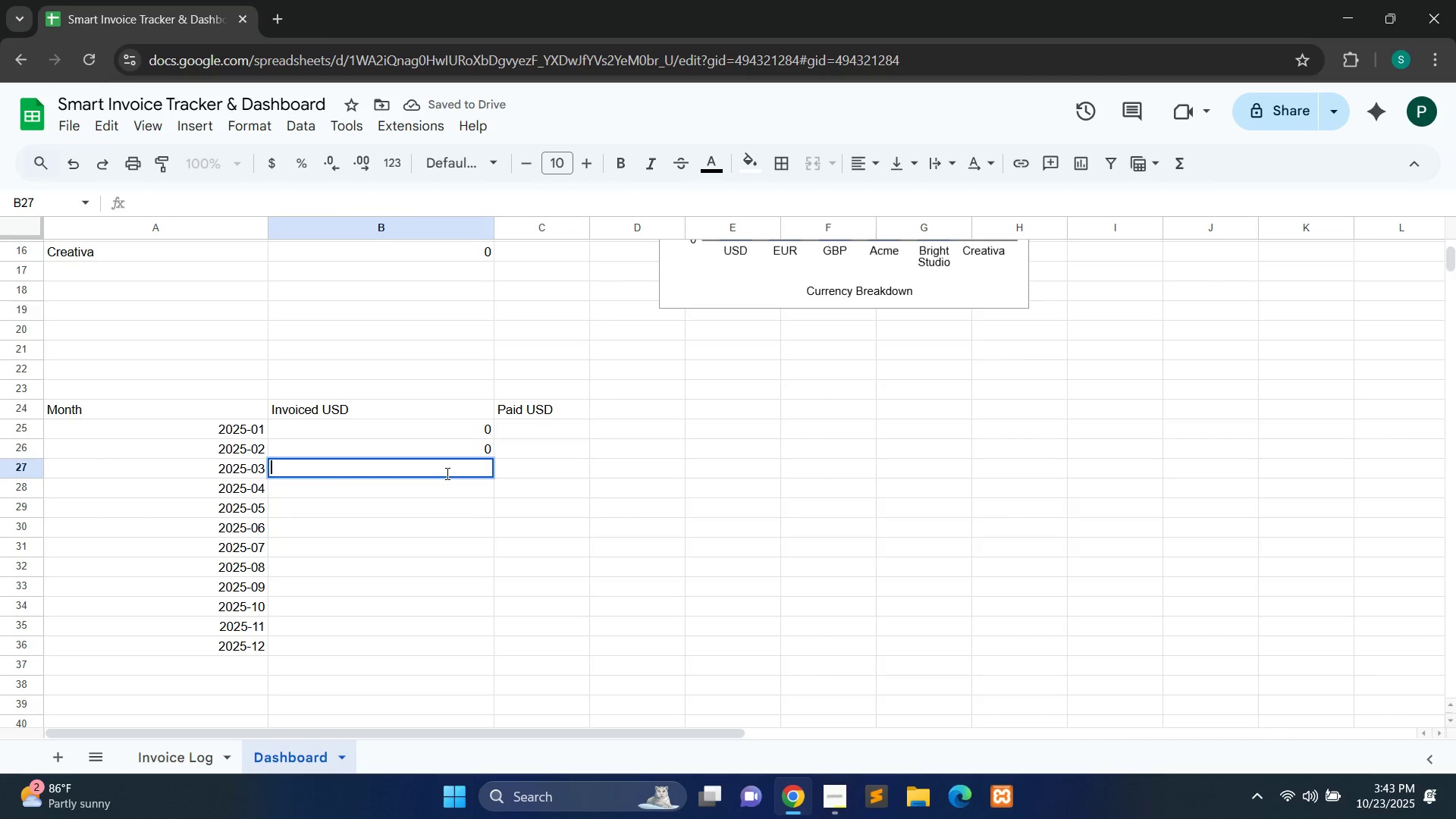 
key(Control+V)
 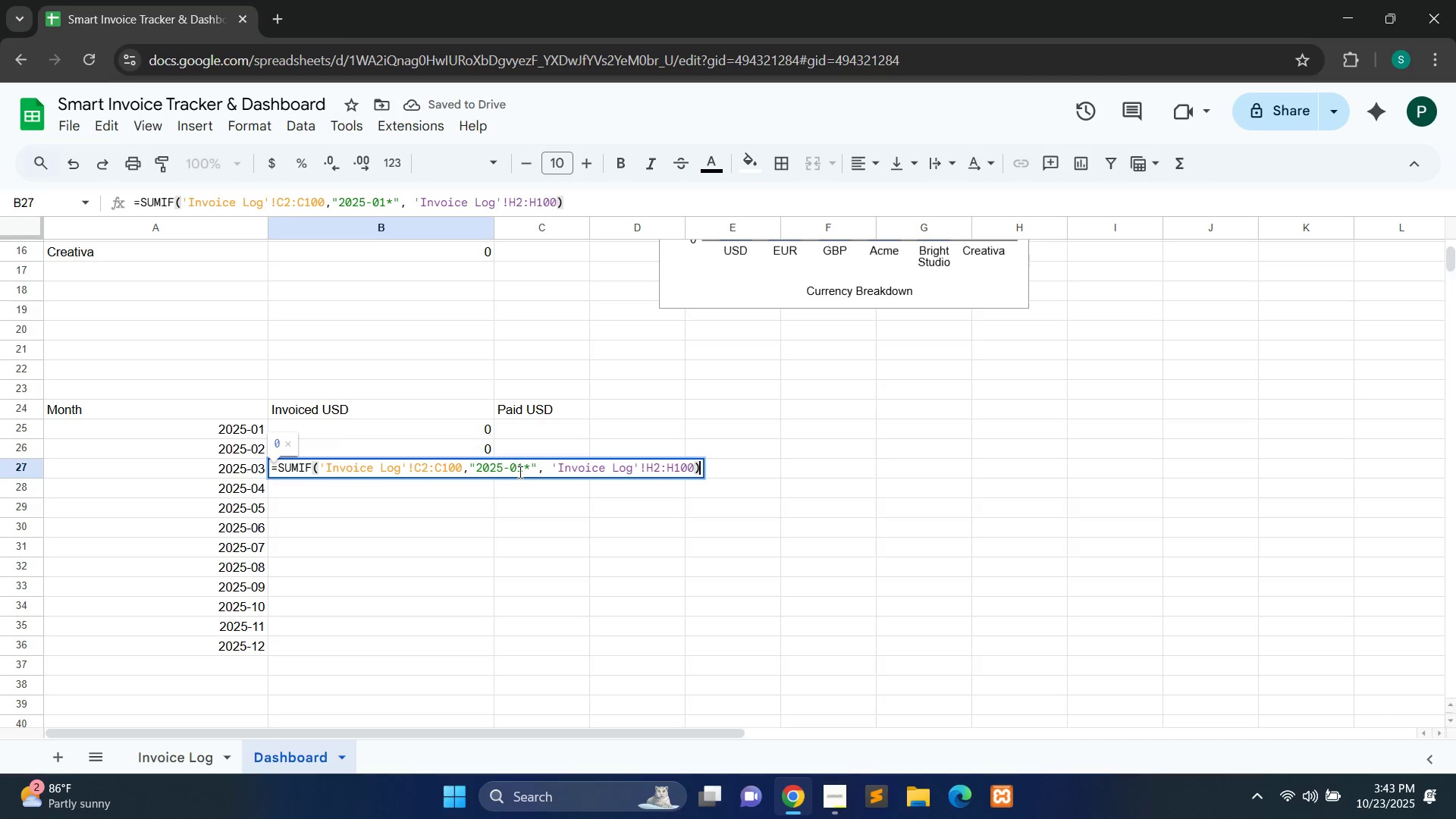 
left_click([519, 472])
 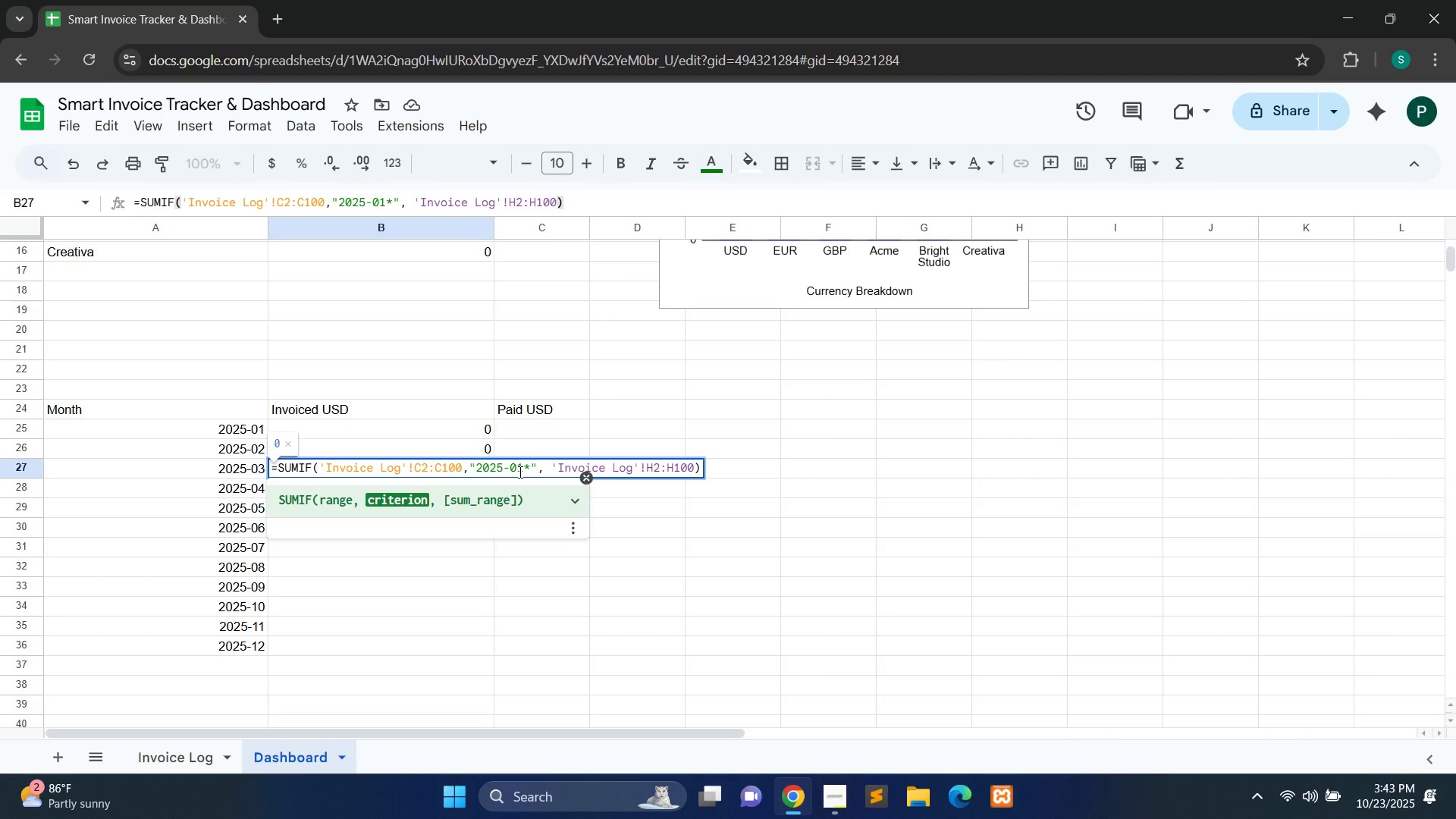 
key(ArrowRight)
 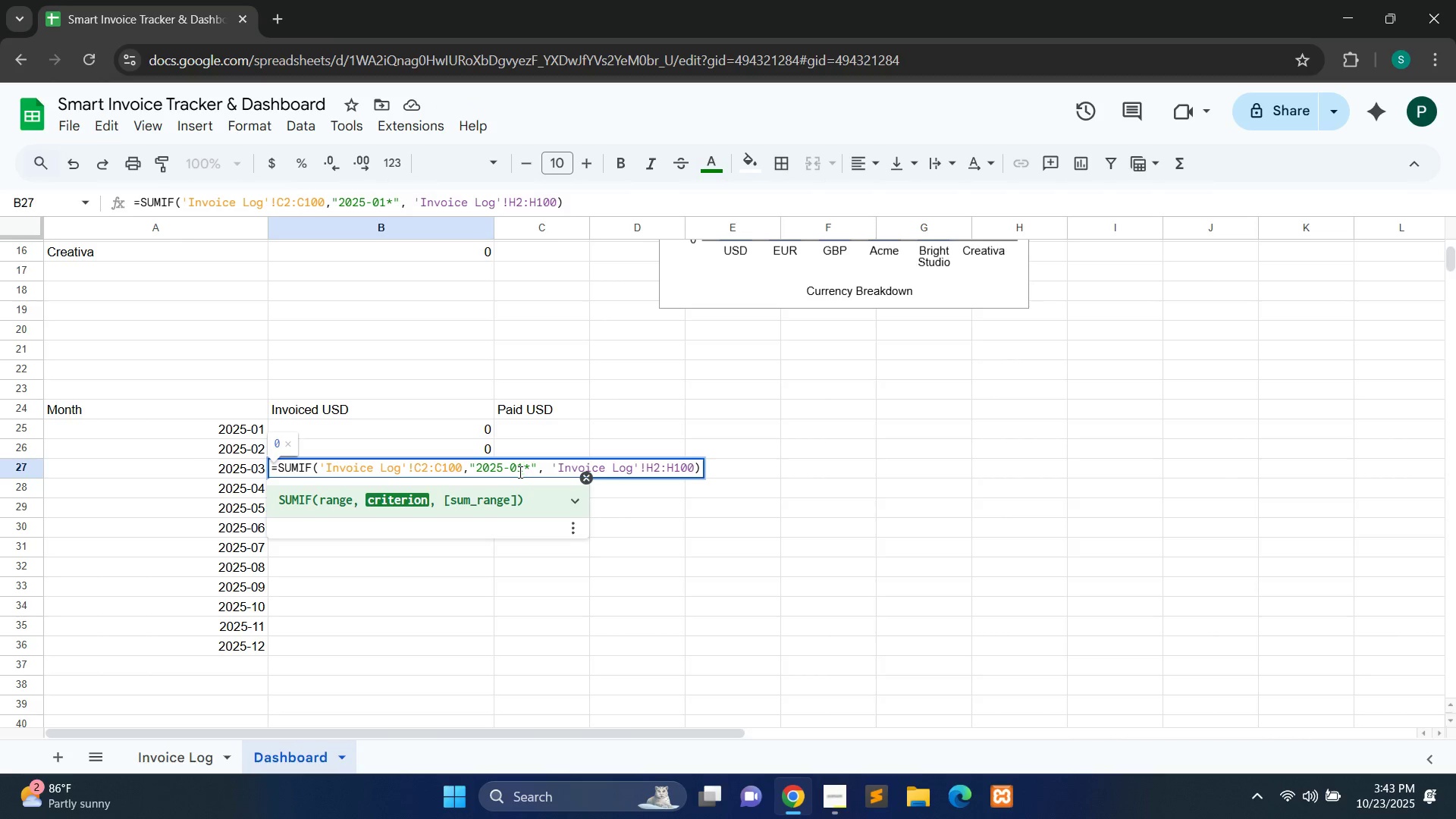 
key(Backspace)
 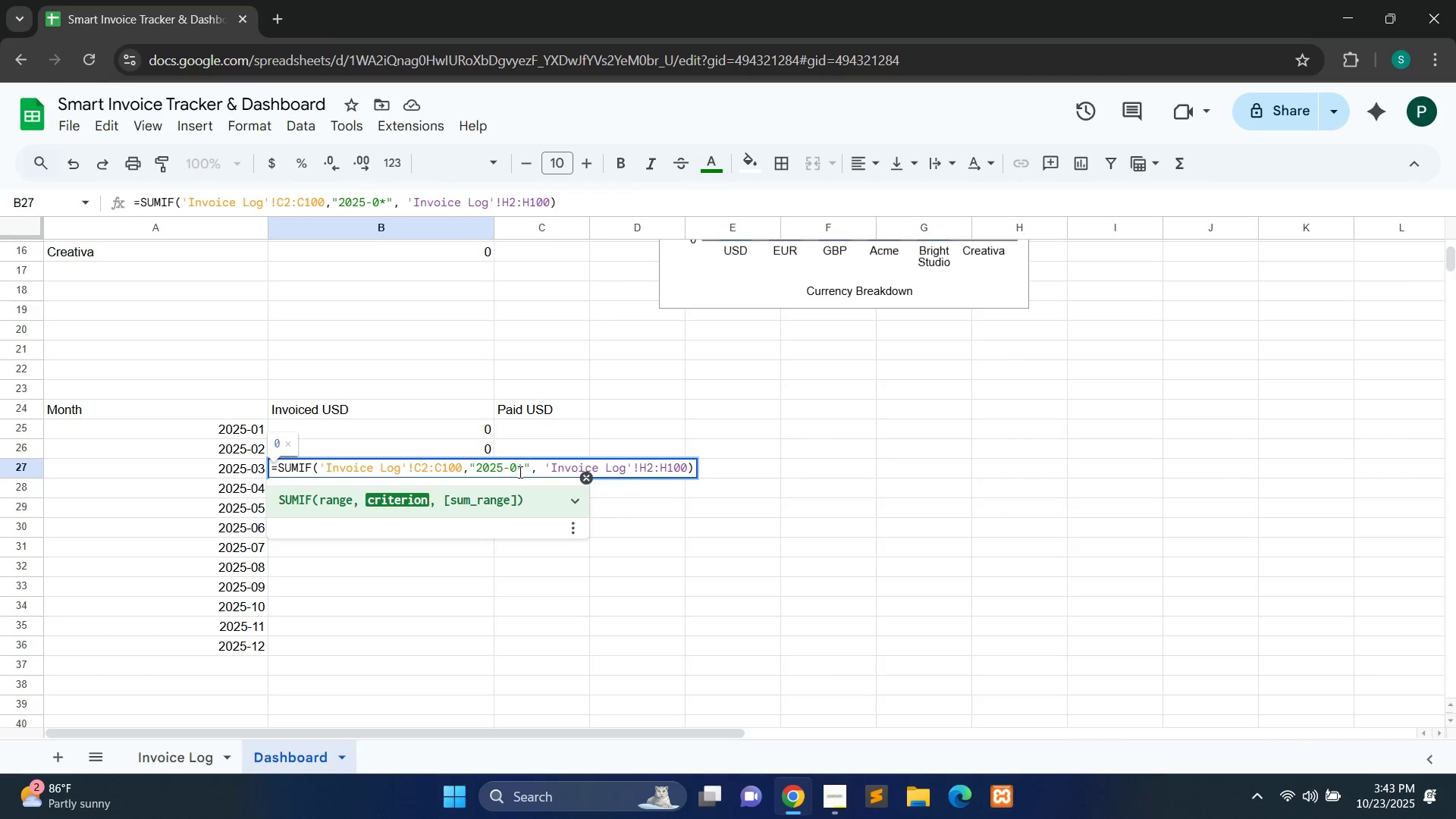 
key(3)
 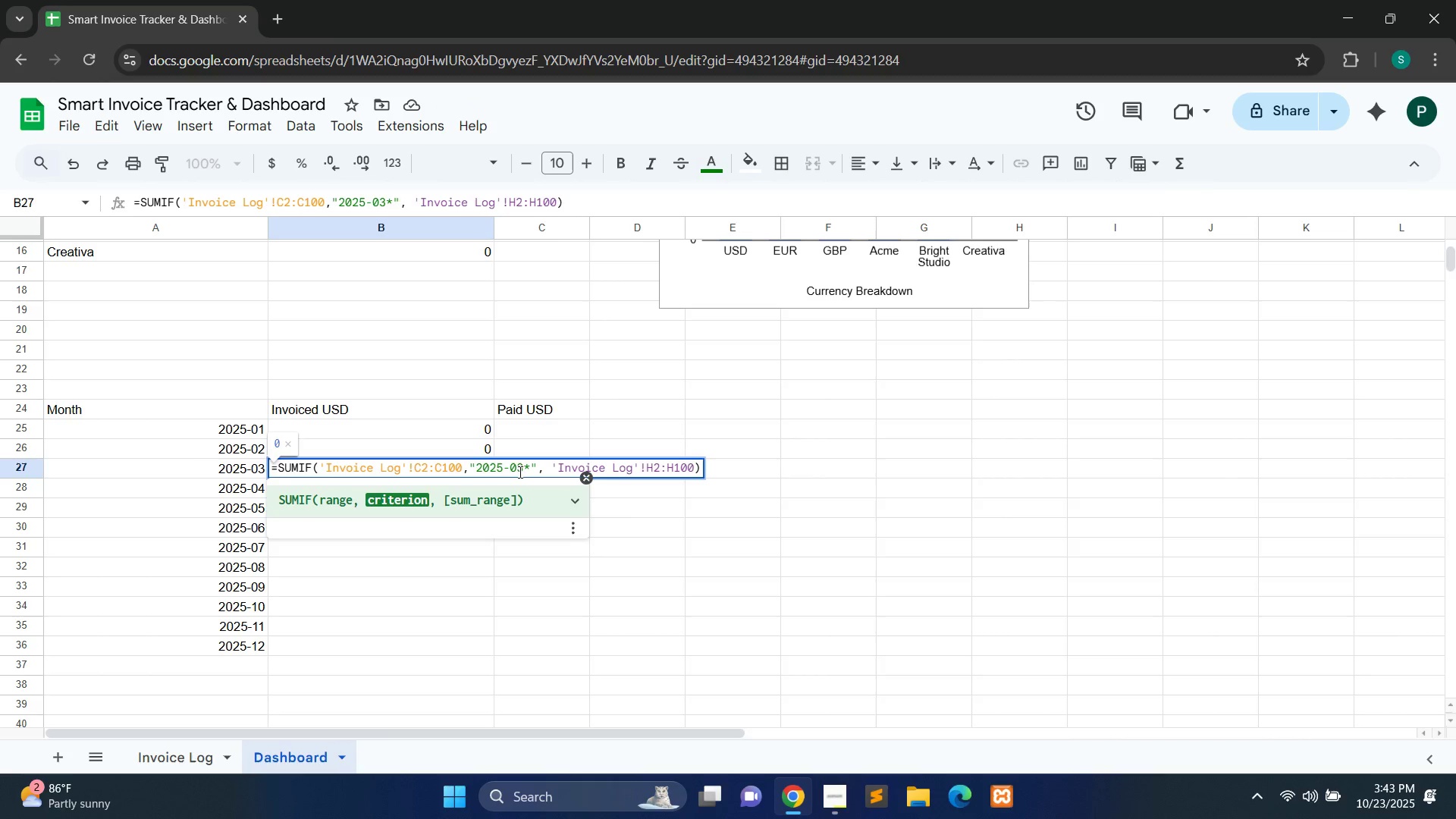 
key(Enter)
 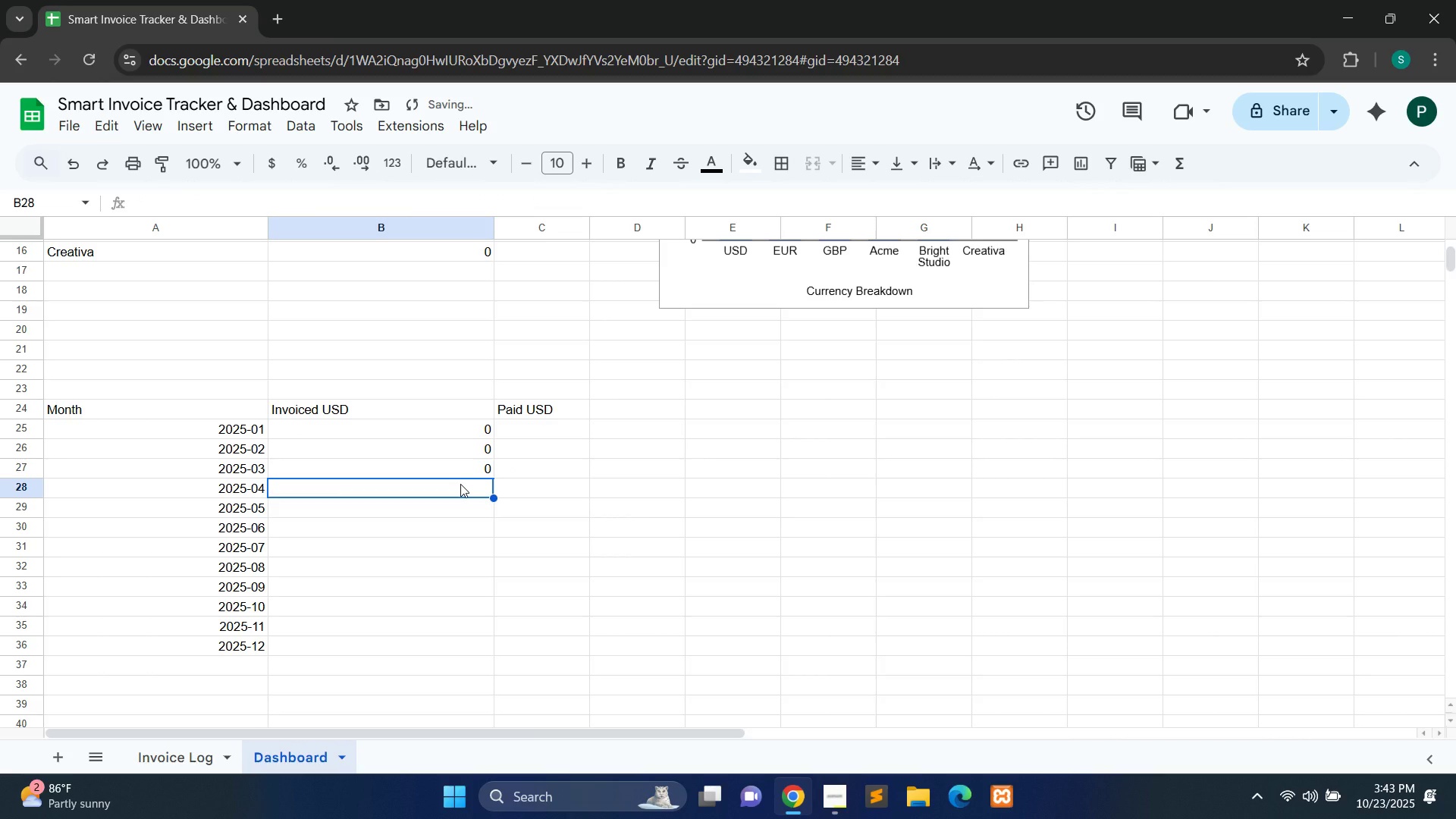 
key(Control+V)
 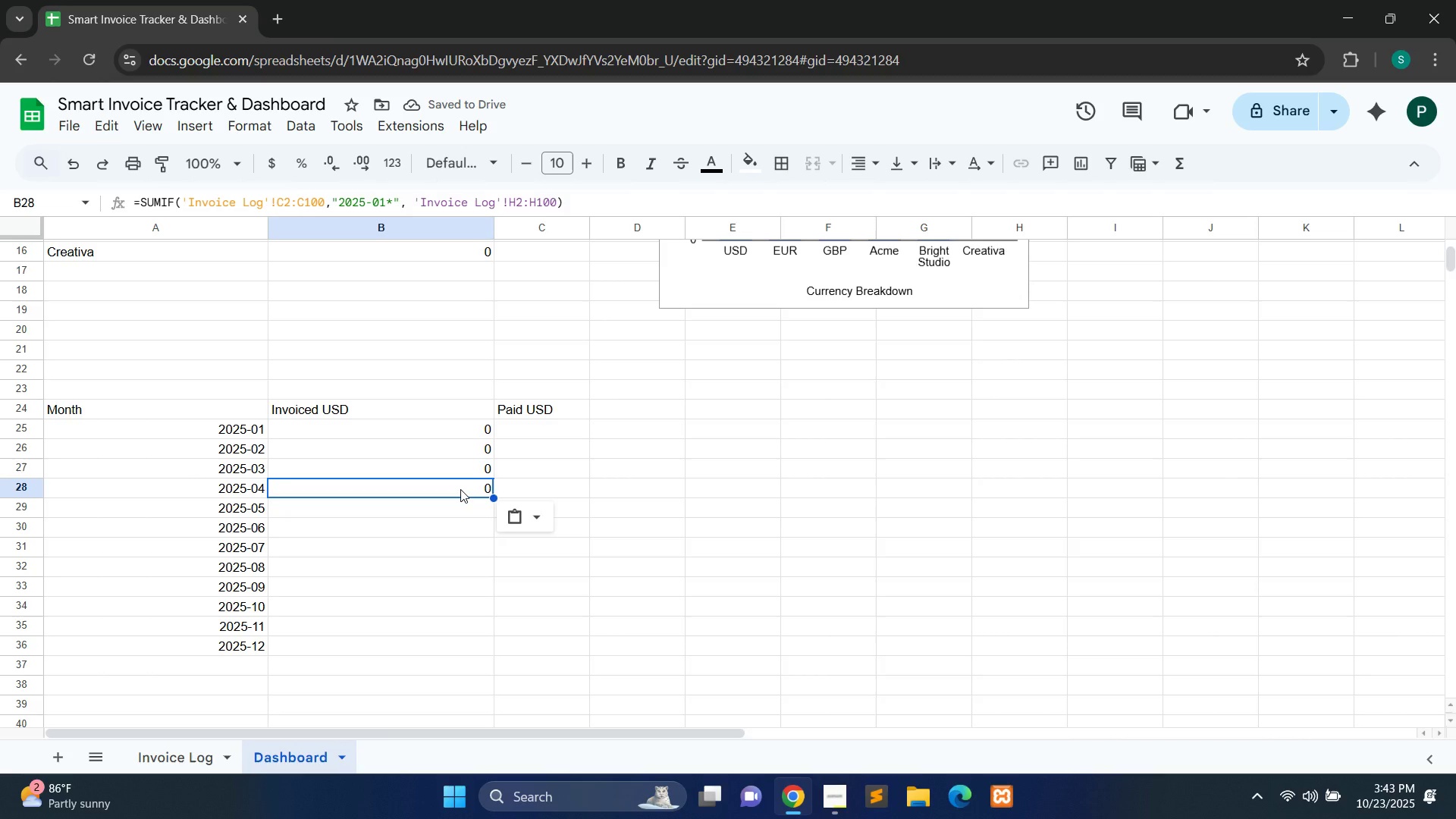 
wait(8.73)
 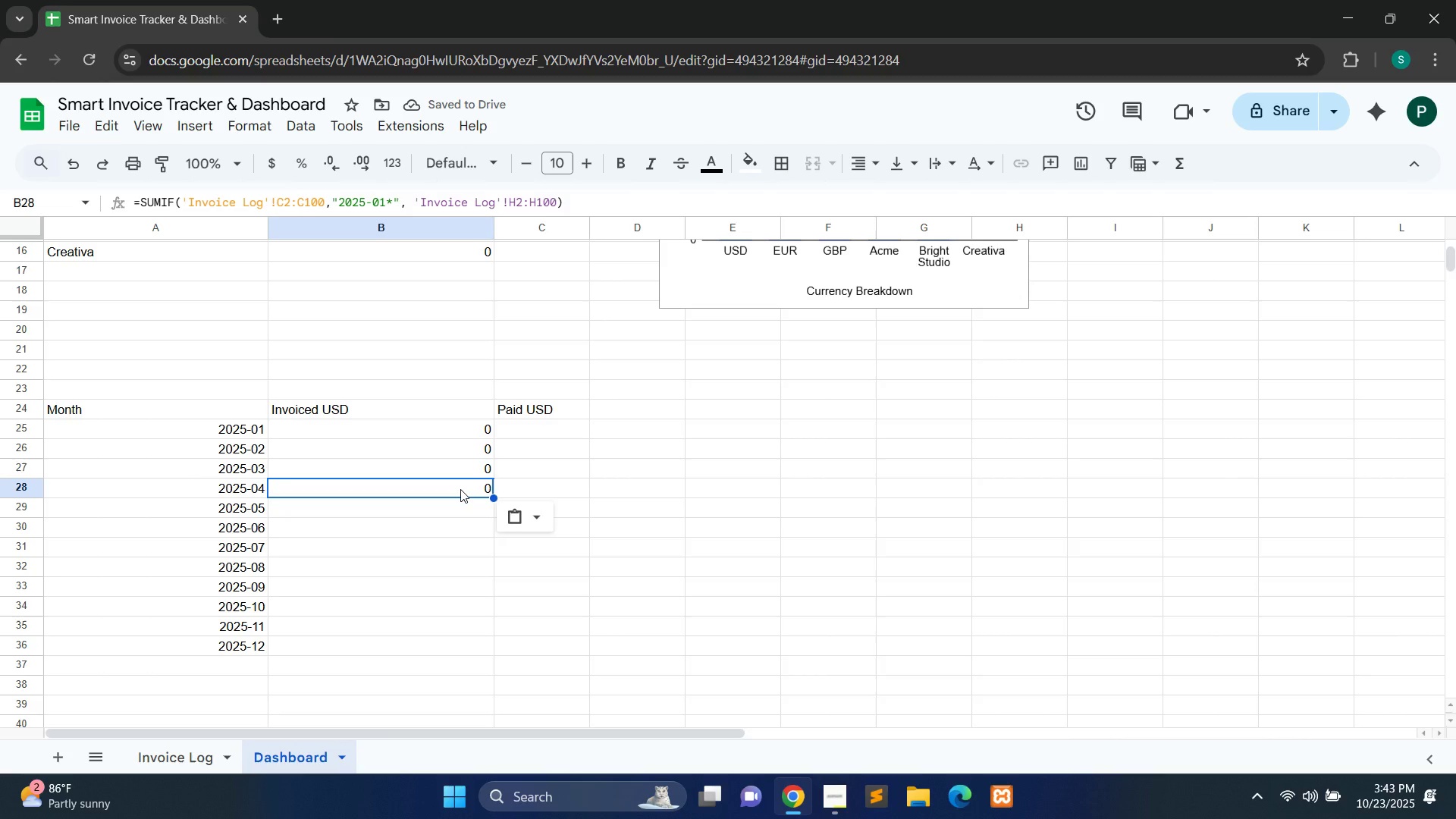 
left_click([491, 484])
 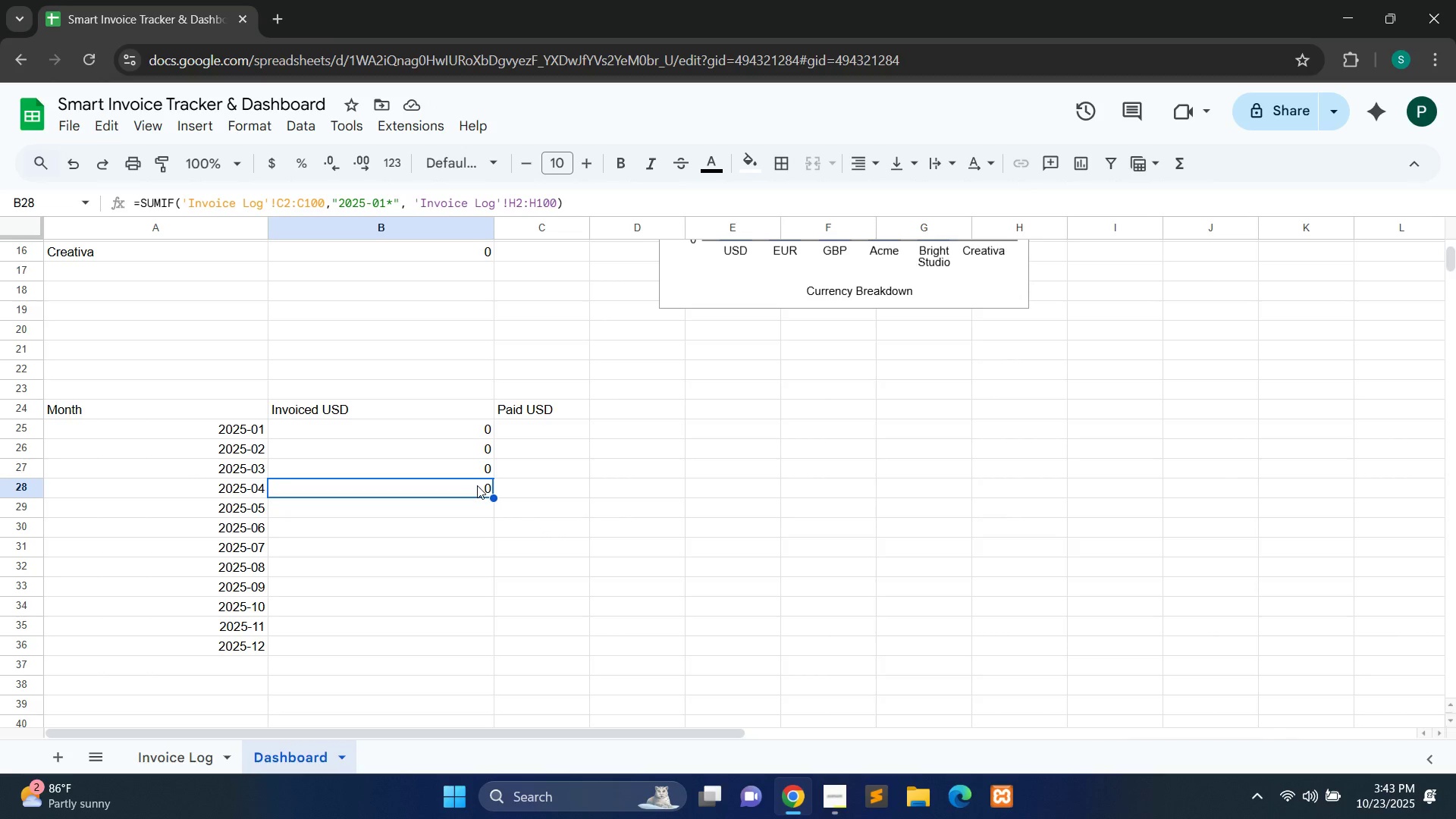 
double_click([477, 485])
 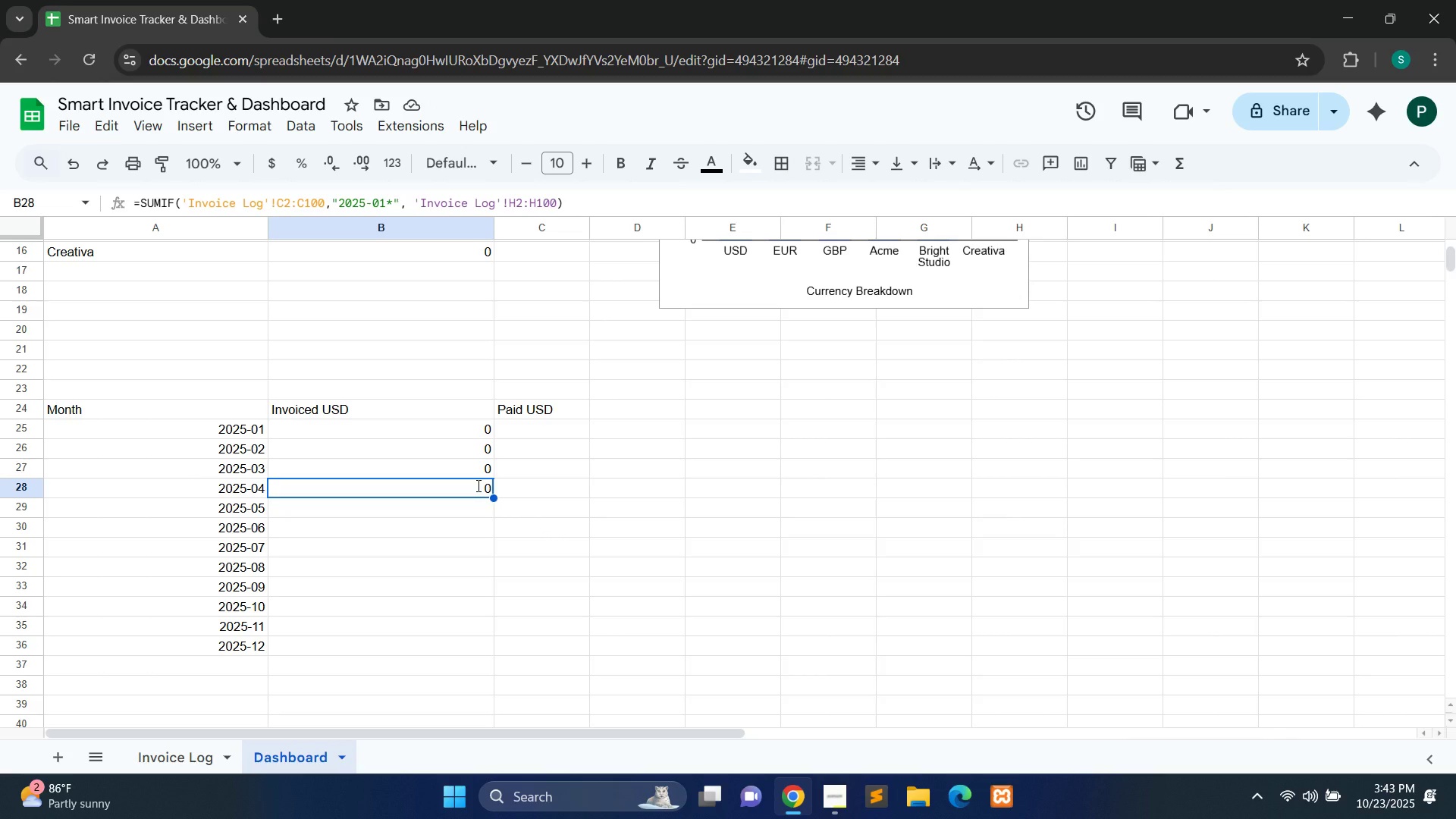 
triple_click([477, 485])
 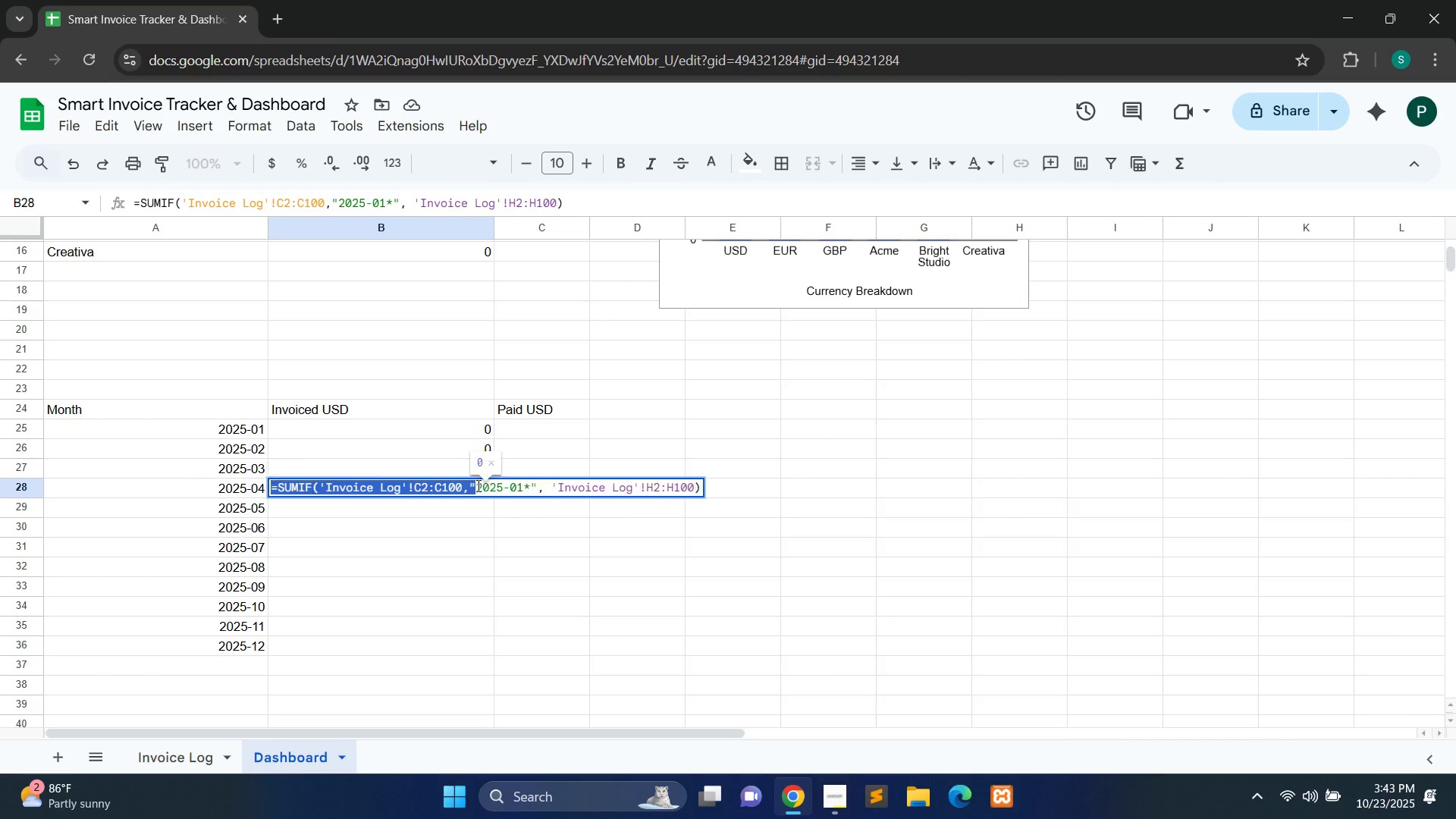 
triple_click([477, 485])
 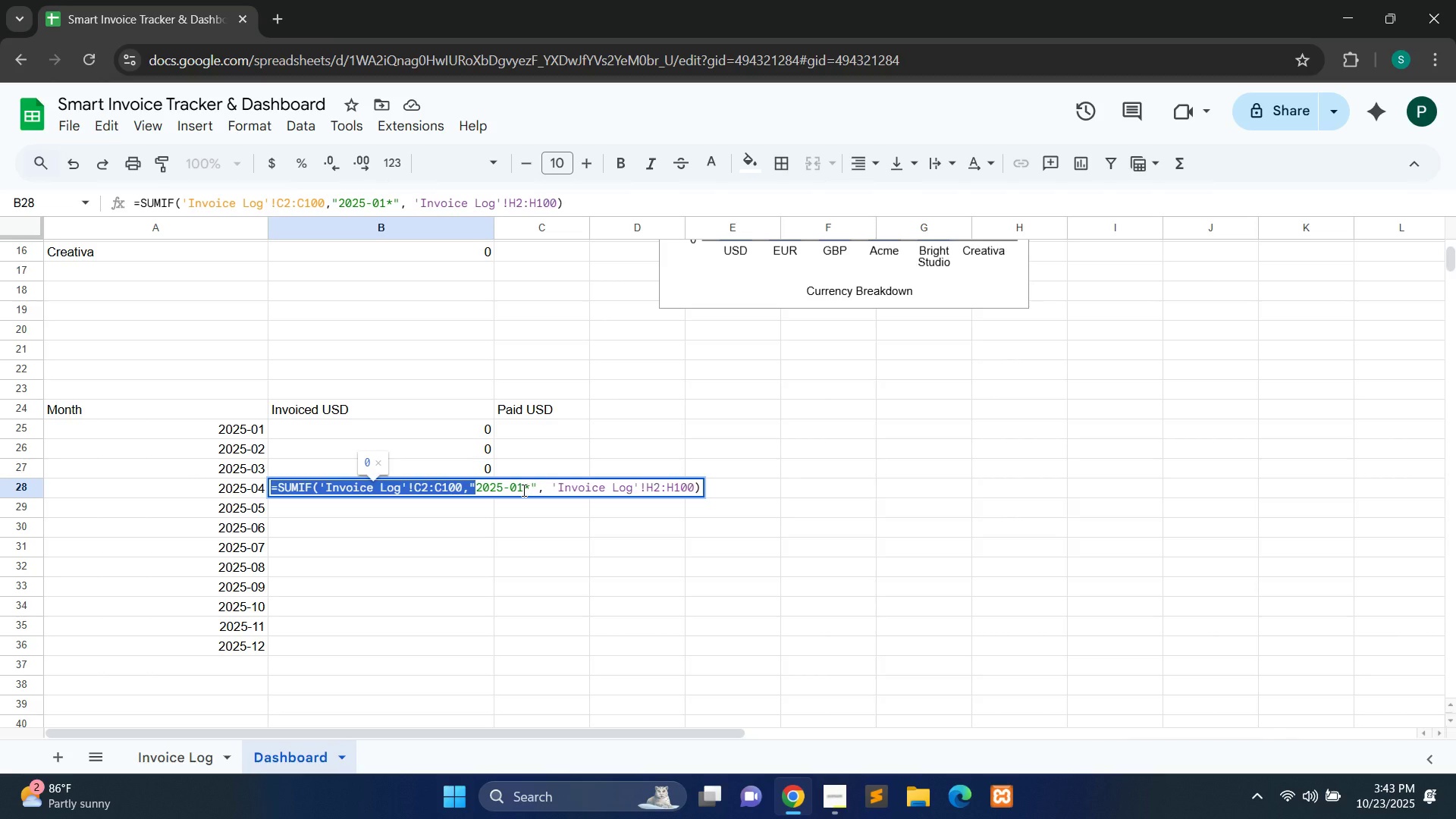 
left_click([522, 490])
 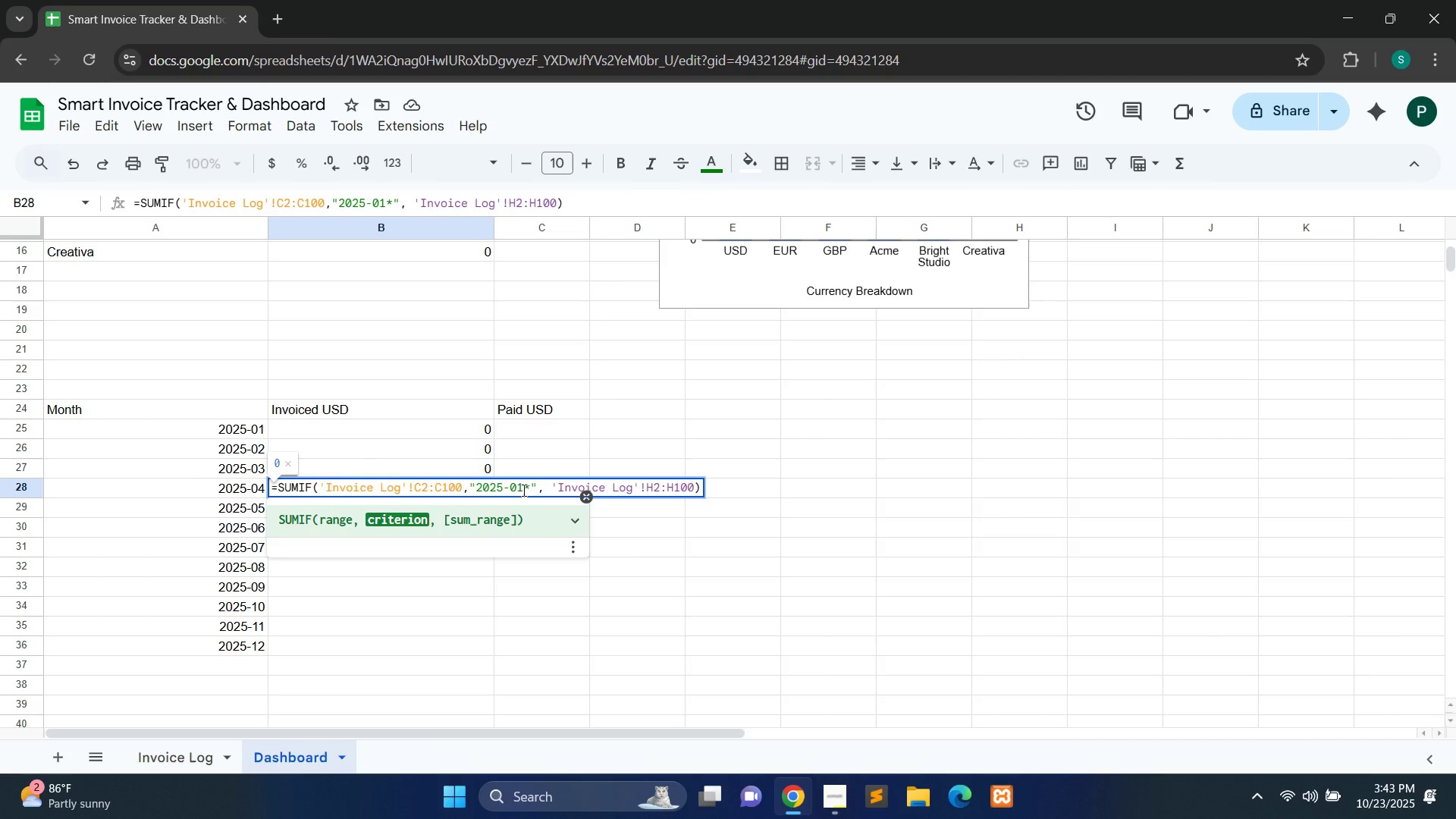 
key(Backspace)
 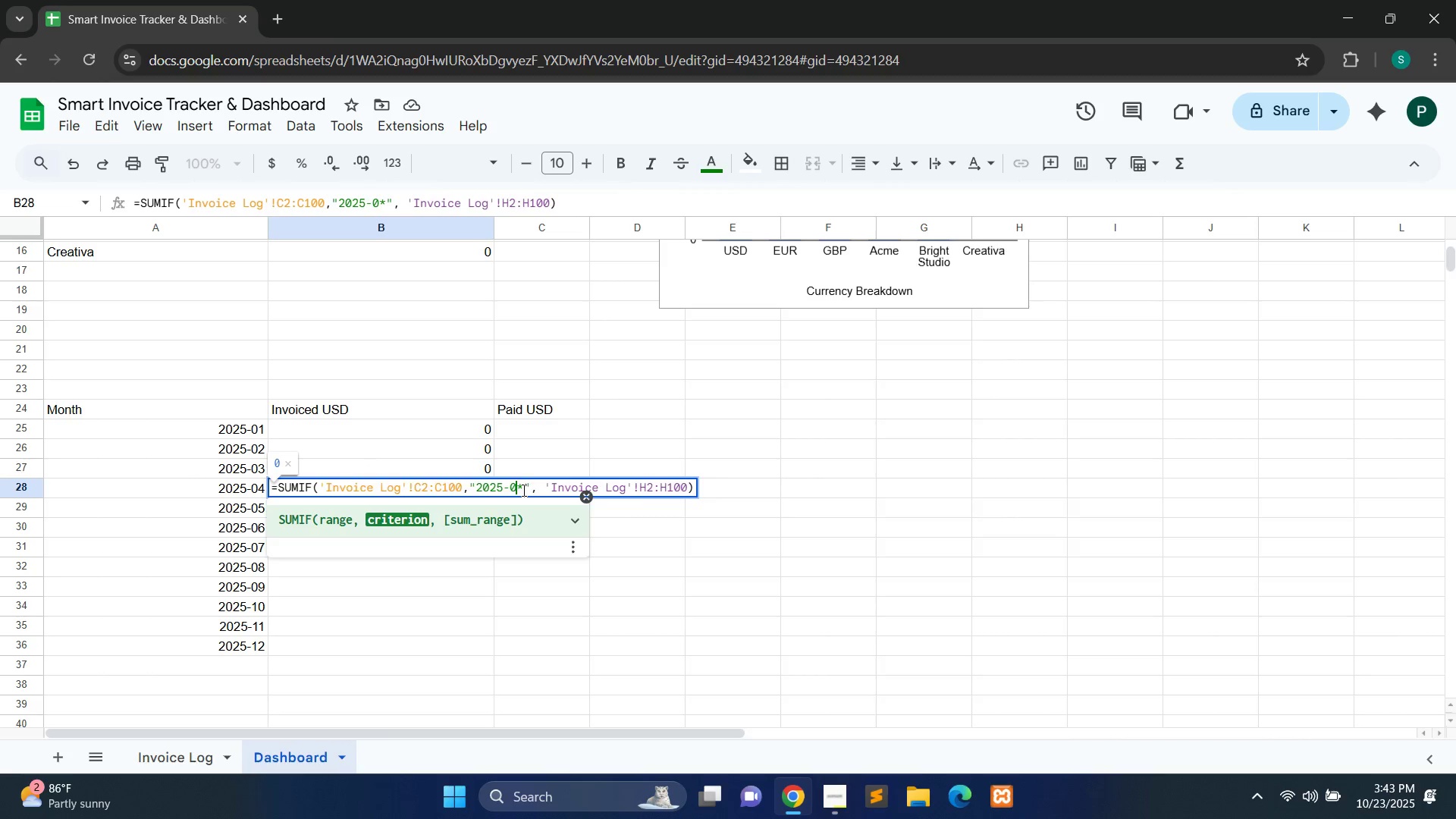 
key(4)
 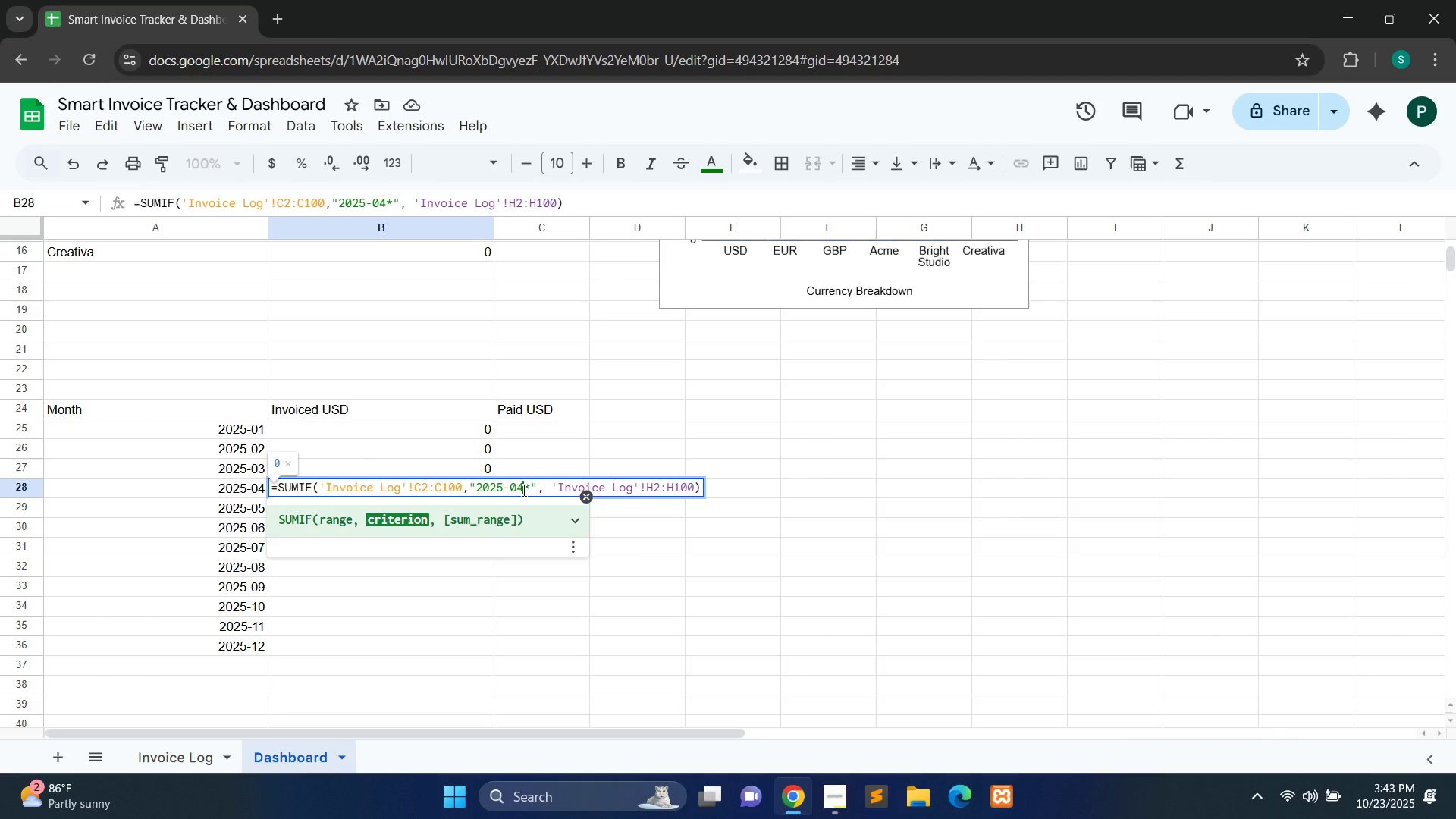 
key(Enter)
 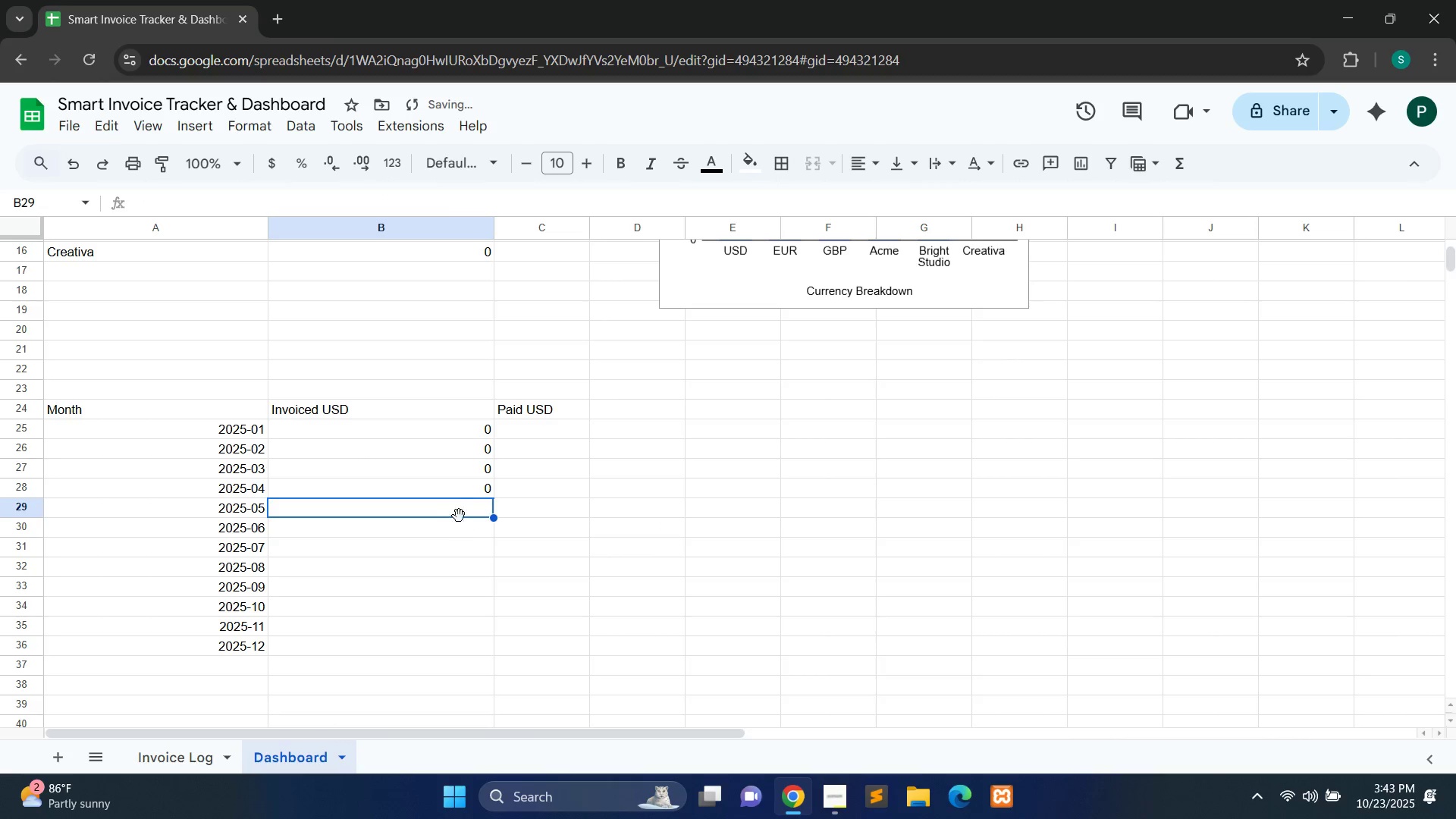 
double_click([455, 507])
 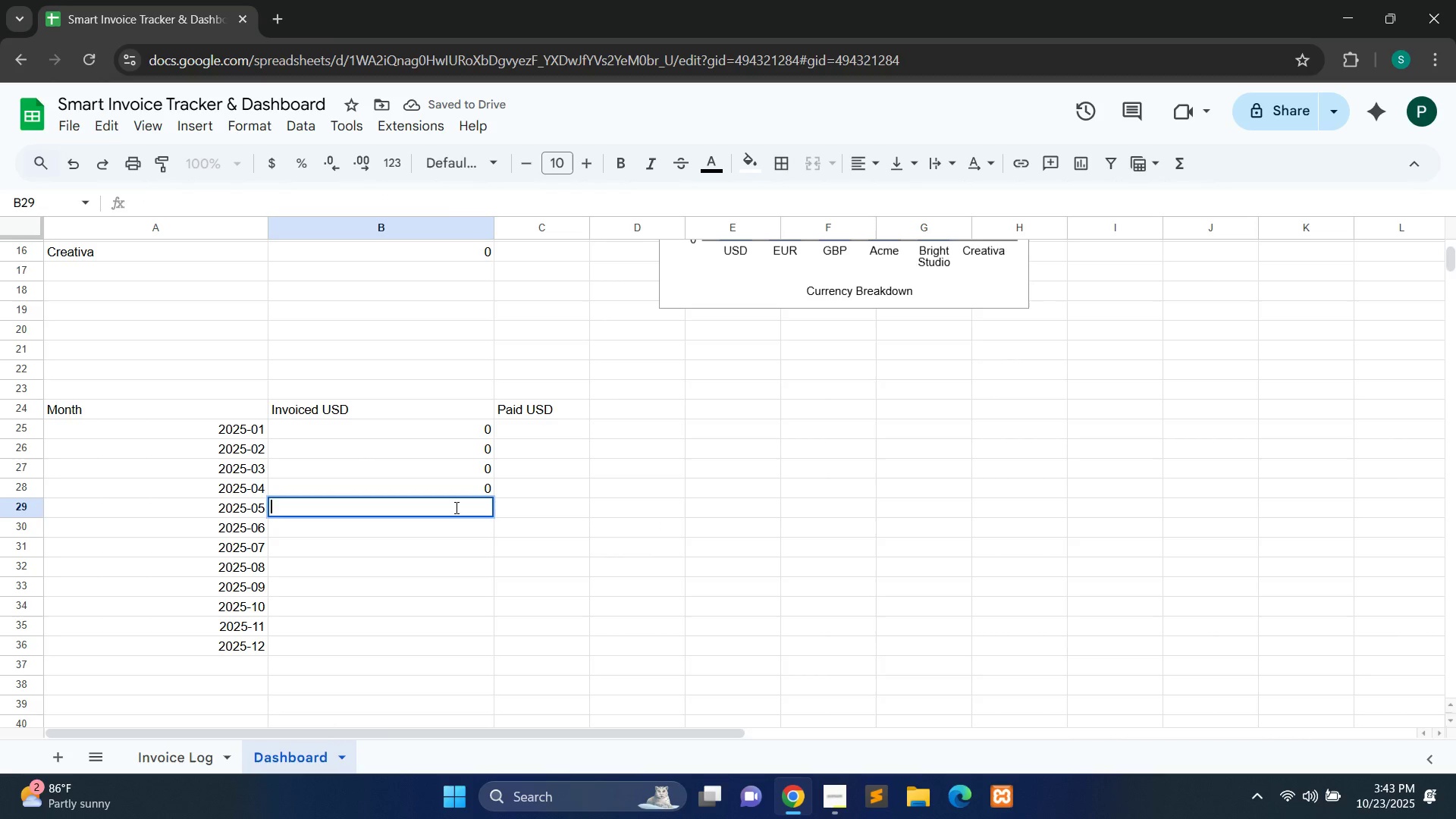 
key(Control+V)
 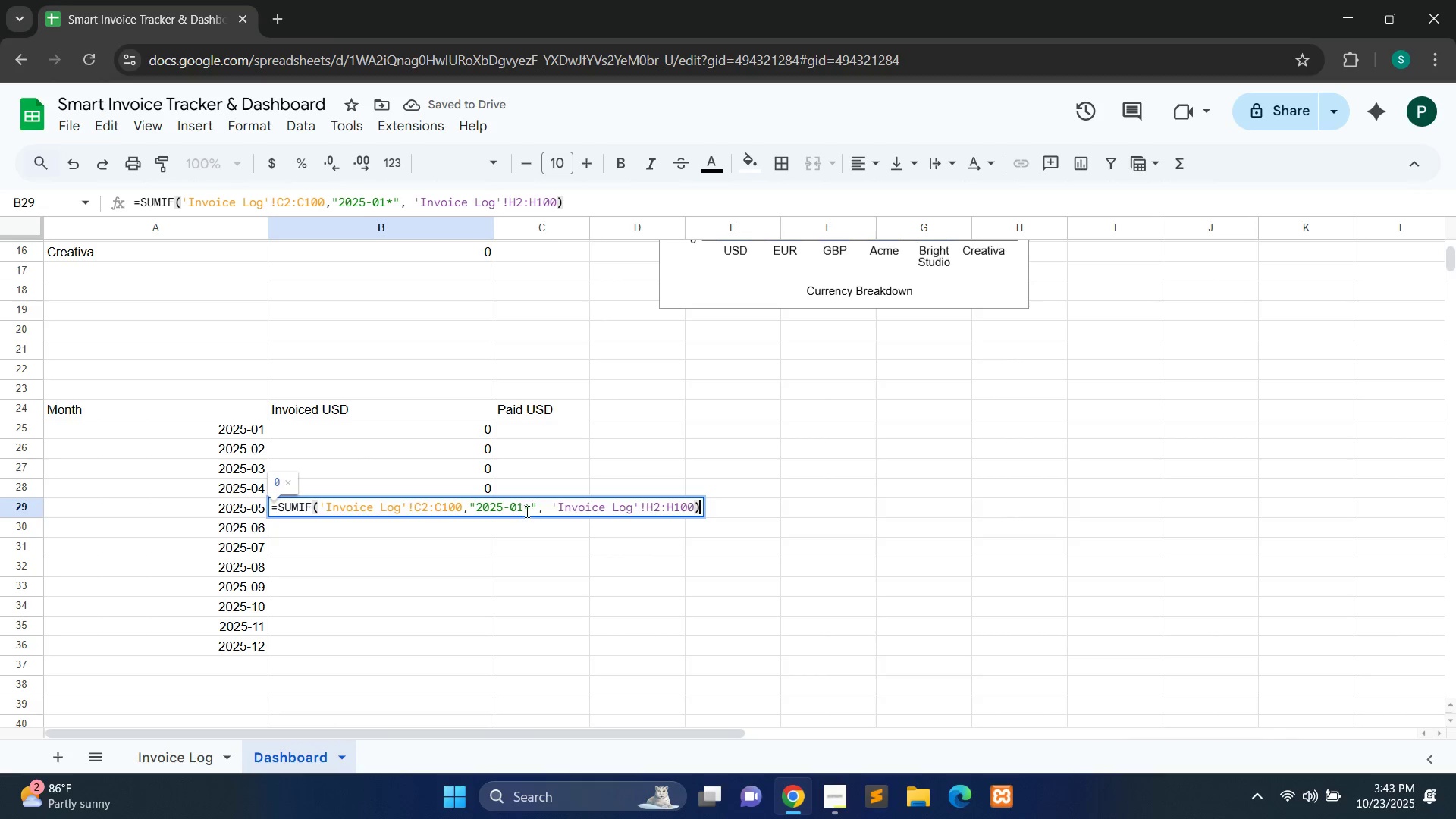 
left_click([526, 511])
 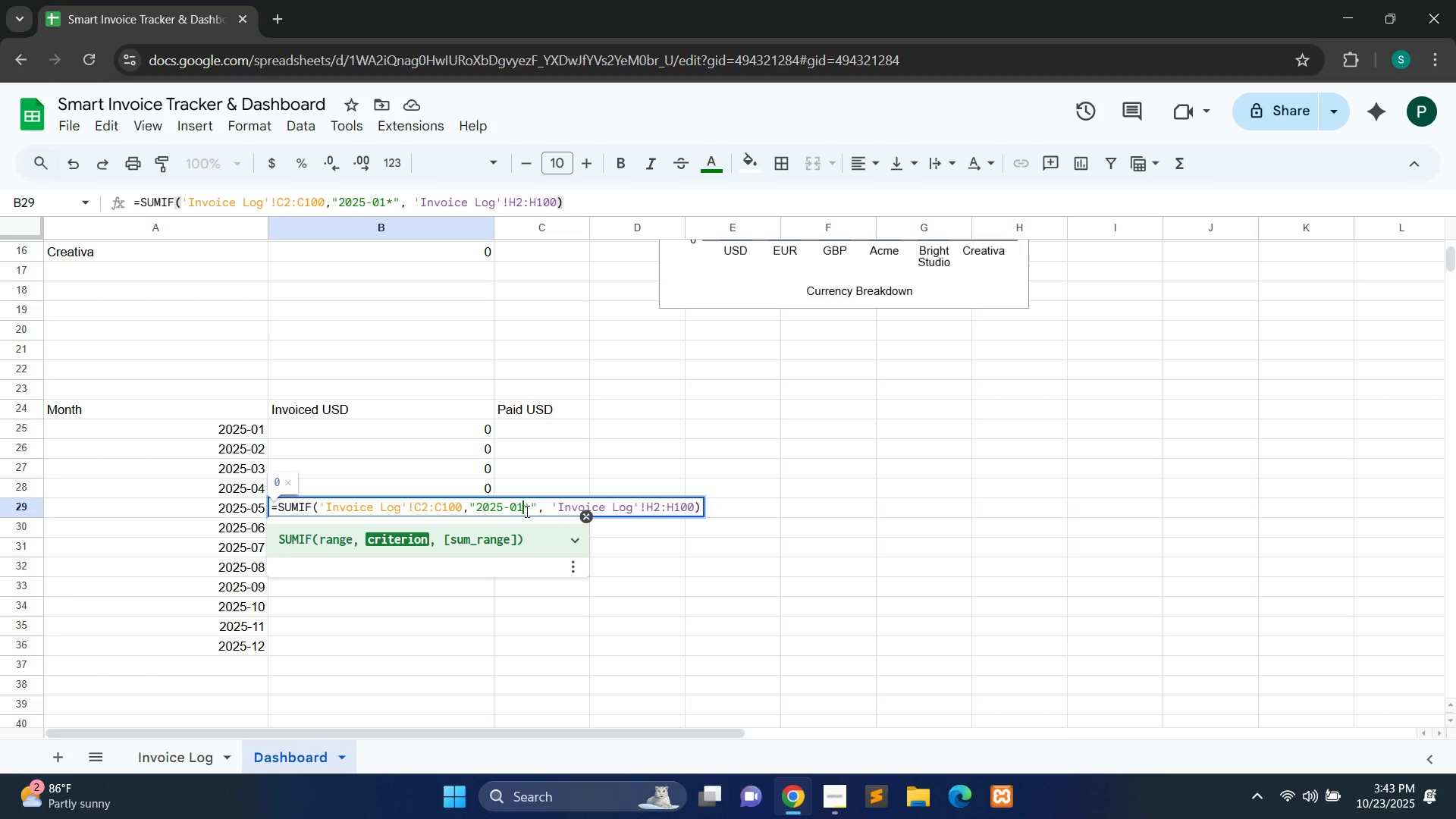 
key(Backspace)
 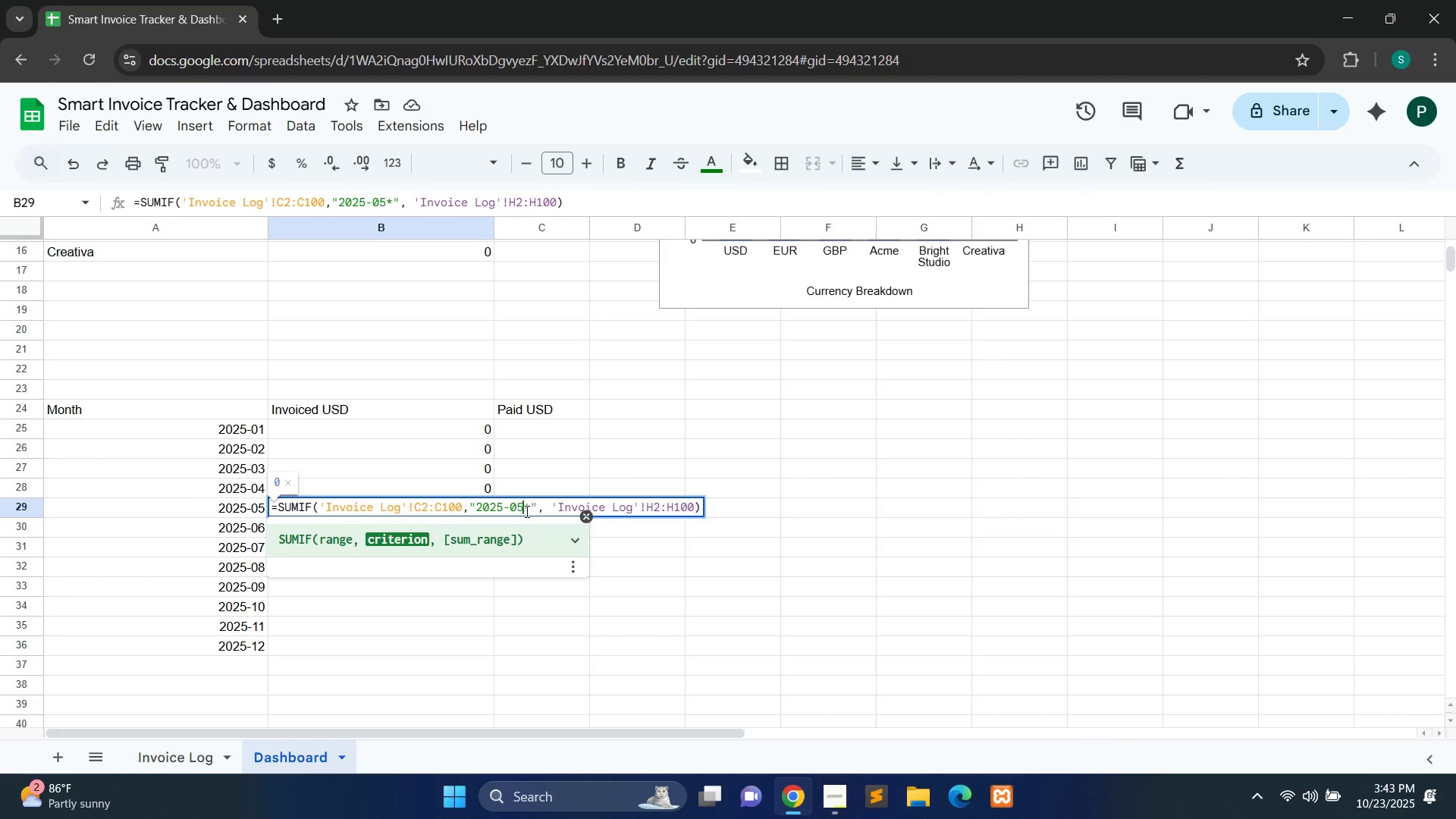 
key(5)
 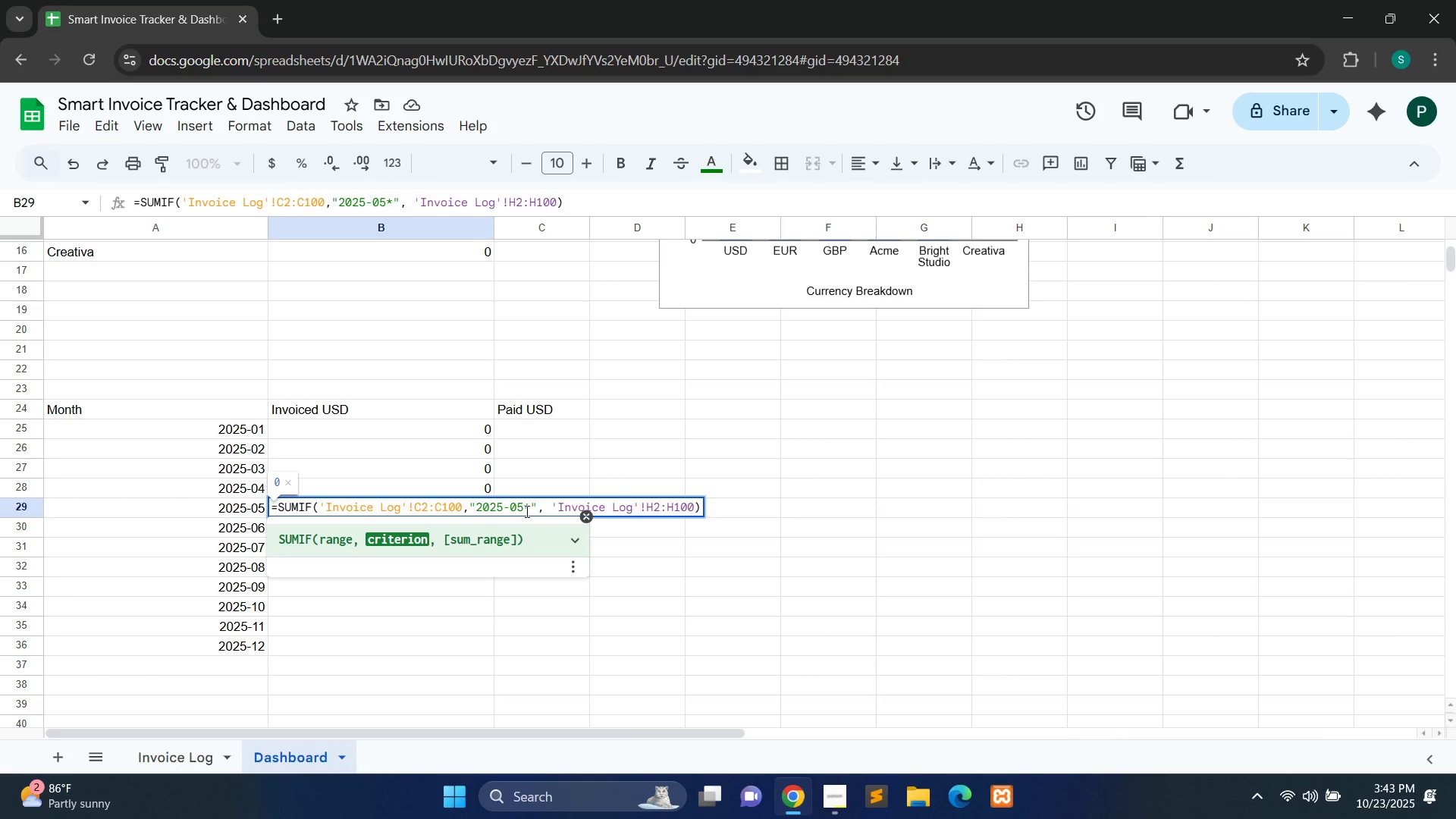 
key(Enter)
 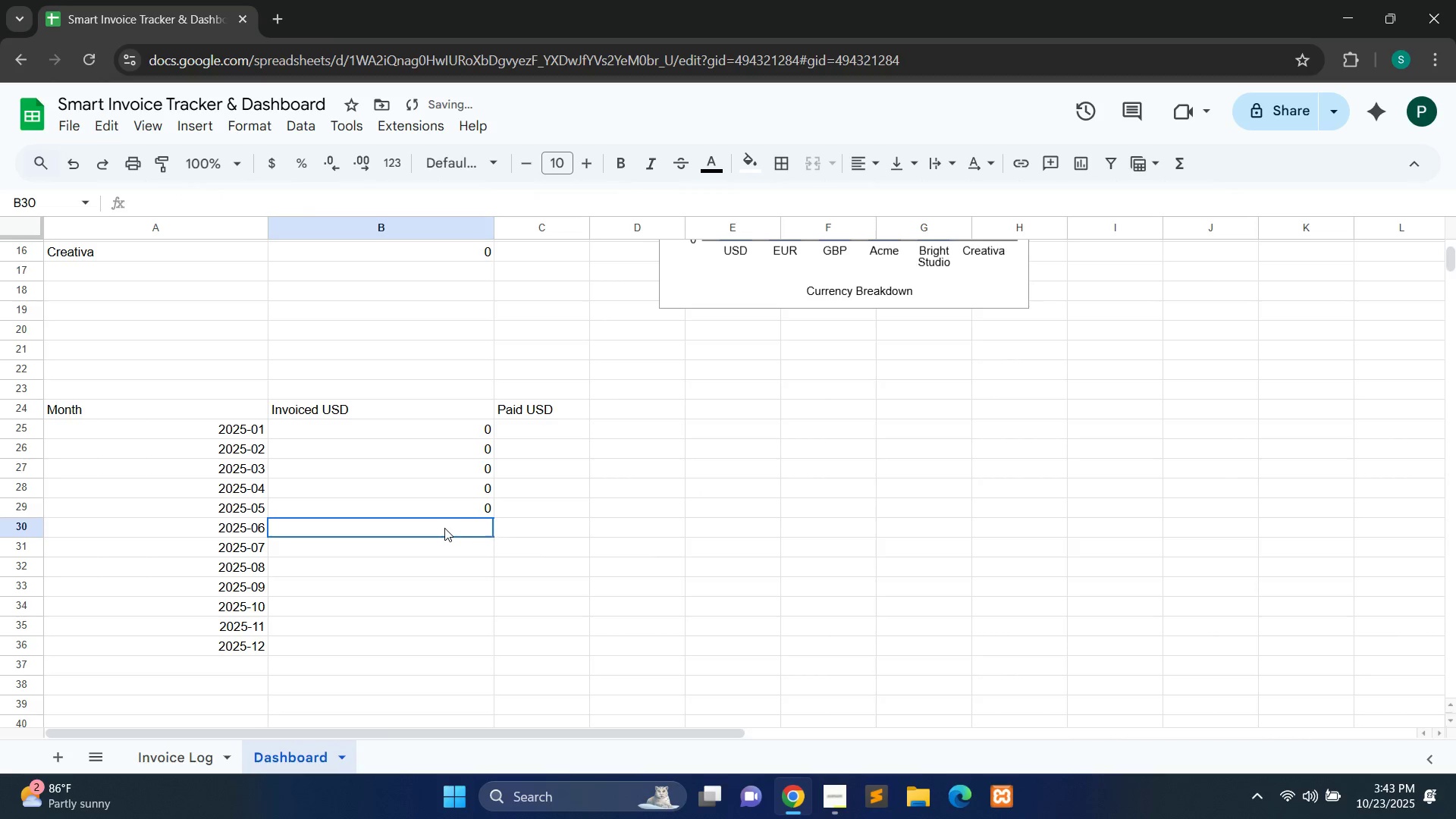 
double_click([444, 528])
 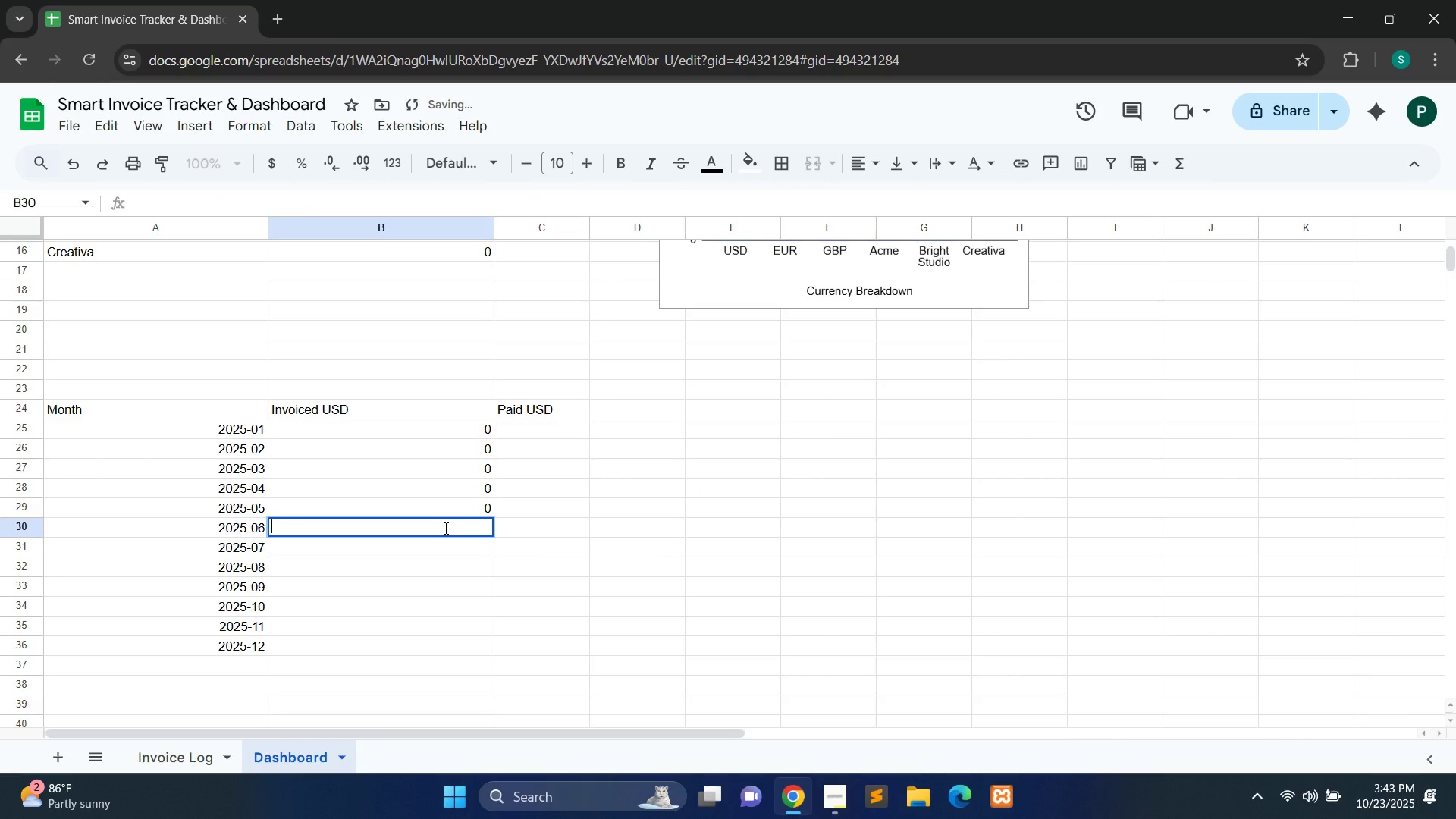 
key(Control+V)
 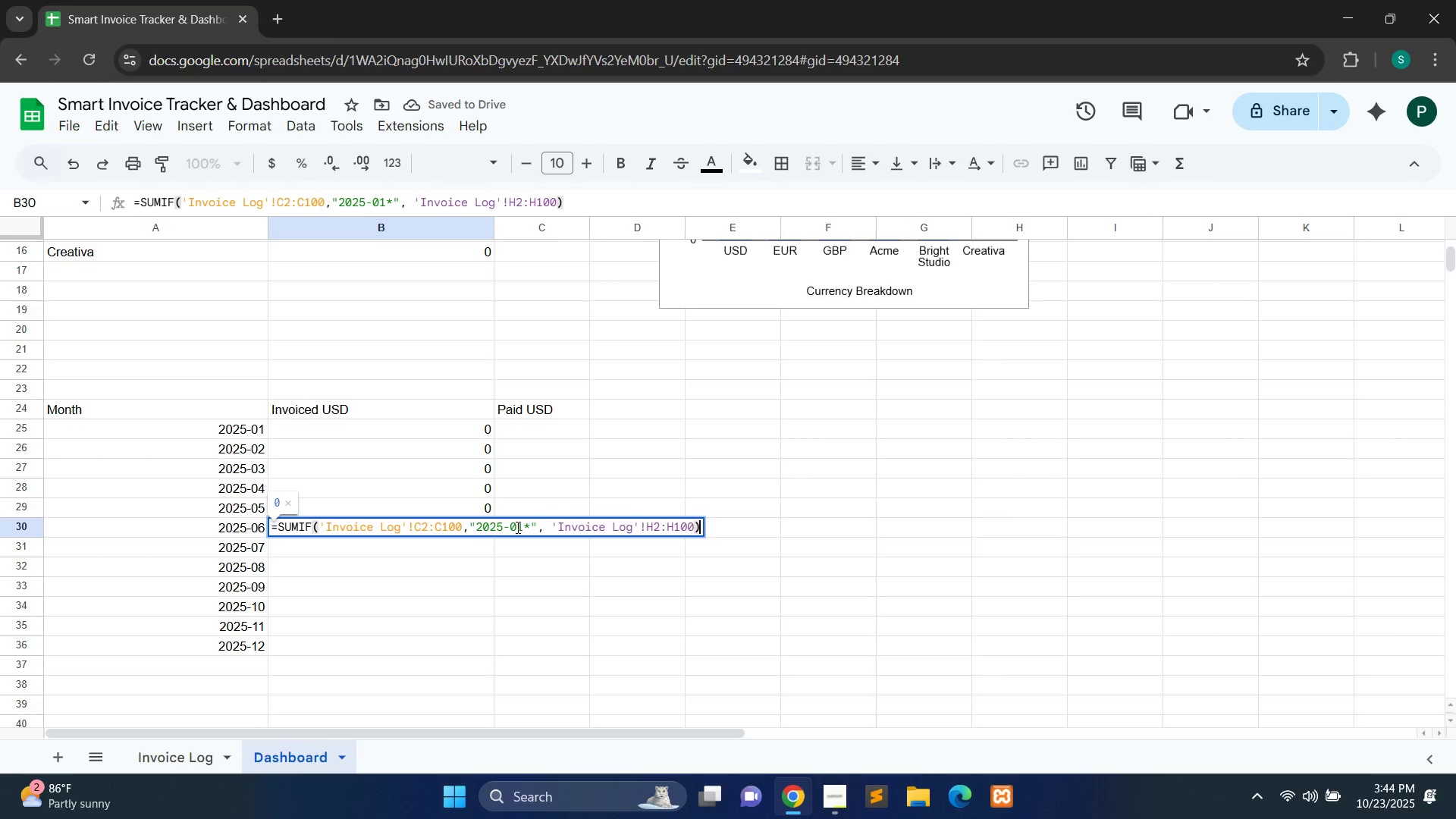 
left_click([516, 527])
 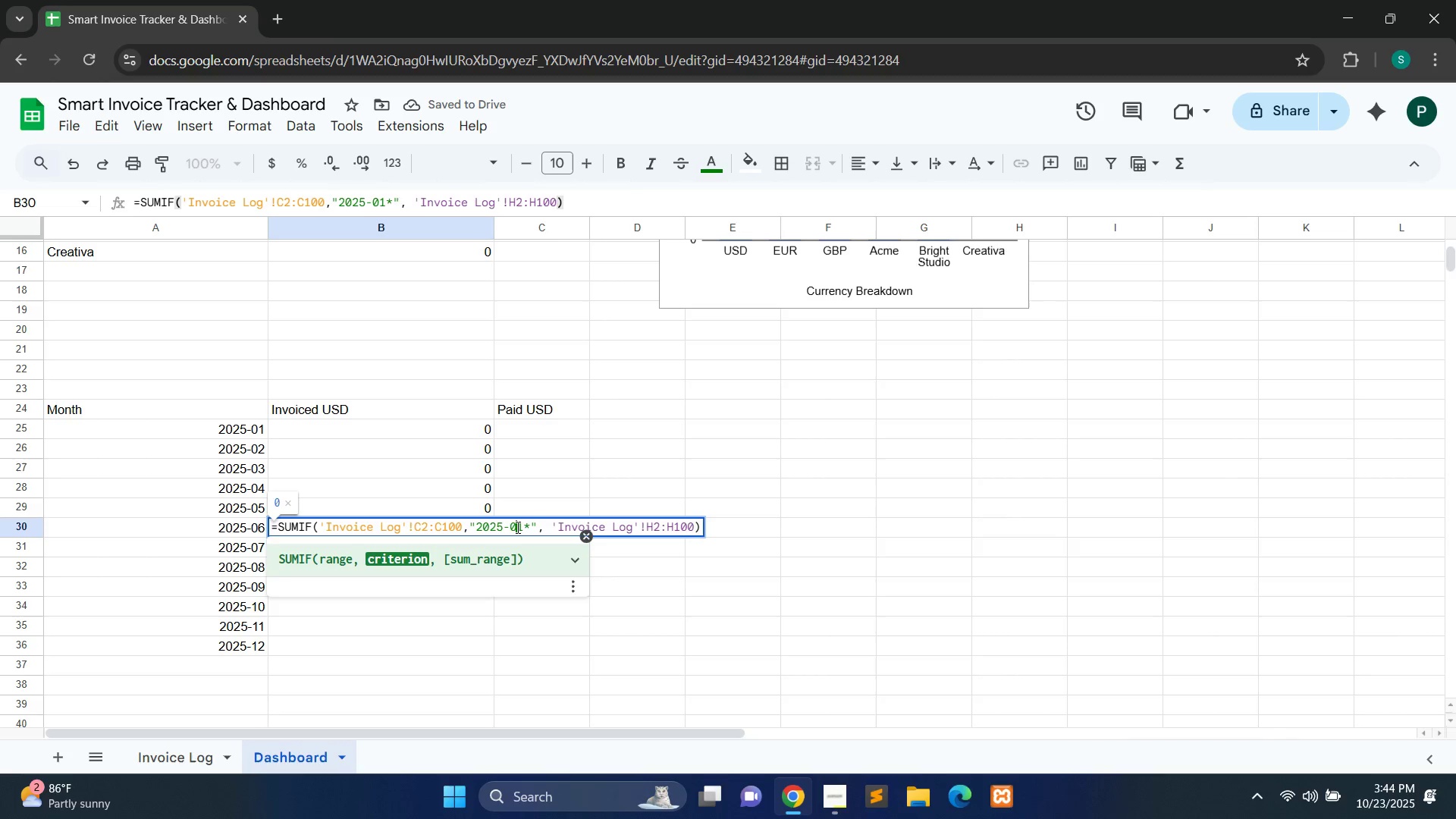 
key(ArrowRight)
 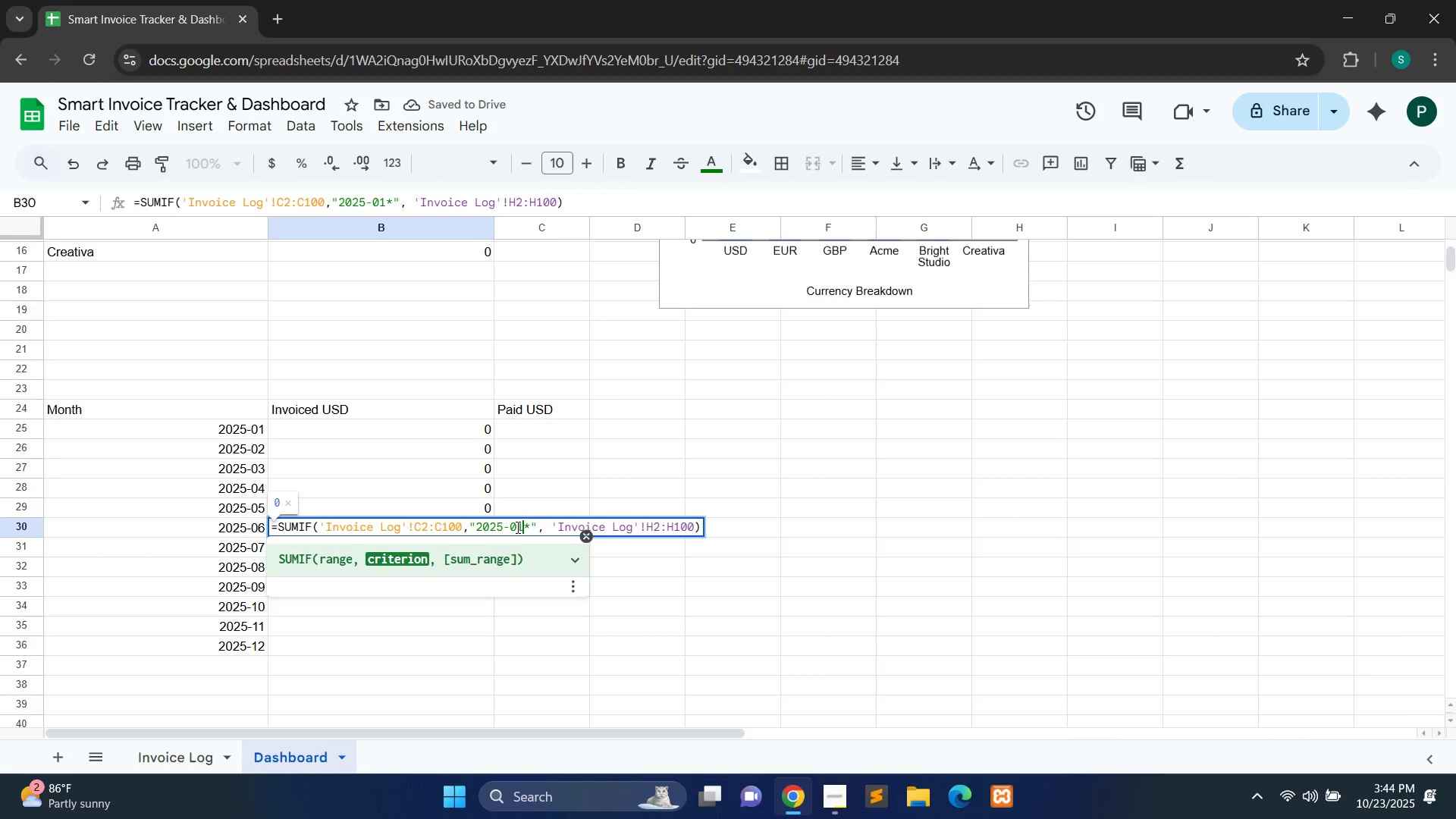 
key(Backspace)
 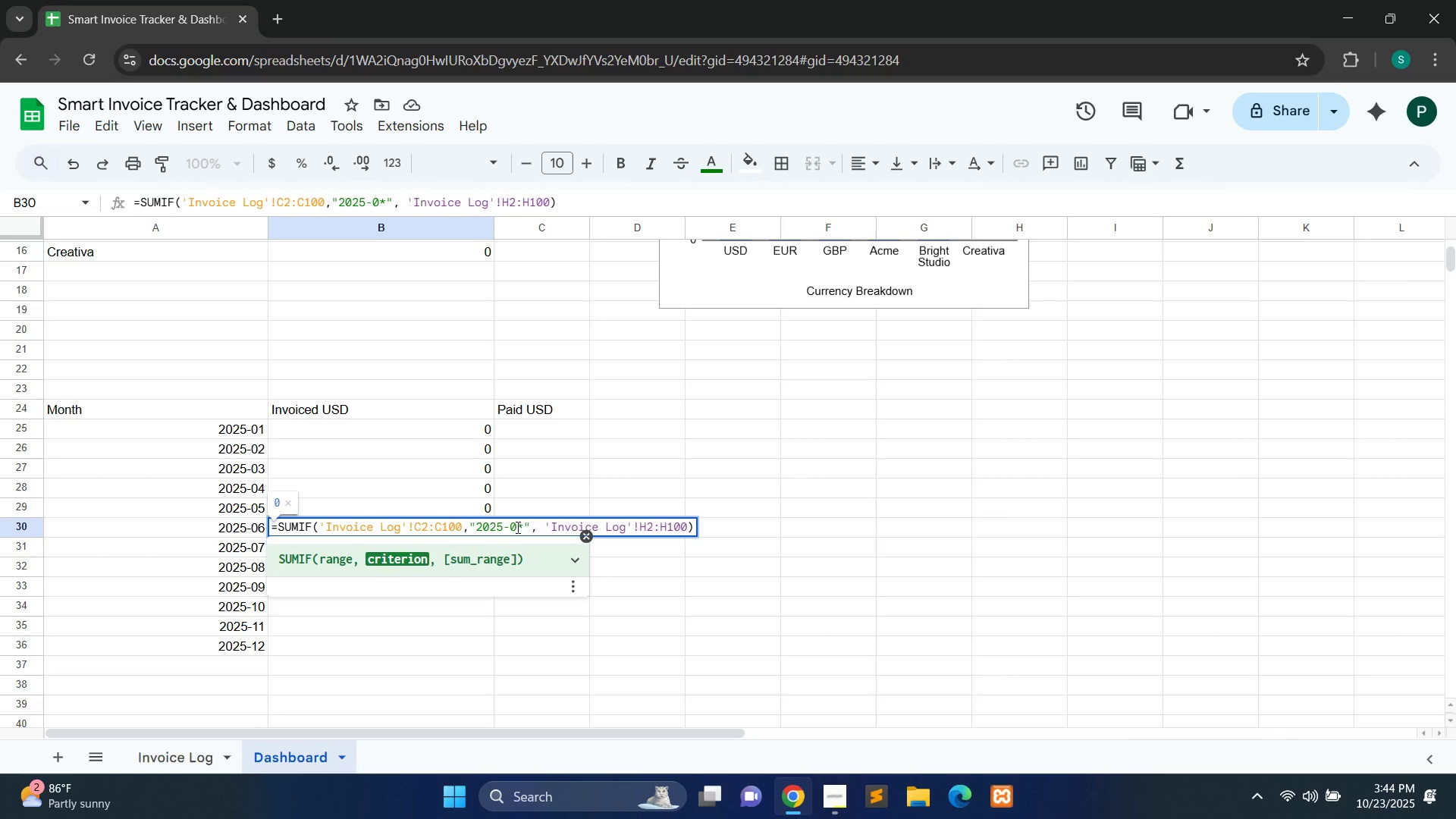 
key(6)
 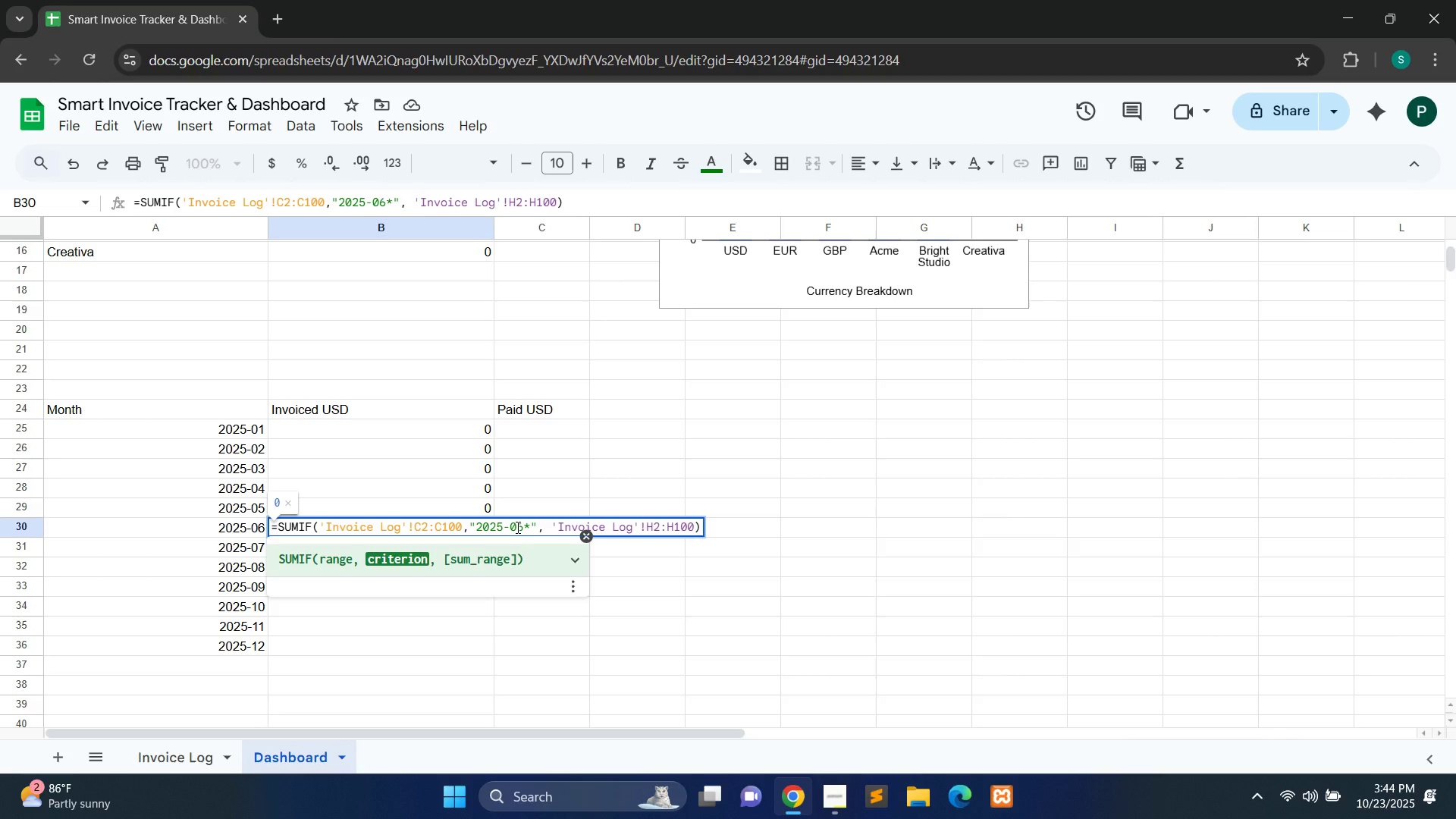 
key(Enter)
 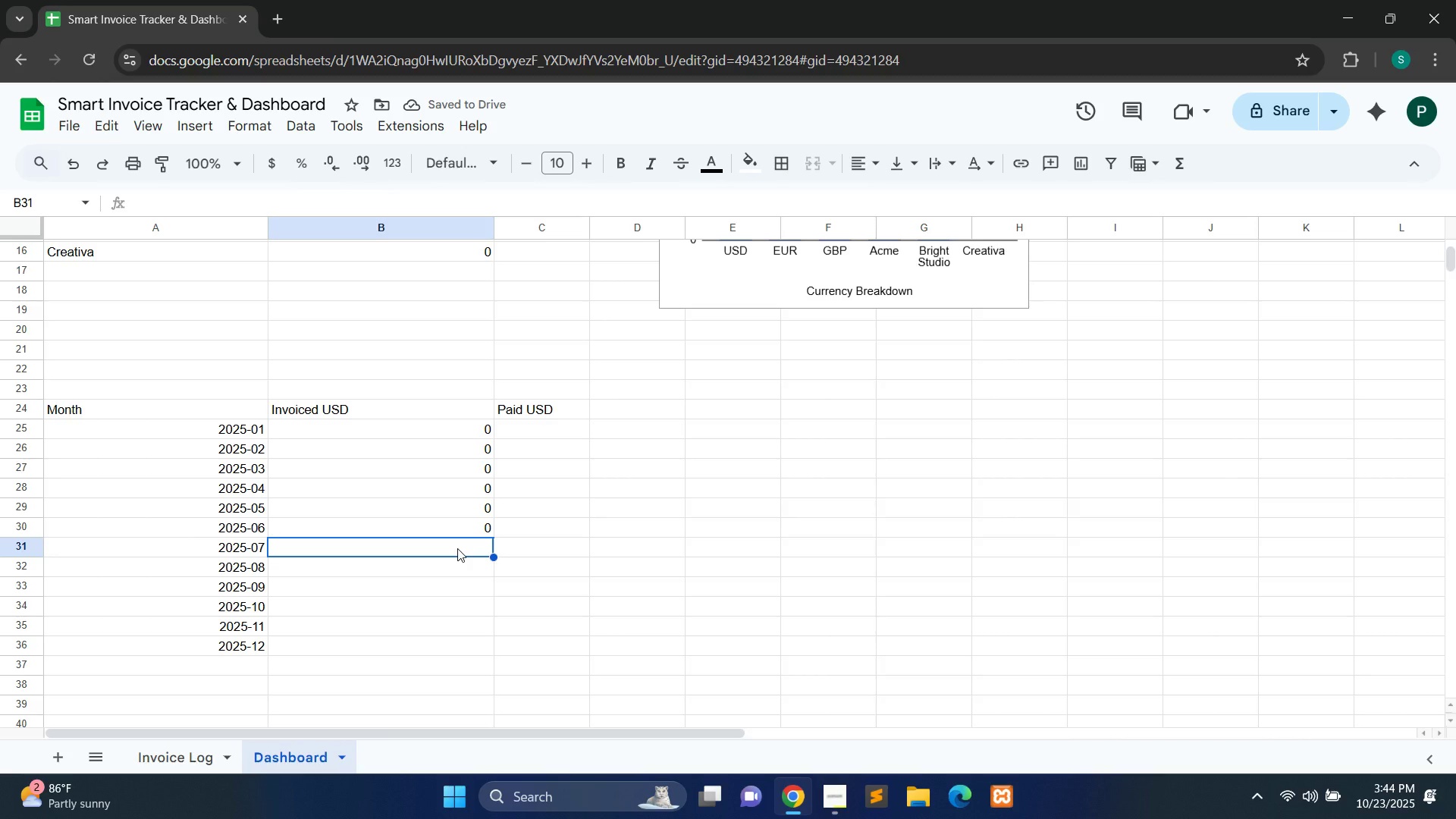 
wait(6.0)
 